 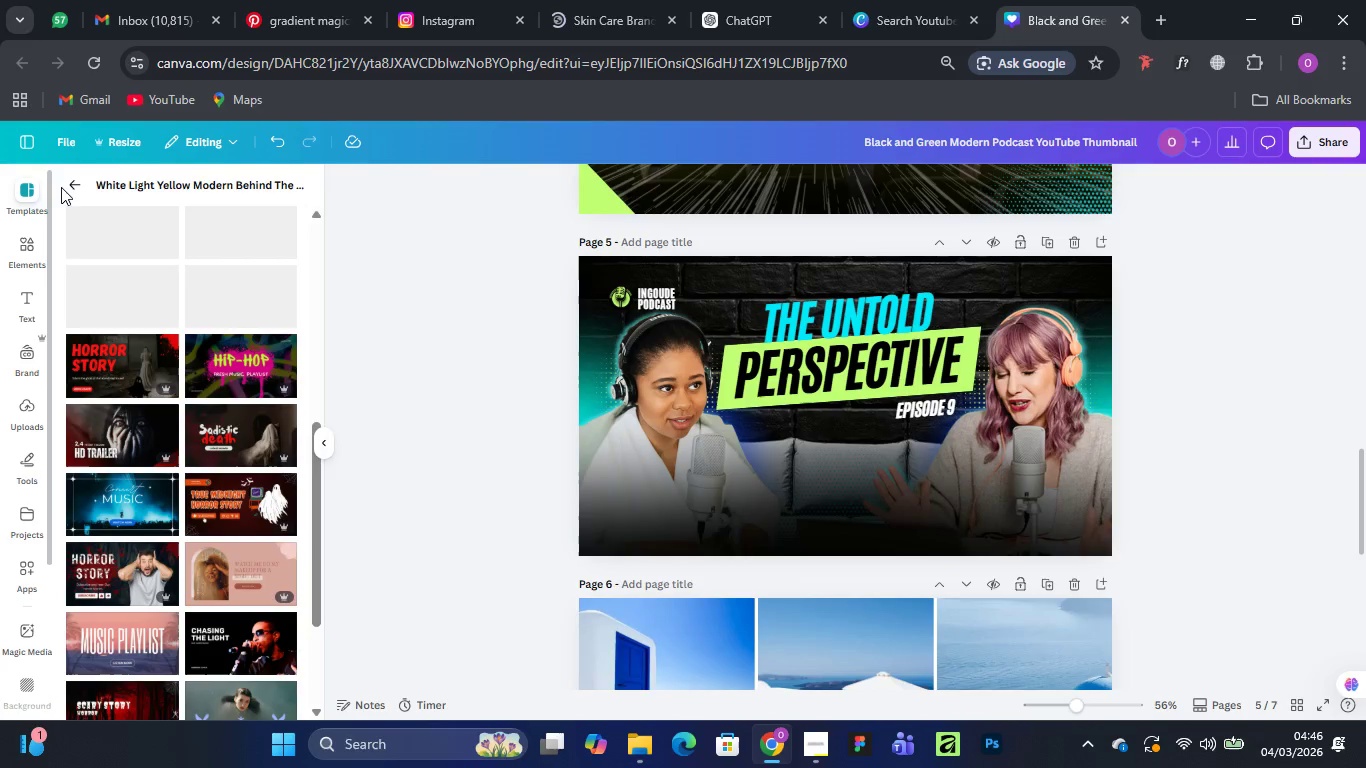 
scroll: coordinate [124, 257], scroll_direction: up, amount: 1.0
 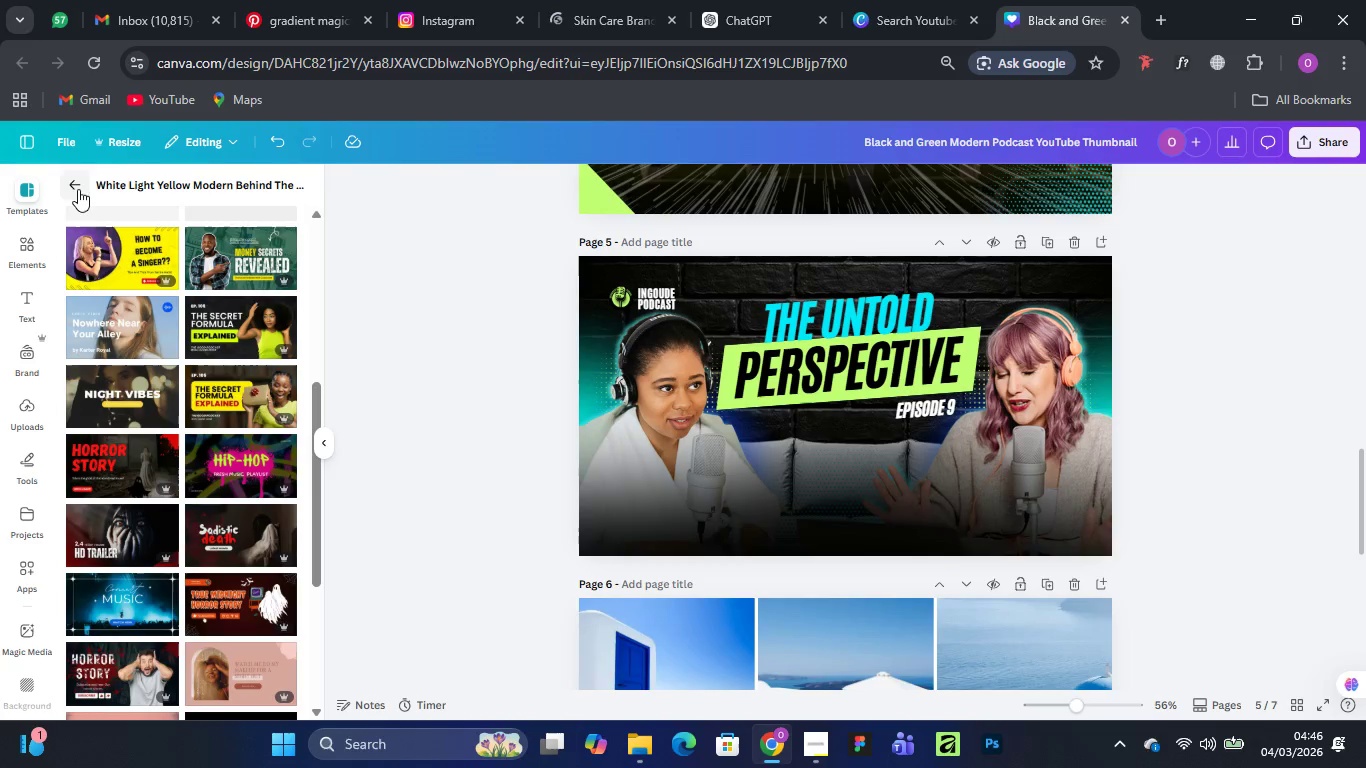 
left_click([77, 189])
 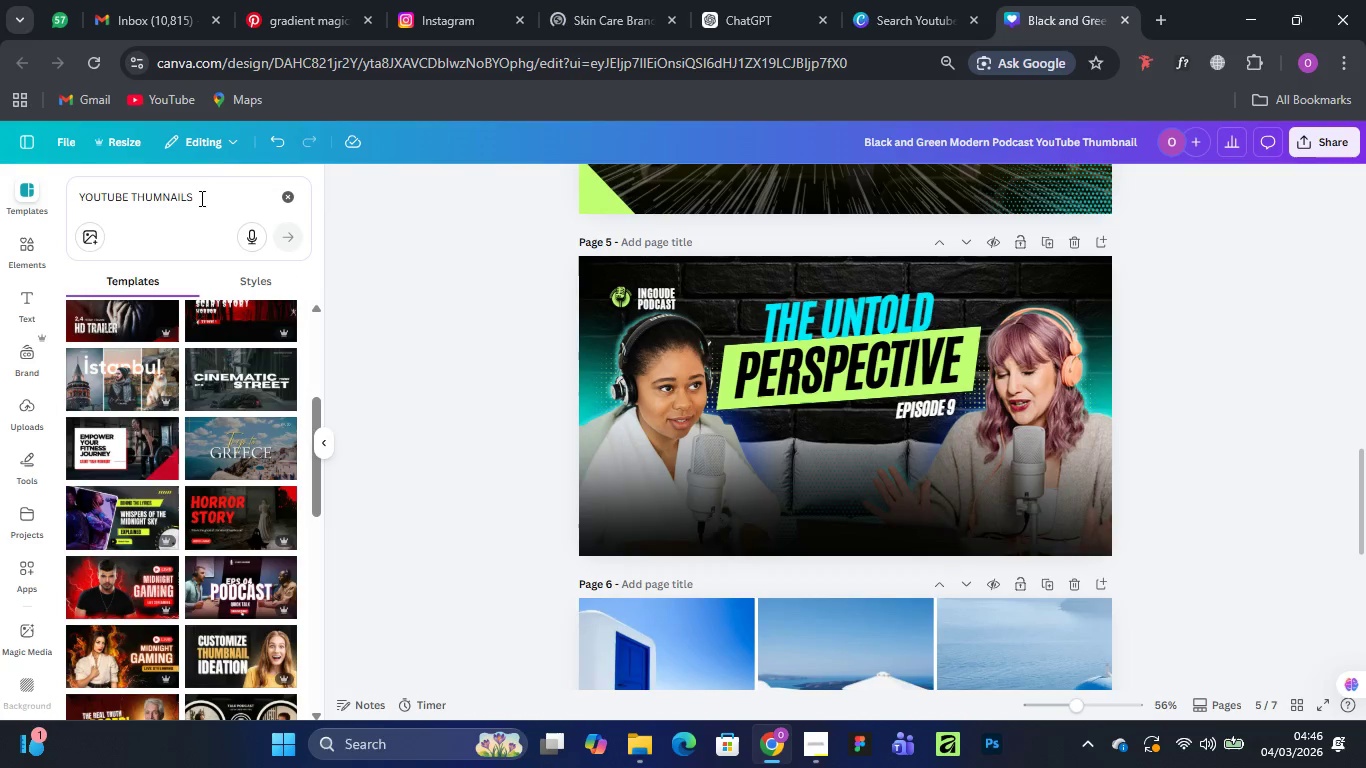 
left_click([197, 196])
 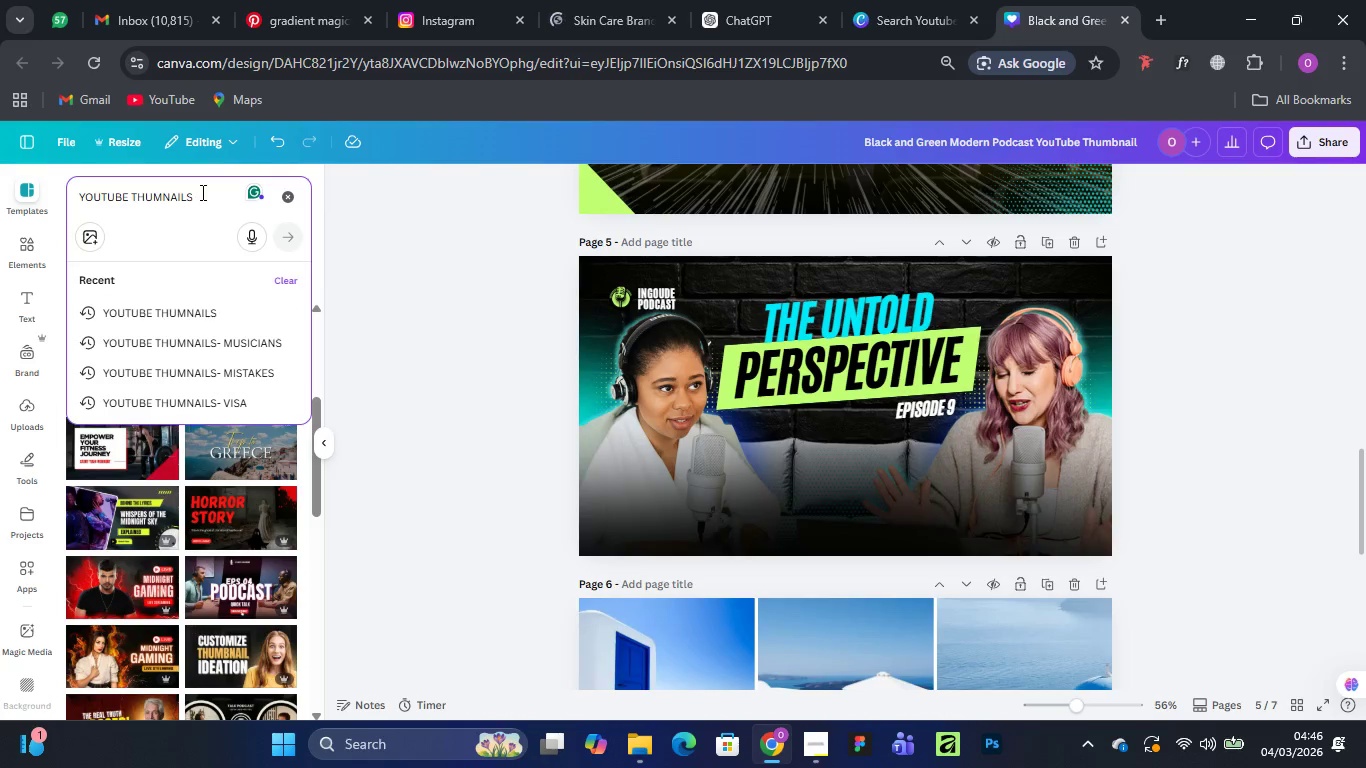 
type(- catering)
 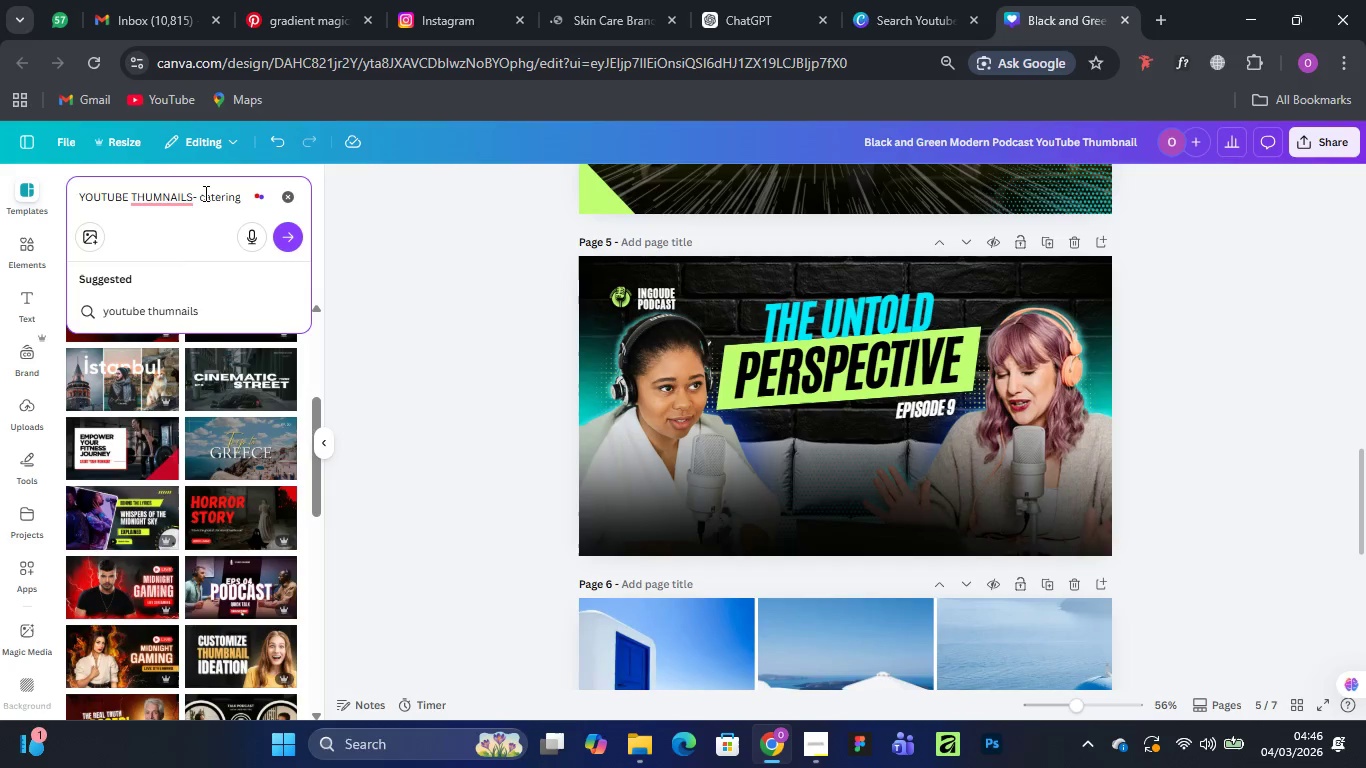 
key(Enter)
 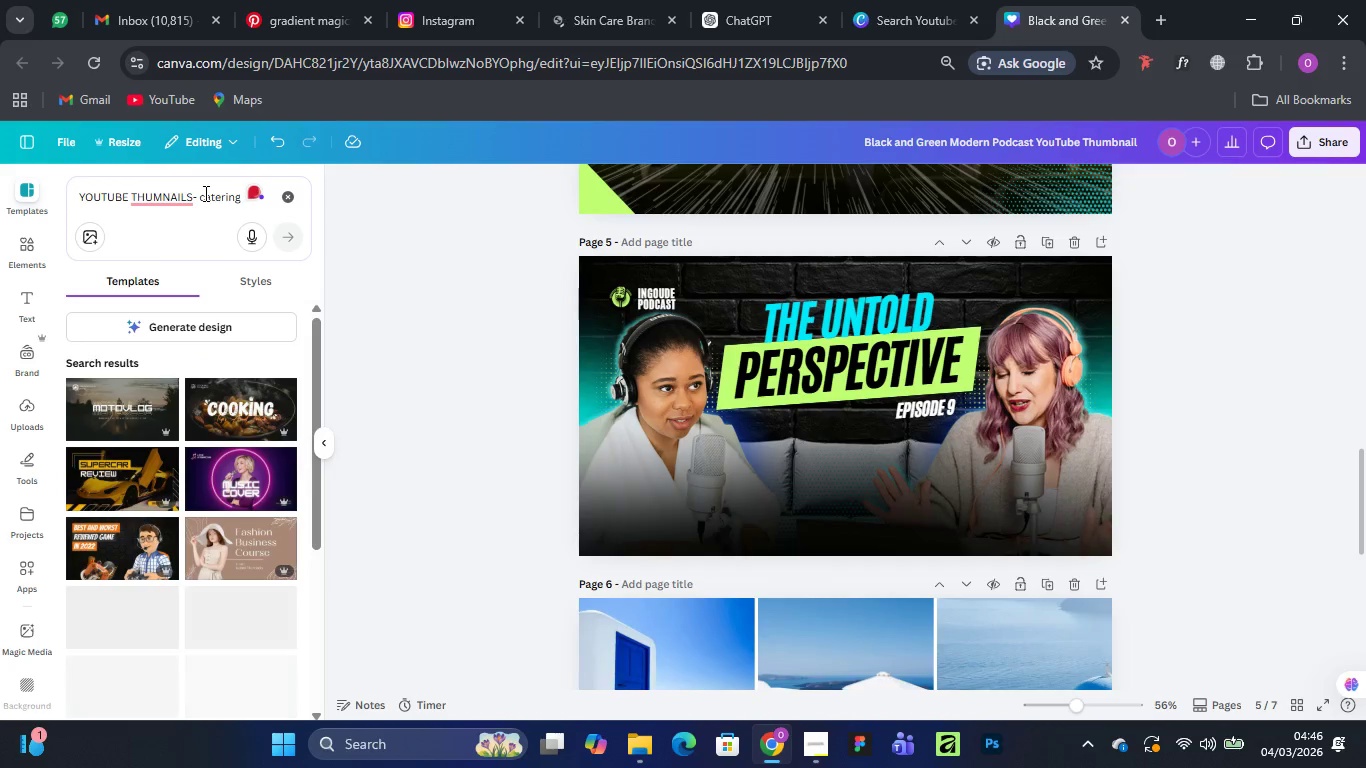 
wait(8.56)
 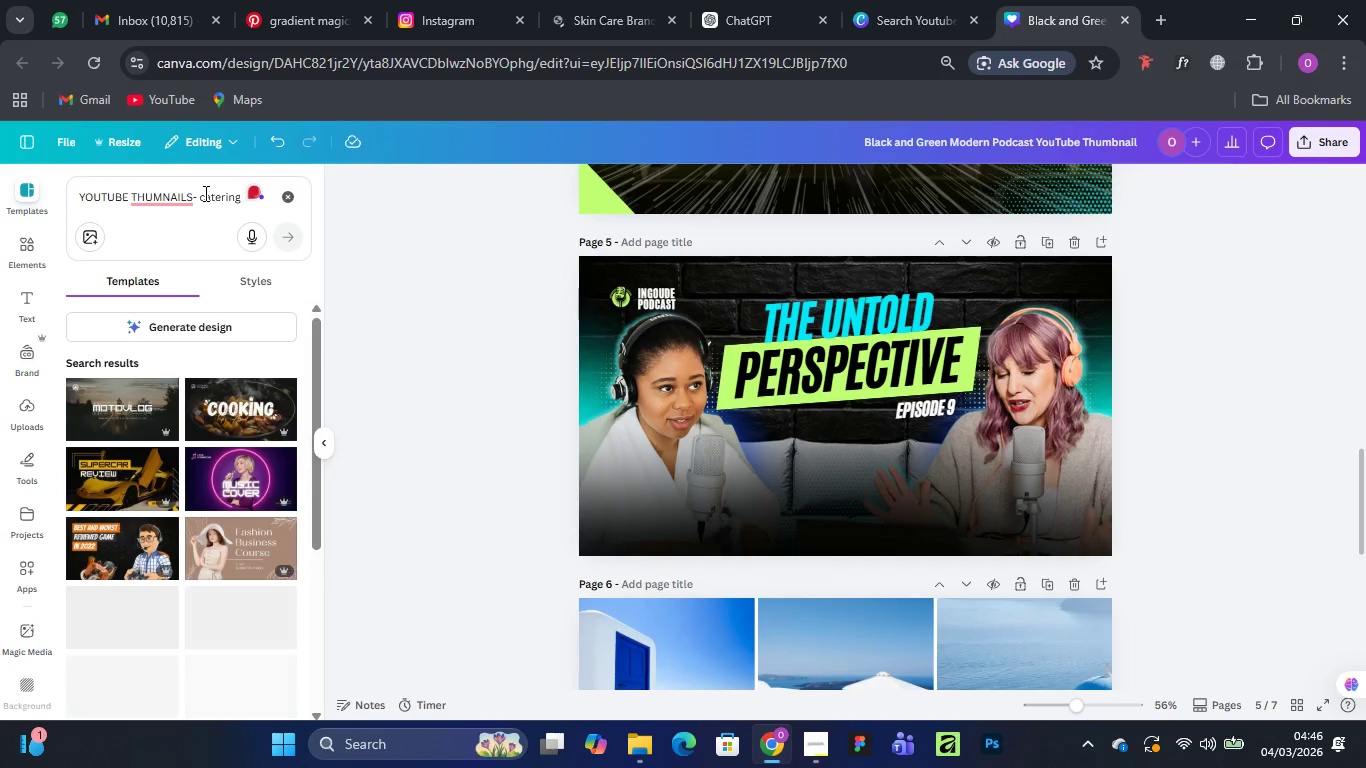 
scroll: coordinate [207, 571], scroll_direction: down, amount: 3.0
 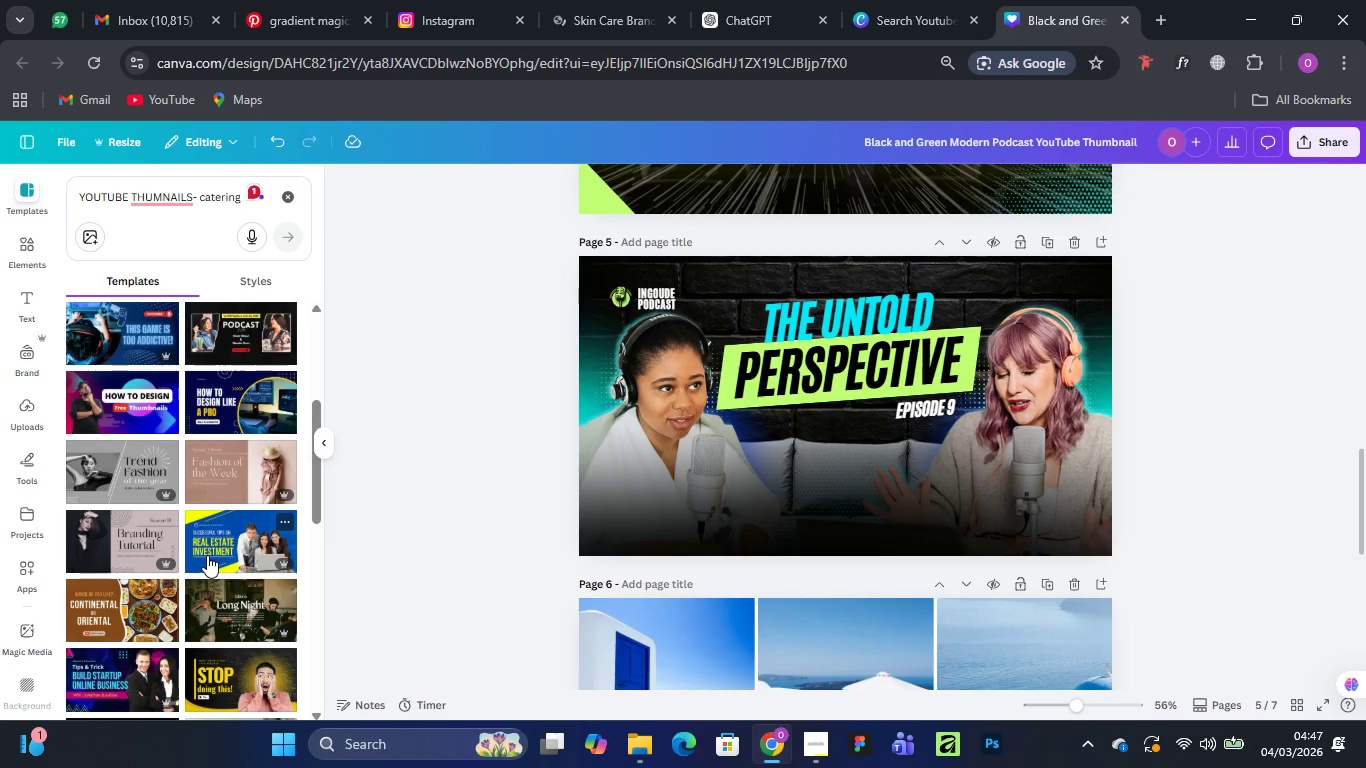 
wait(7.76)
 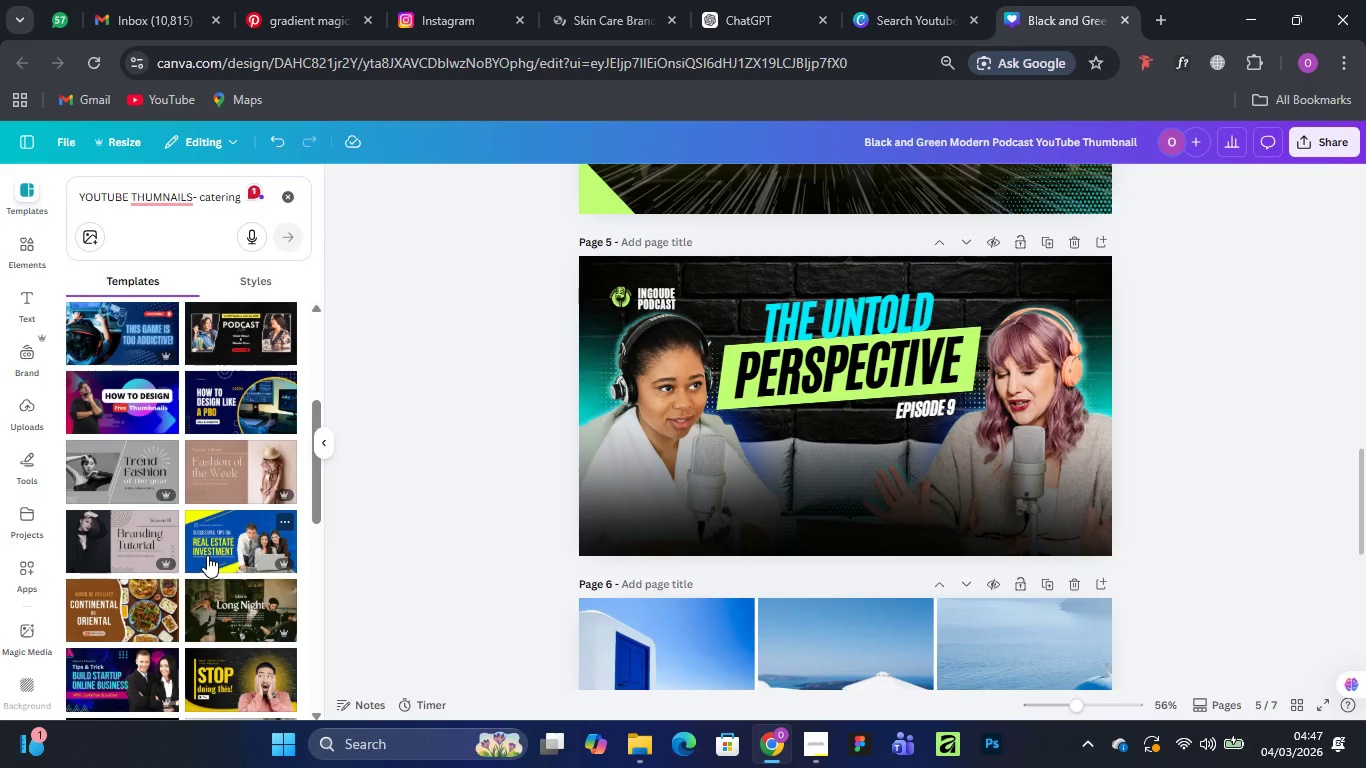 
mouse_move([795, 661])
 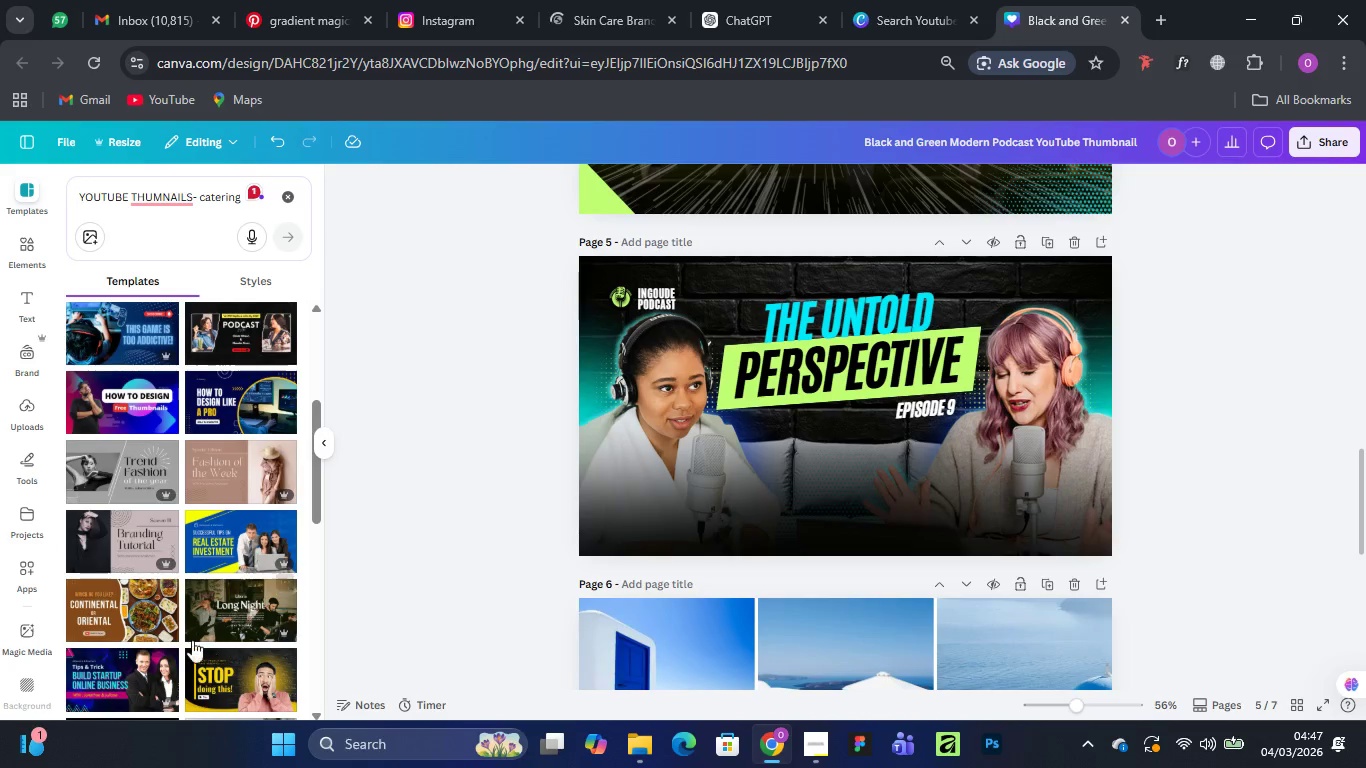 
scroll: coordinate [885, 565], scroll_direction: down, amount: 1.0
 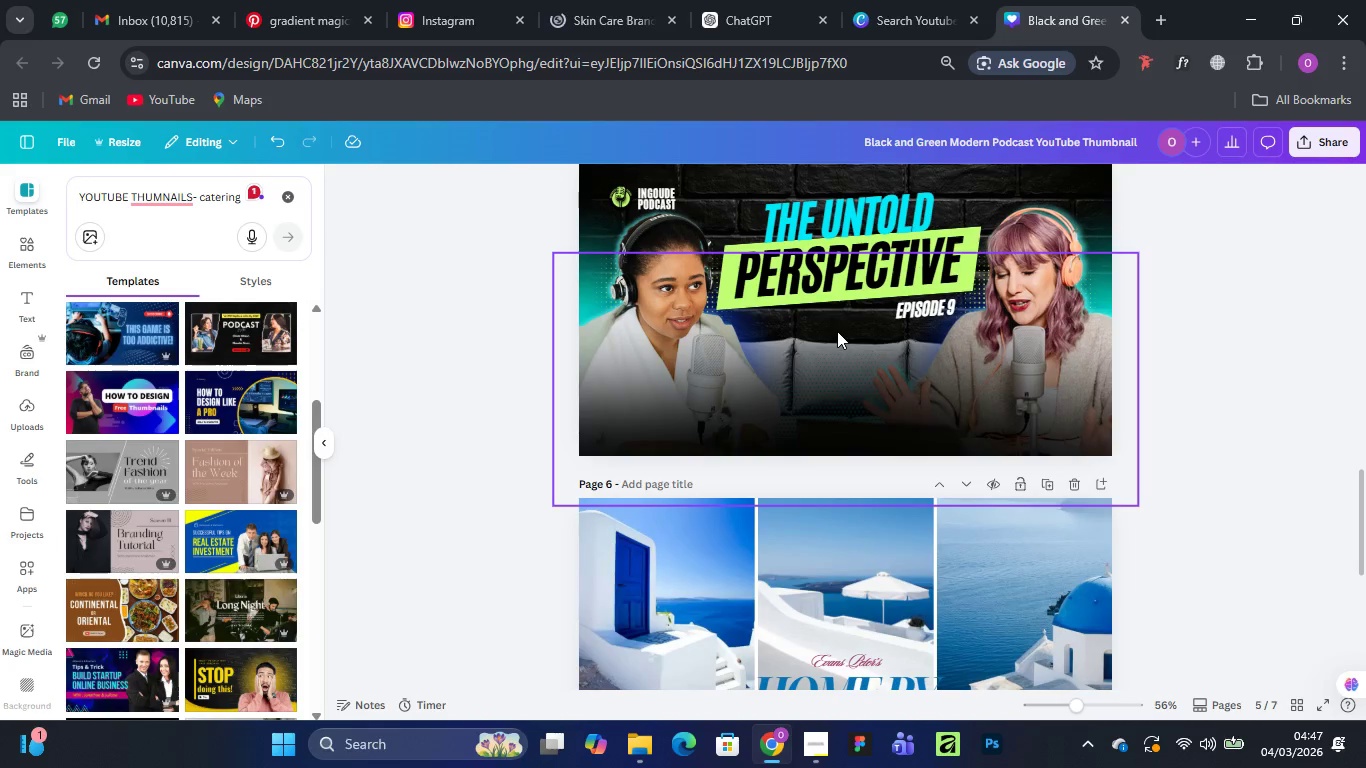 
left_click([837, 331])
 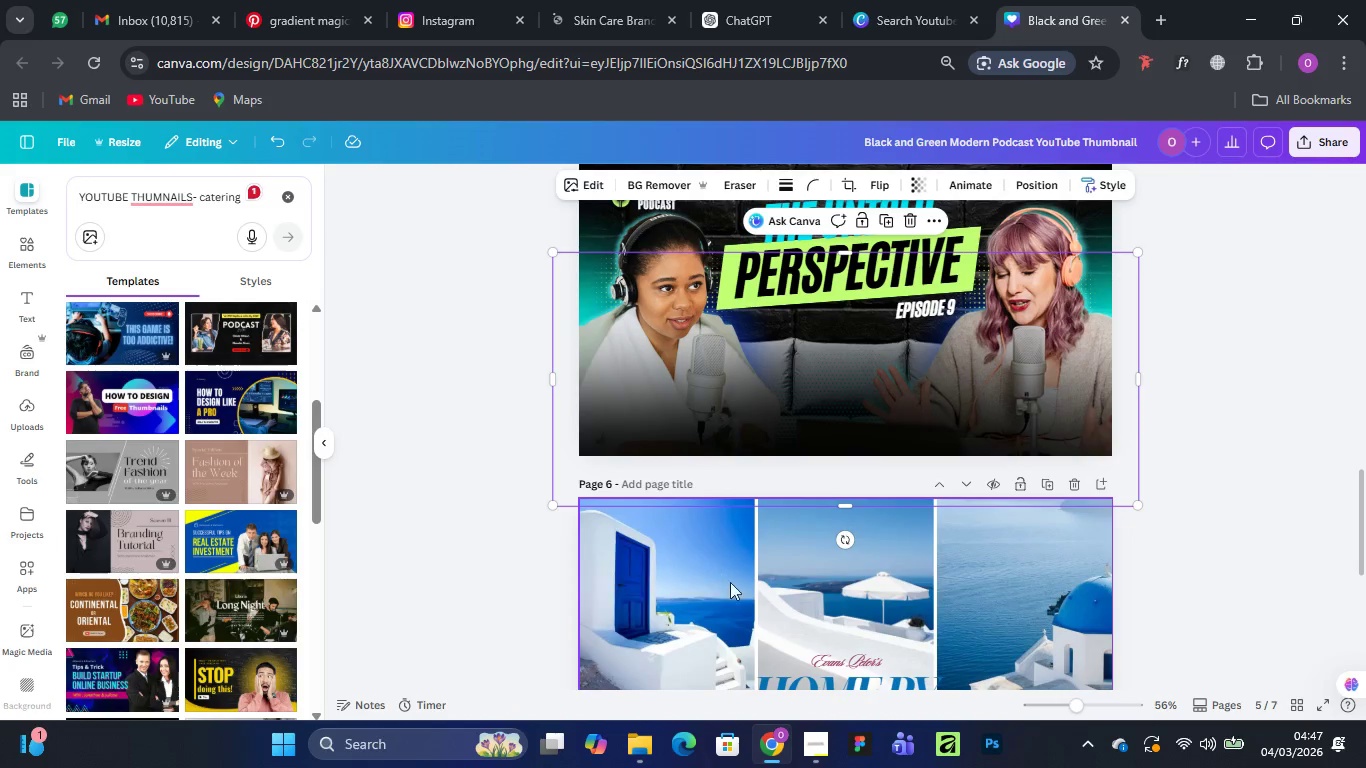 
left_click([737, 585])
 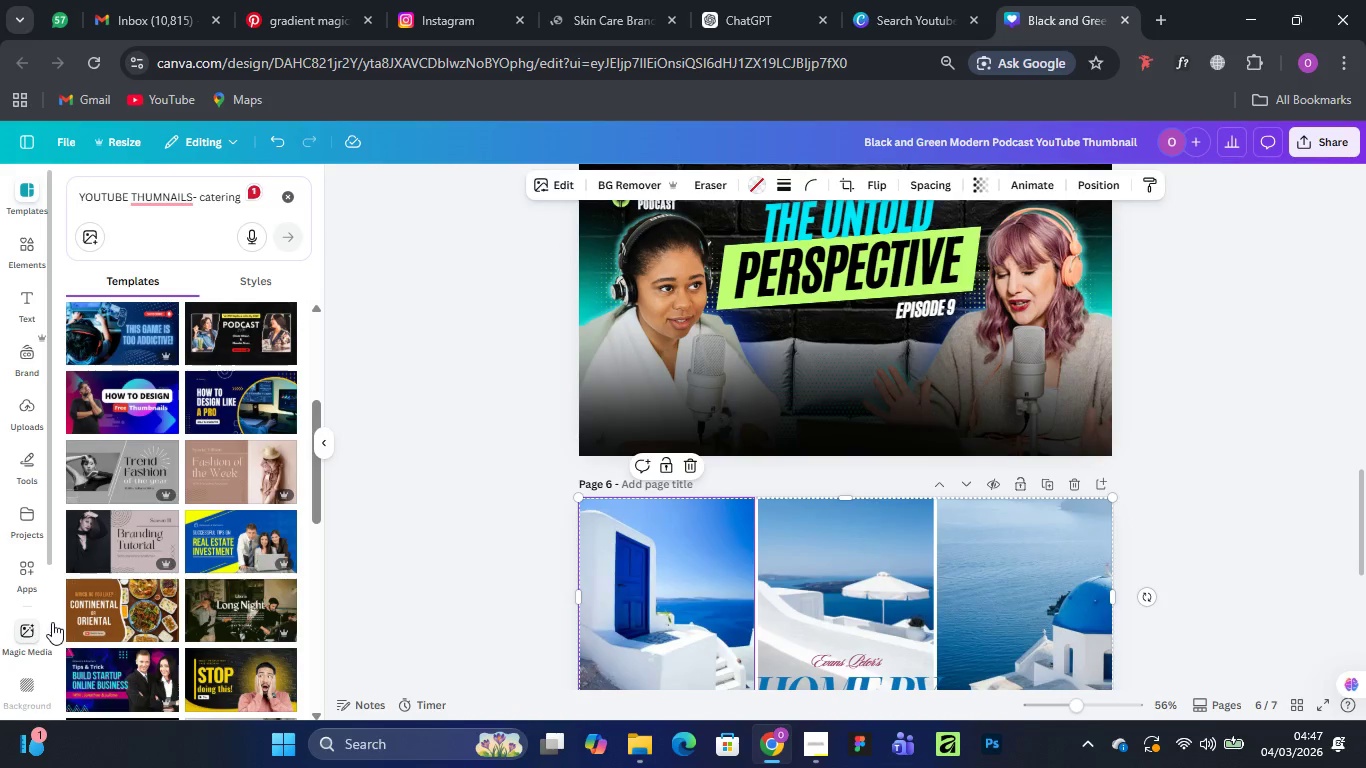 
left_click([108, 595])
 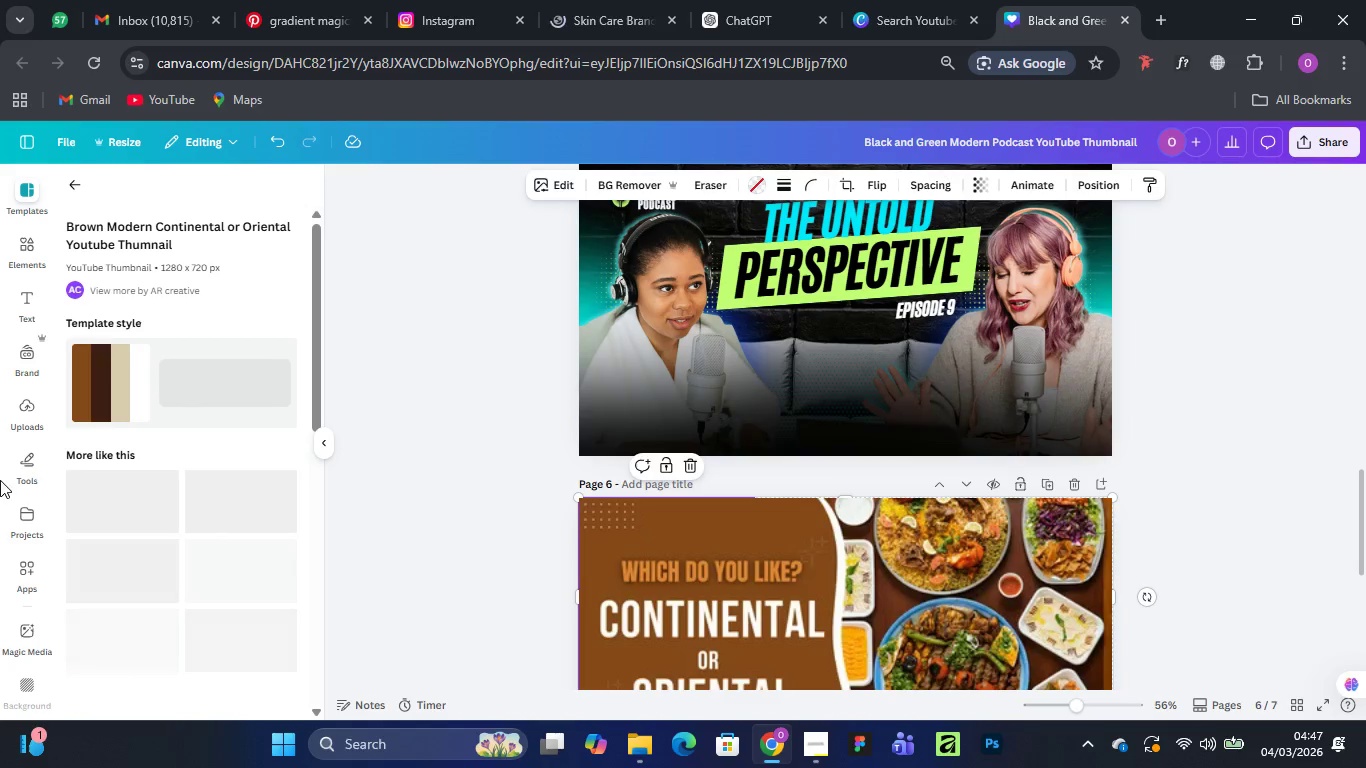 
wait(10.25)
 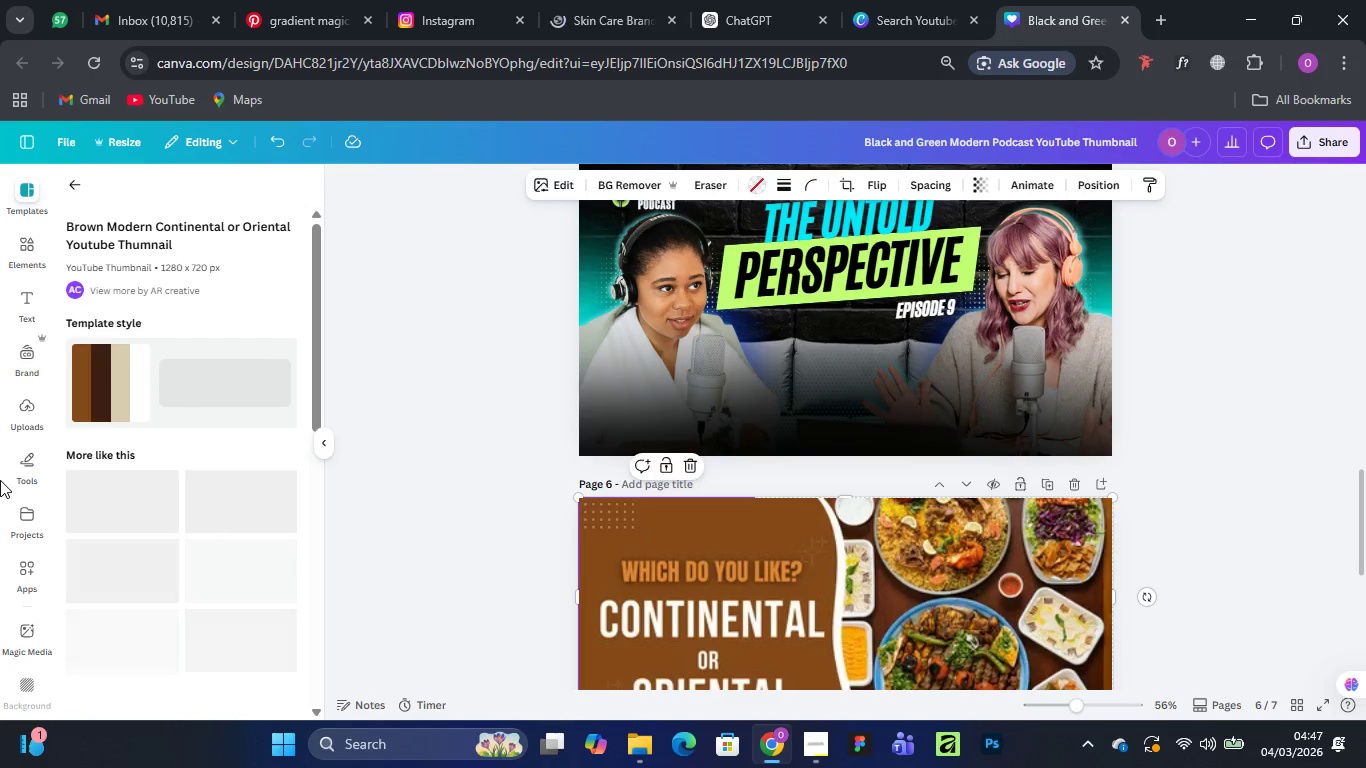 
scroll: coordinate [754, 539], scroll_direction: down, amount: 2.0
 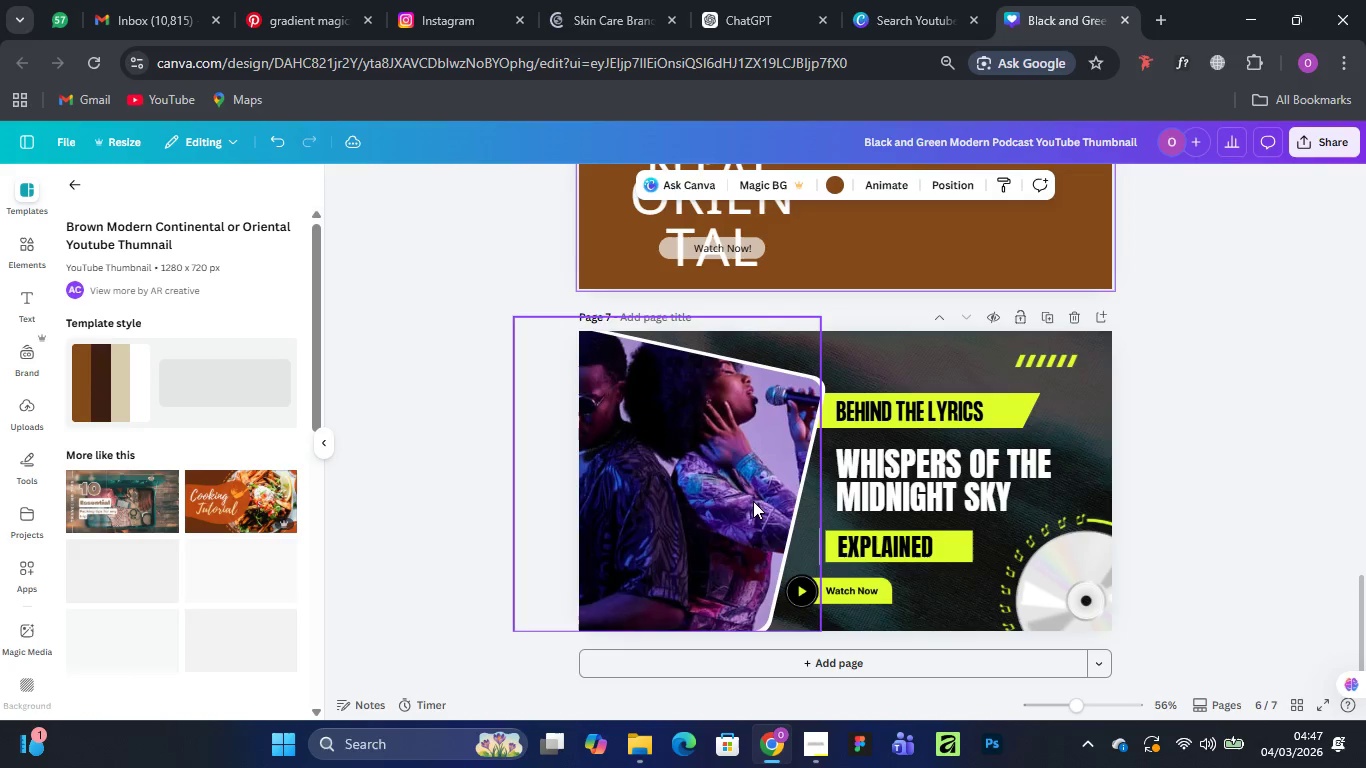 
wait(10.5)
 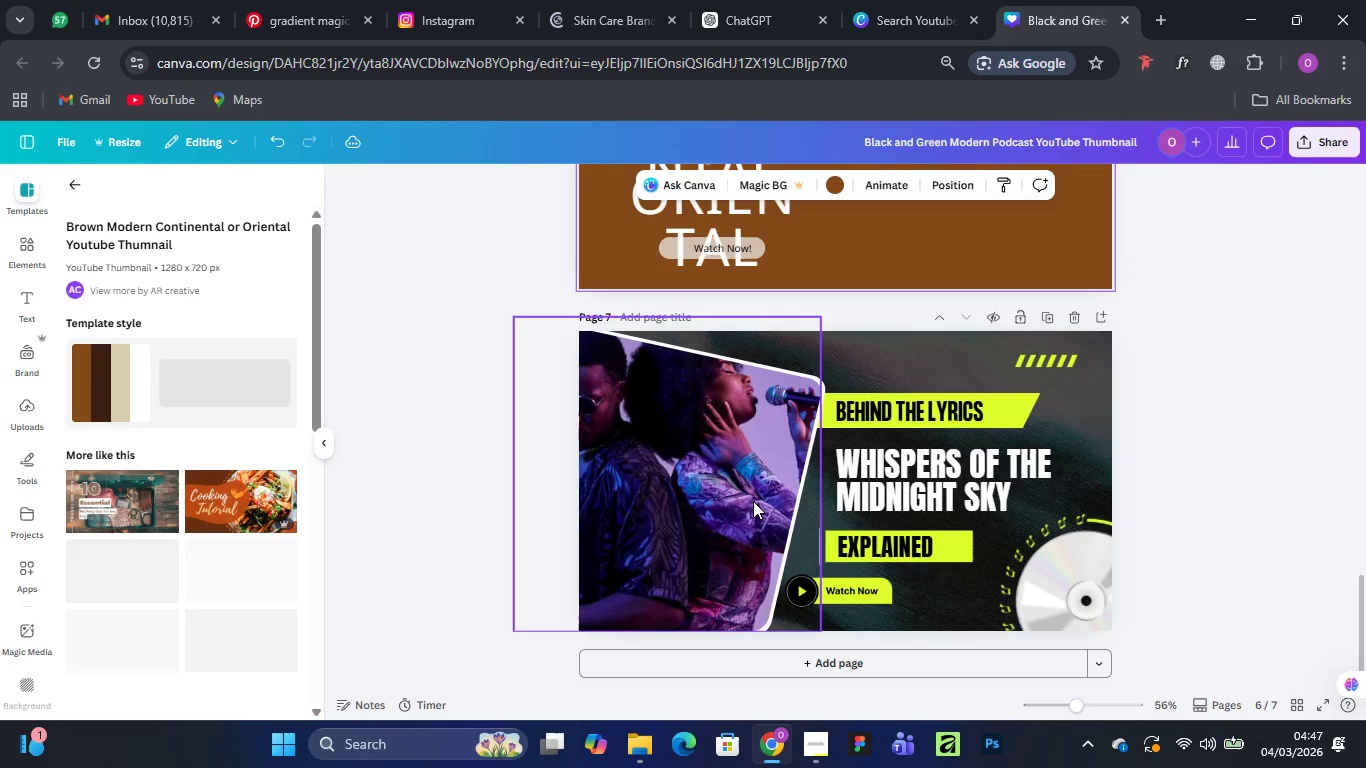 
left_click([75, 187])
 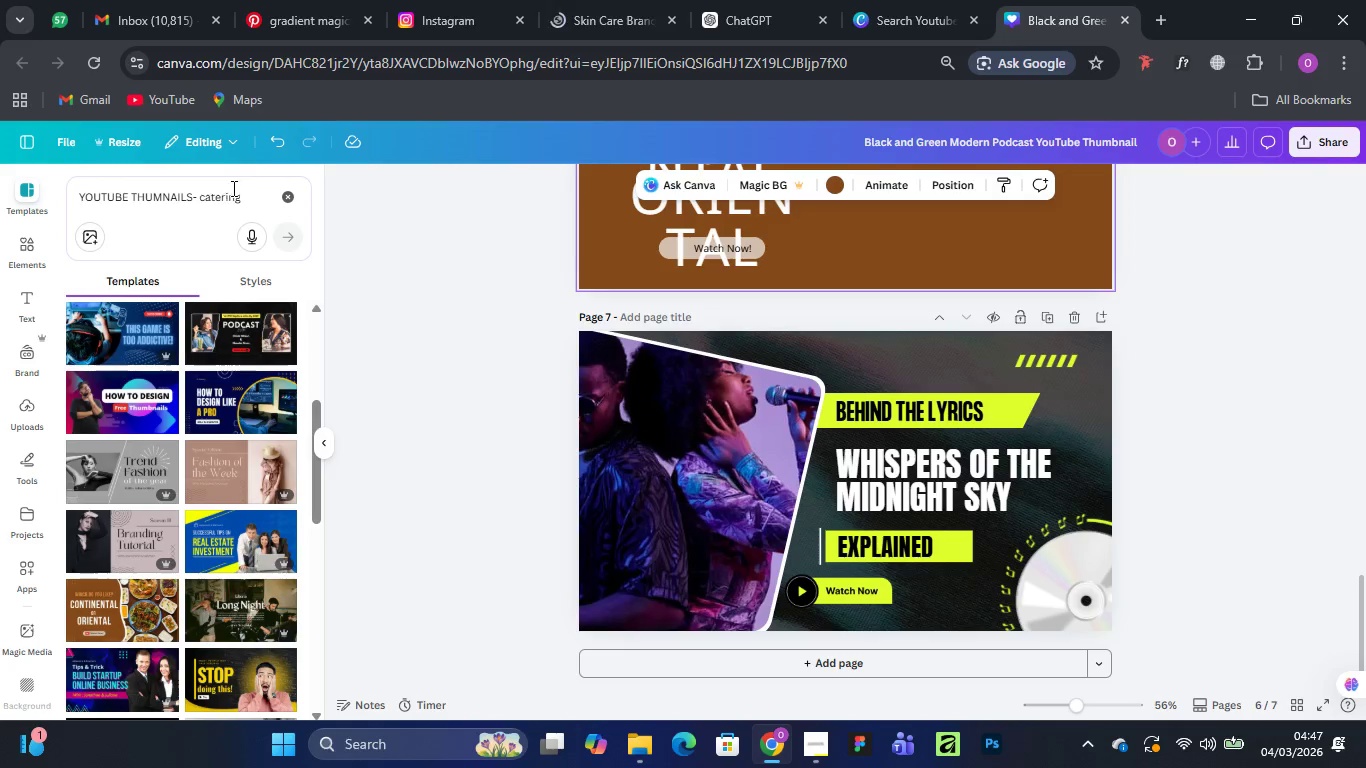 
left_click_drag(start_coordinate=[241, 195], to_coordinate=[61, 201])
 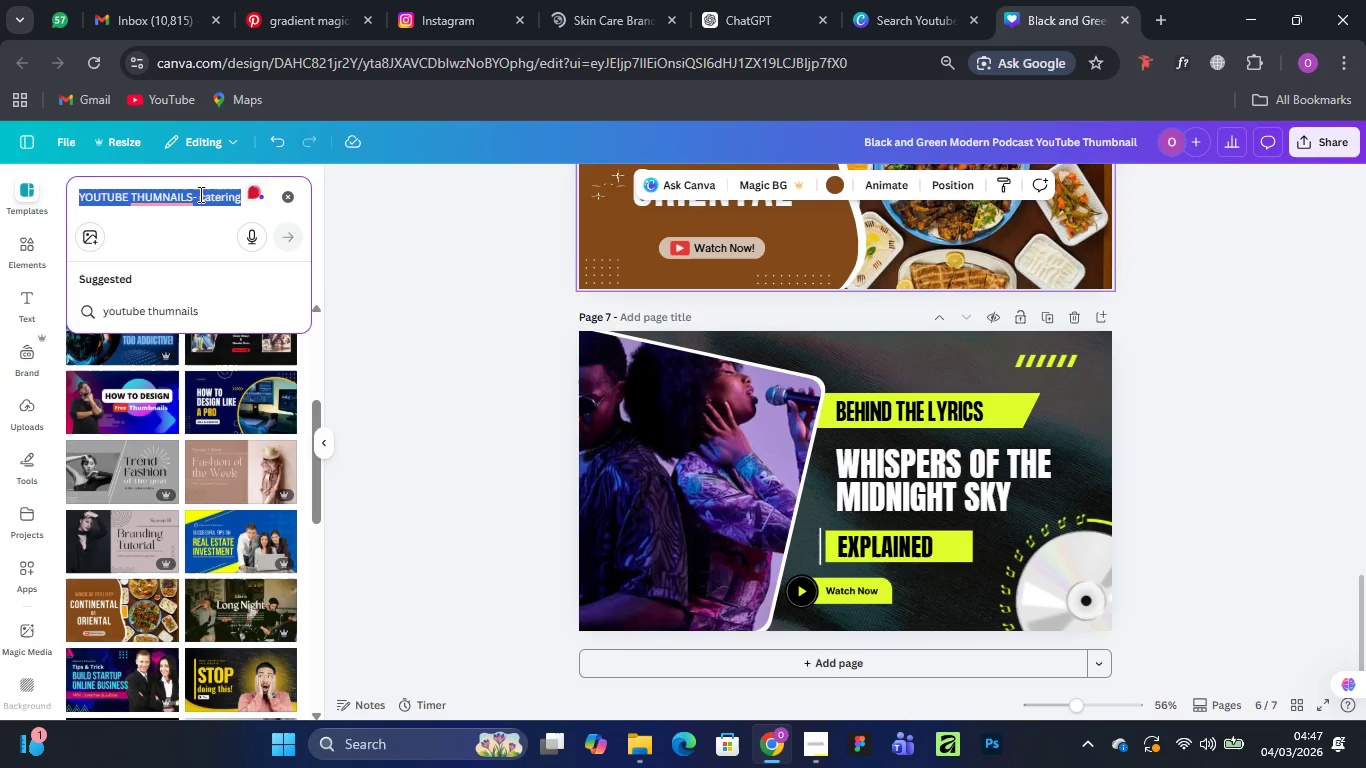 
left_click([199, 193])
 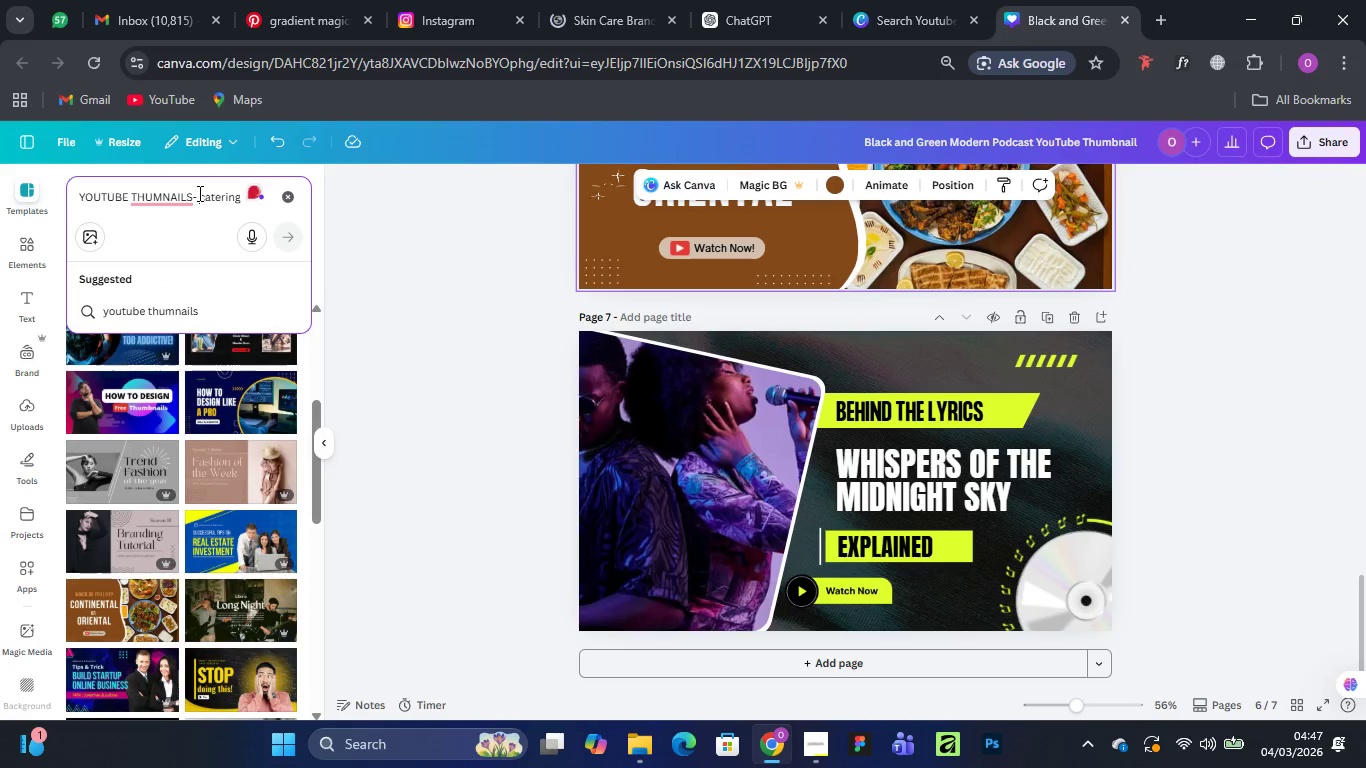 
left_click_drag(start_coordinate=[198, 193], to_coordinate=[0, 193])
 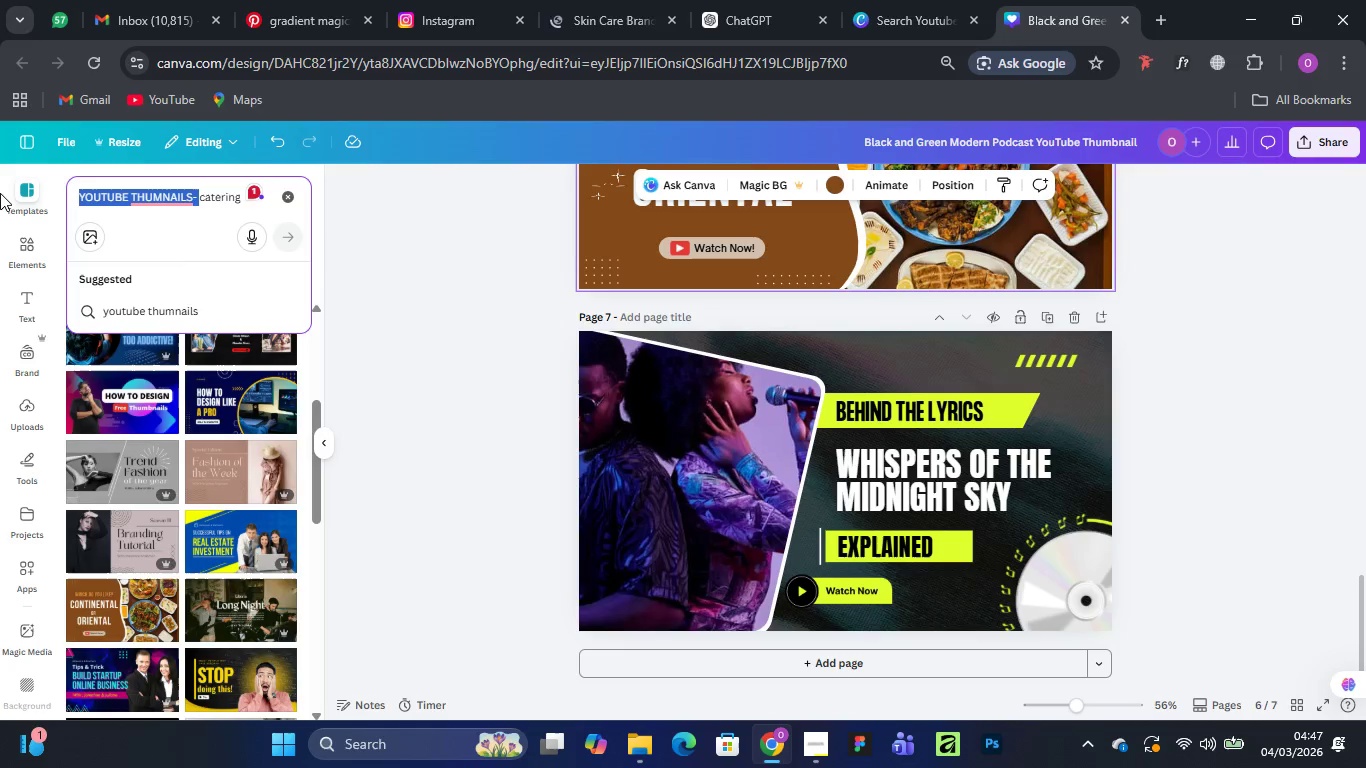 
type(;)
key(Backspace)
type(logistics of )
 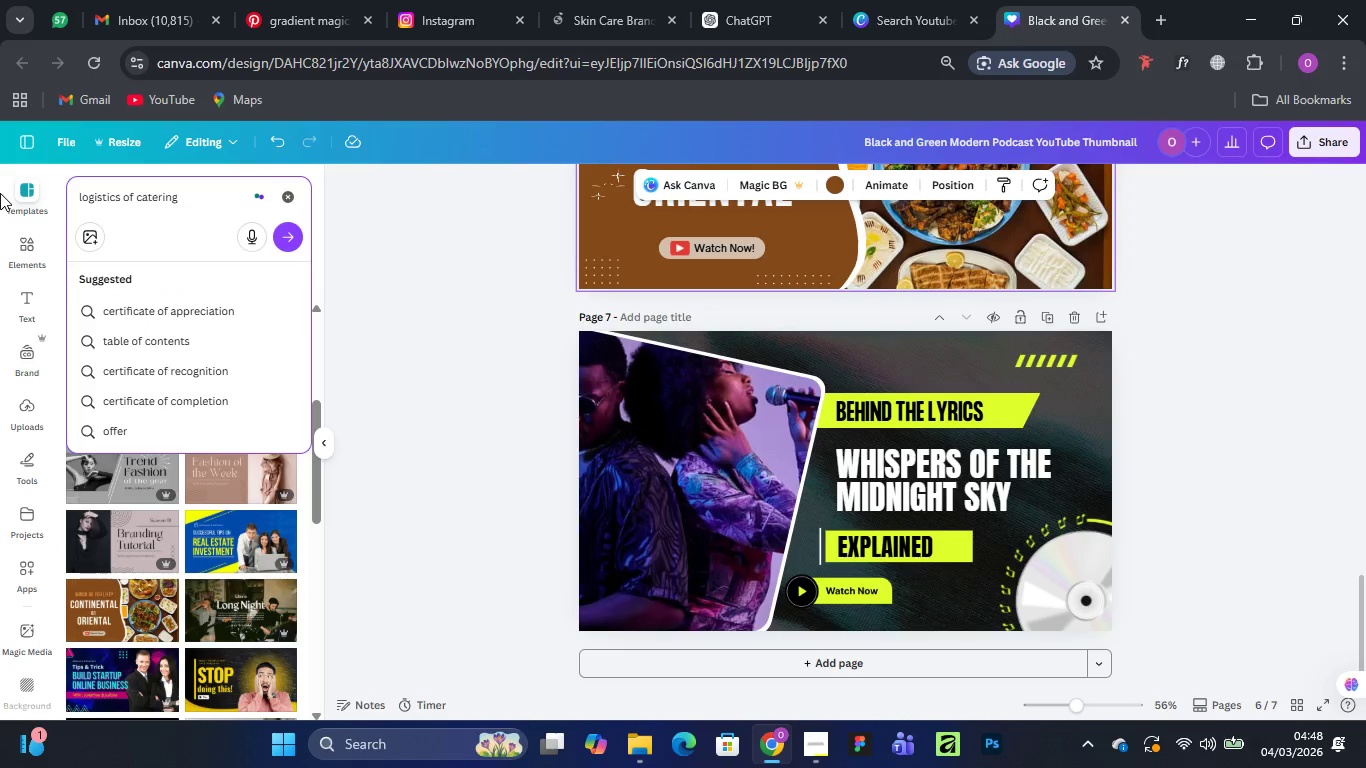 
key(Enter)
 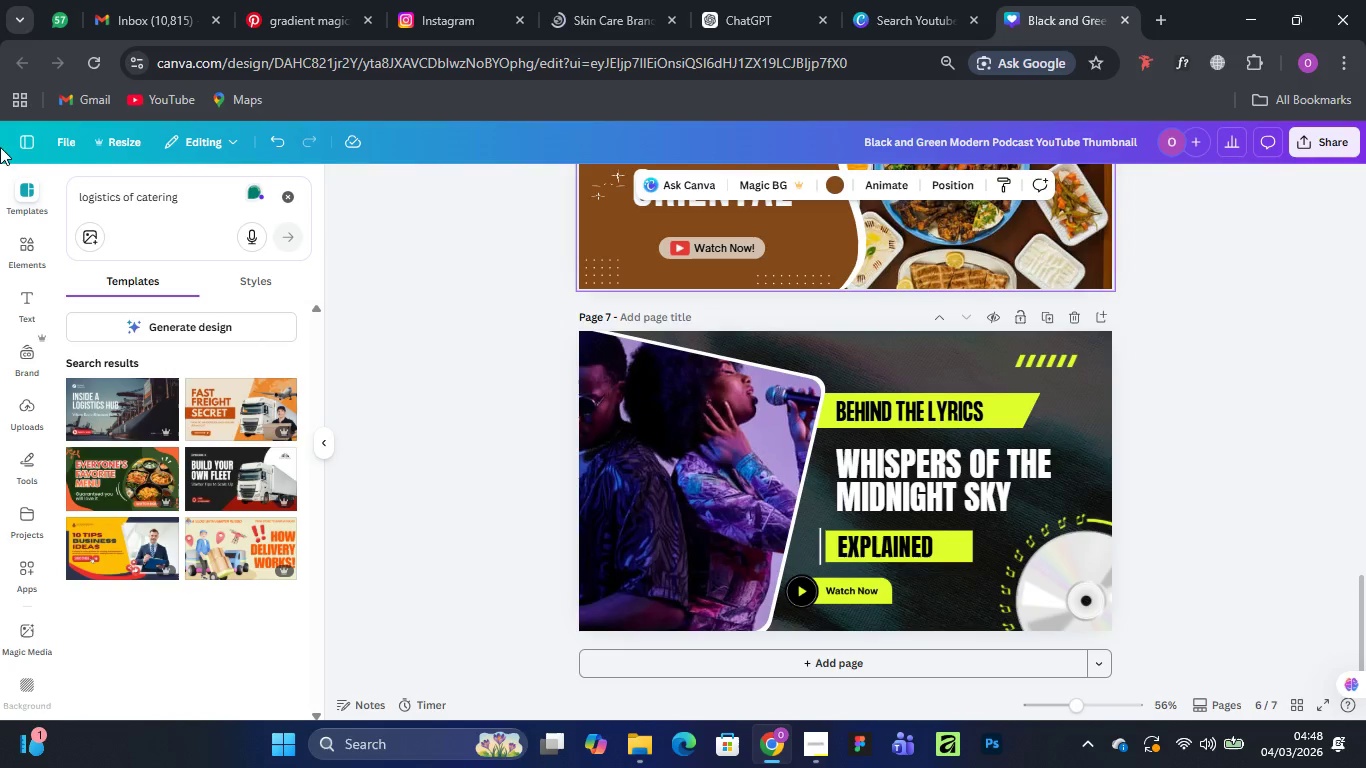 
mouse_move([226, 527])
 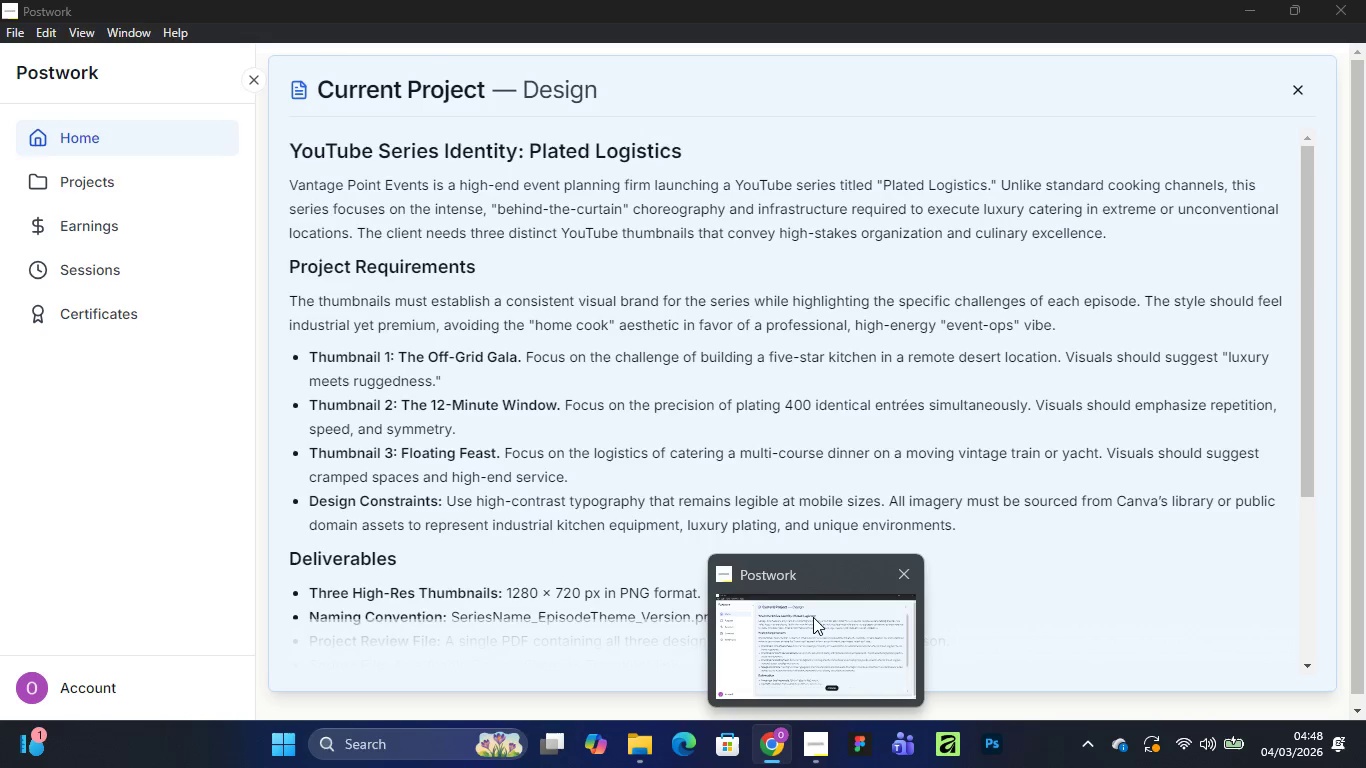 
wait(14.65)
 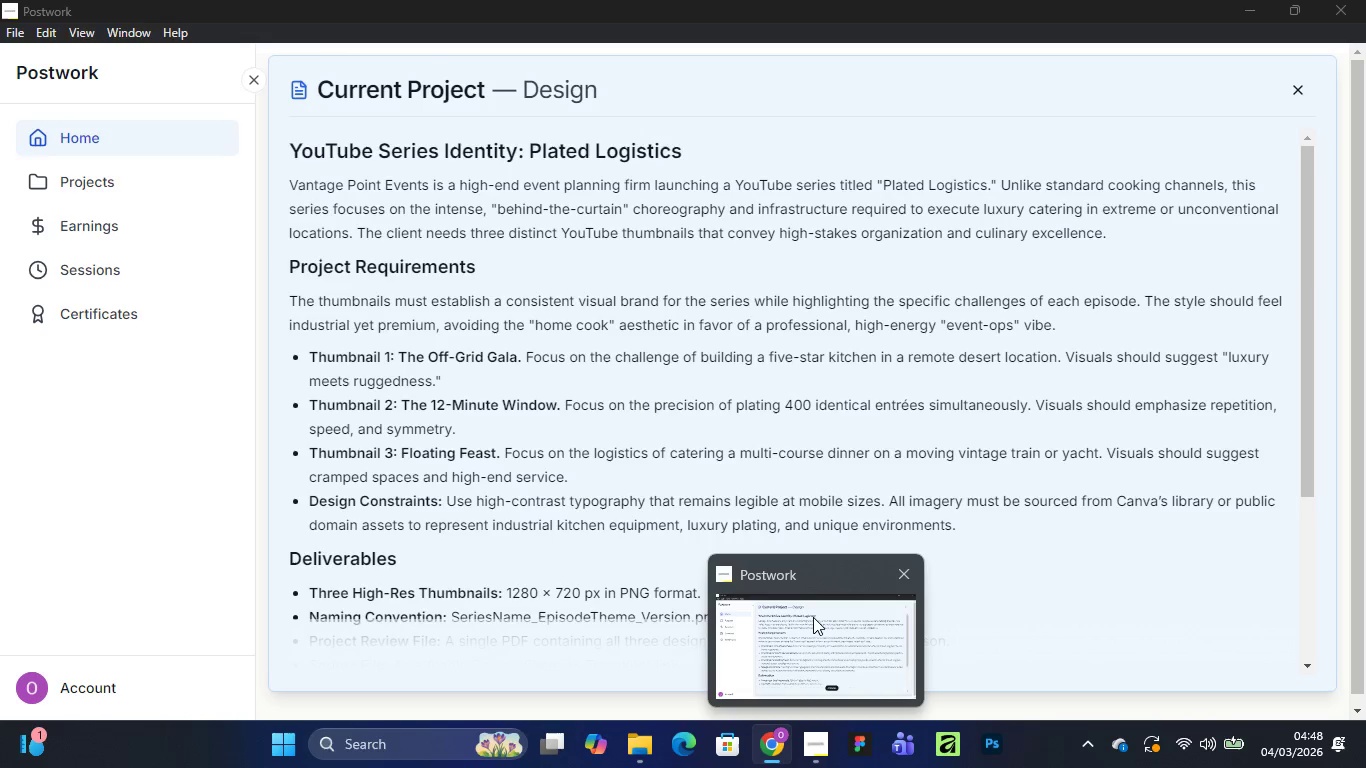 
mouse_move([231, 477])
 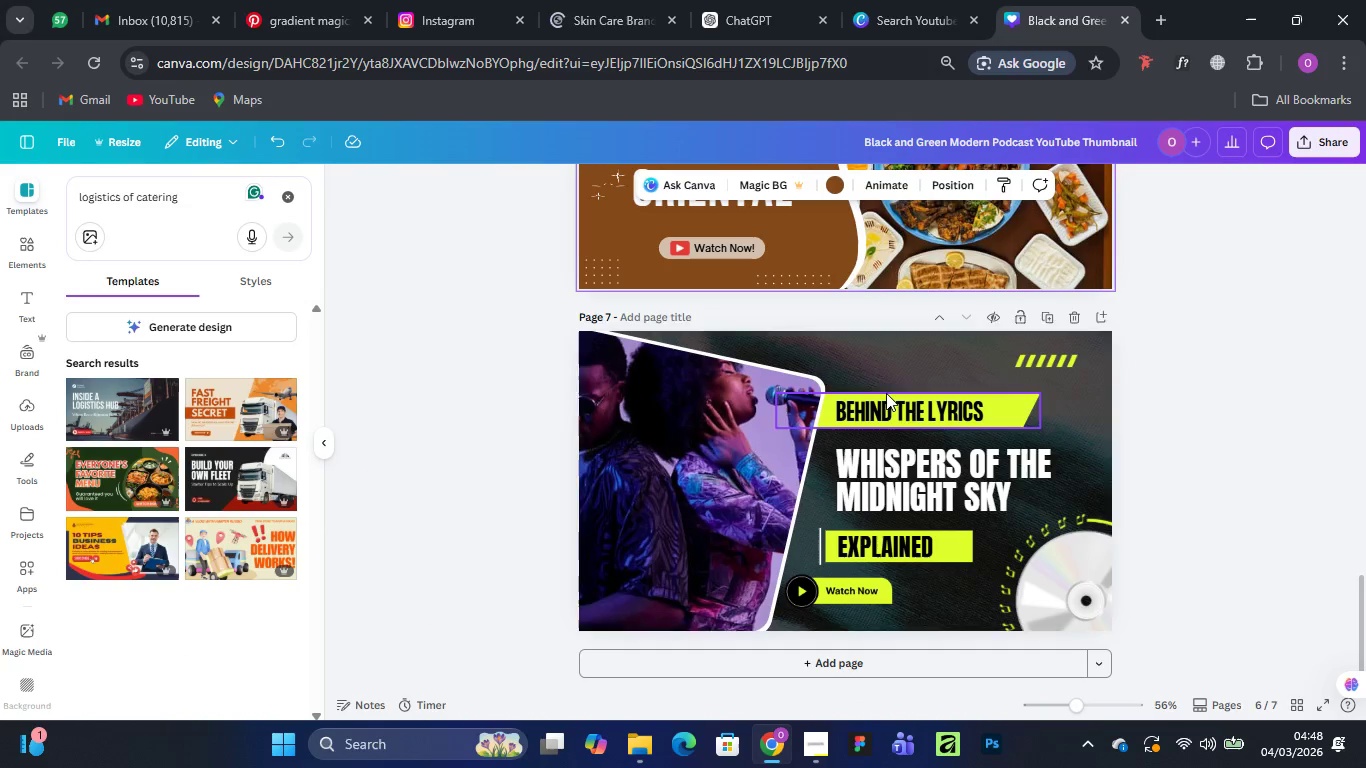 
wait(7.33)
 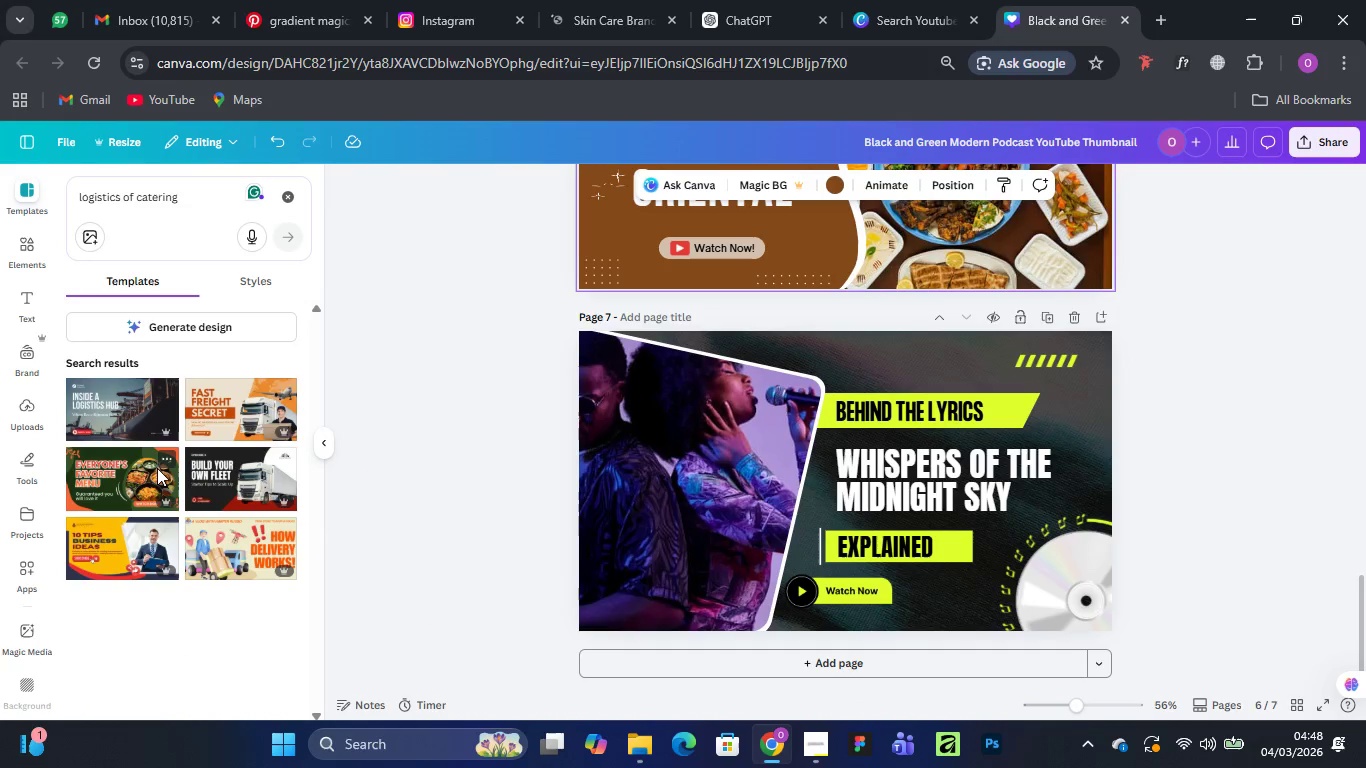 
left_click([847, 664])
 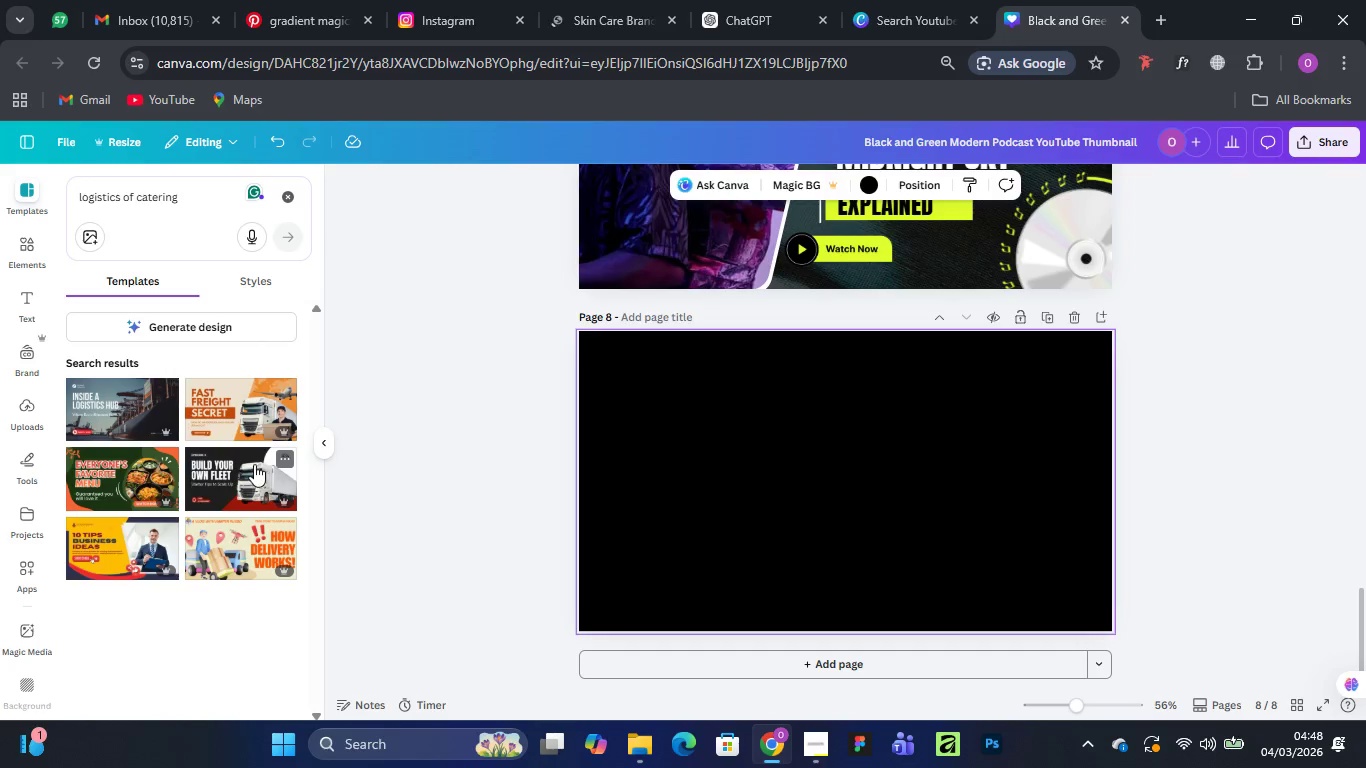 
mouse_move([224, 458])
 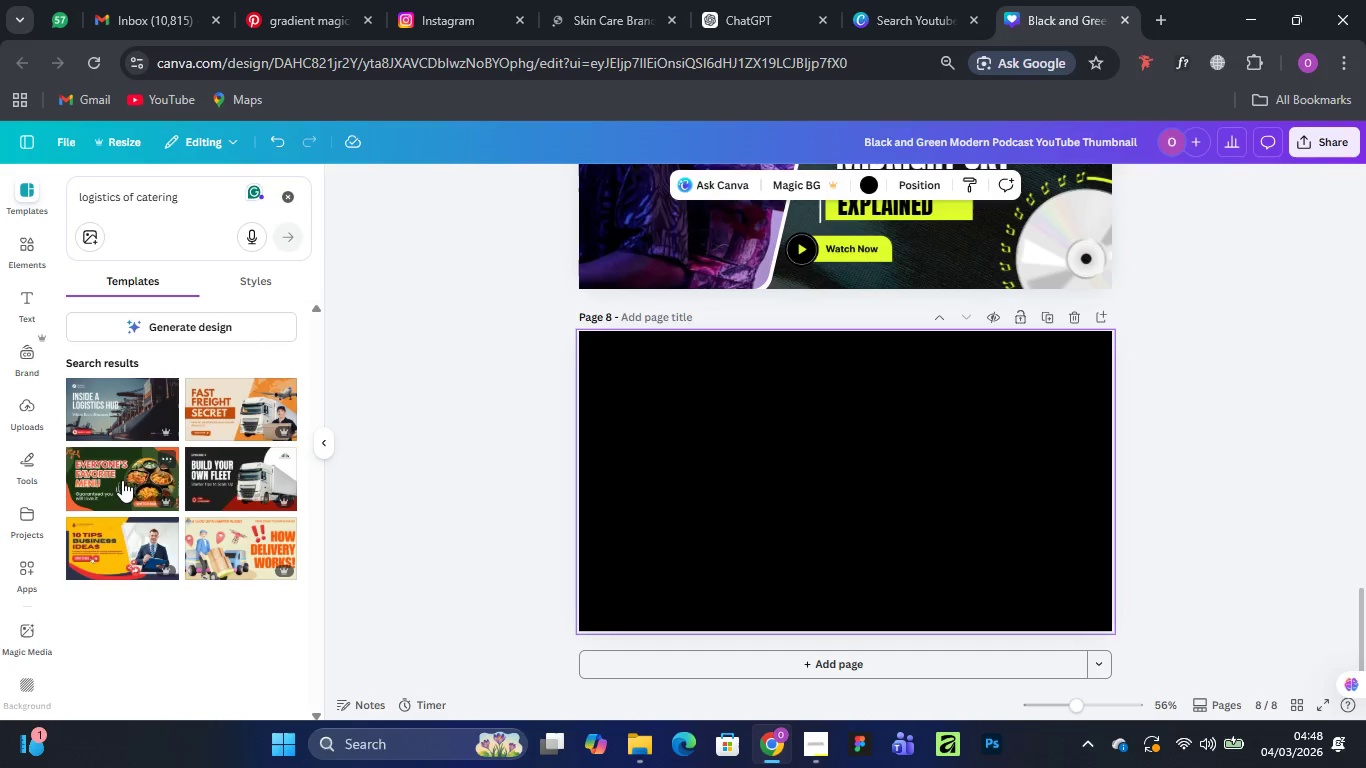 
left_click([121, 482])
 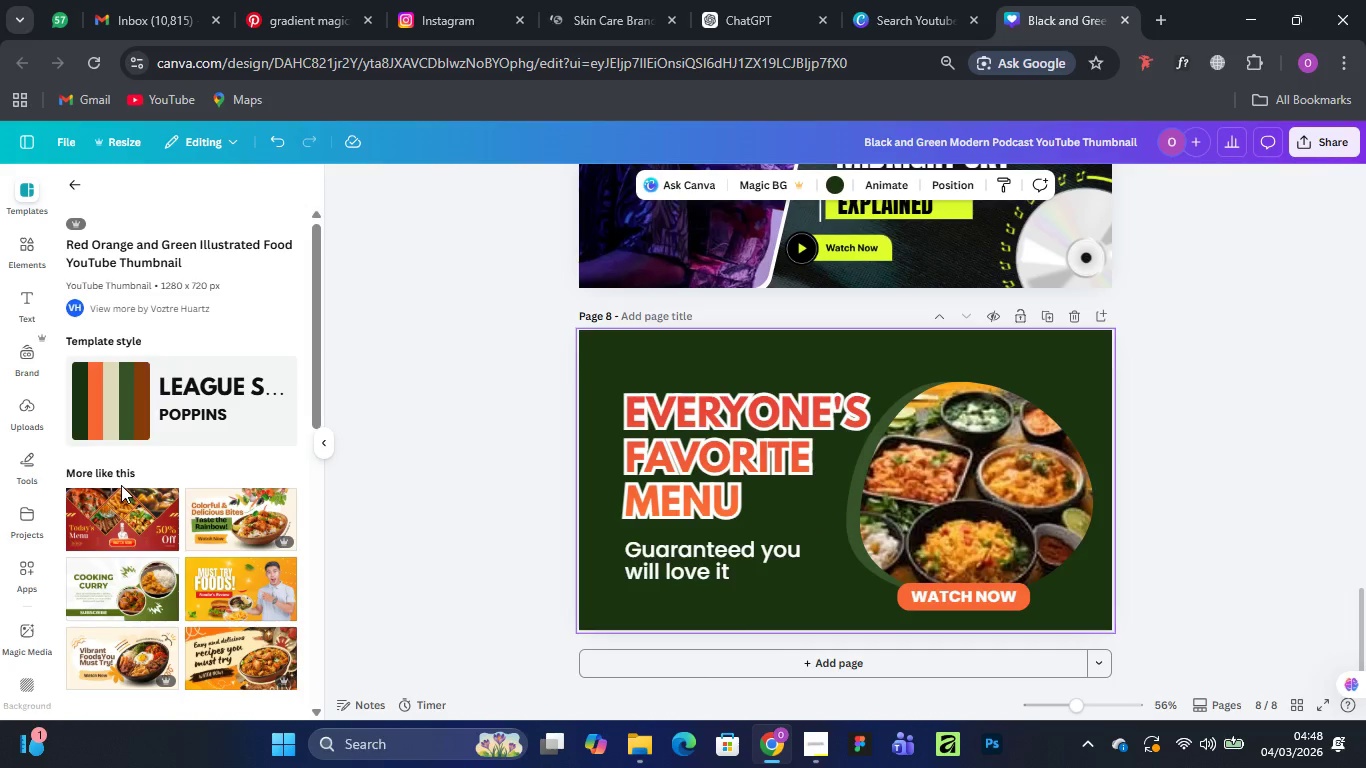 
wait(9.3)
 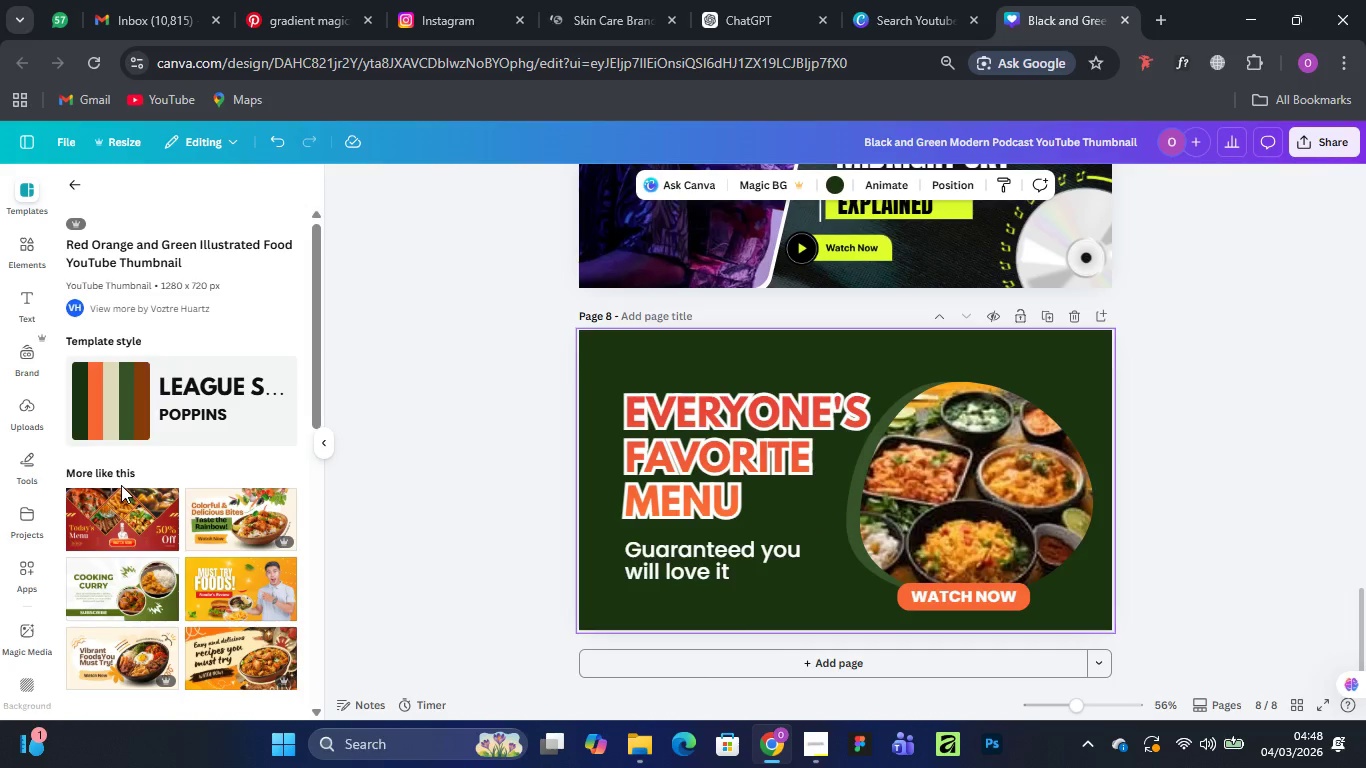 
scroll: coordinate [203, 555], scroll_direction: down, amount: 3.0
 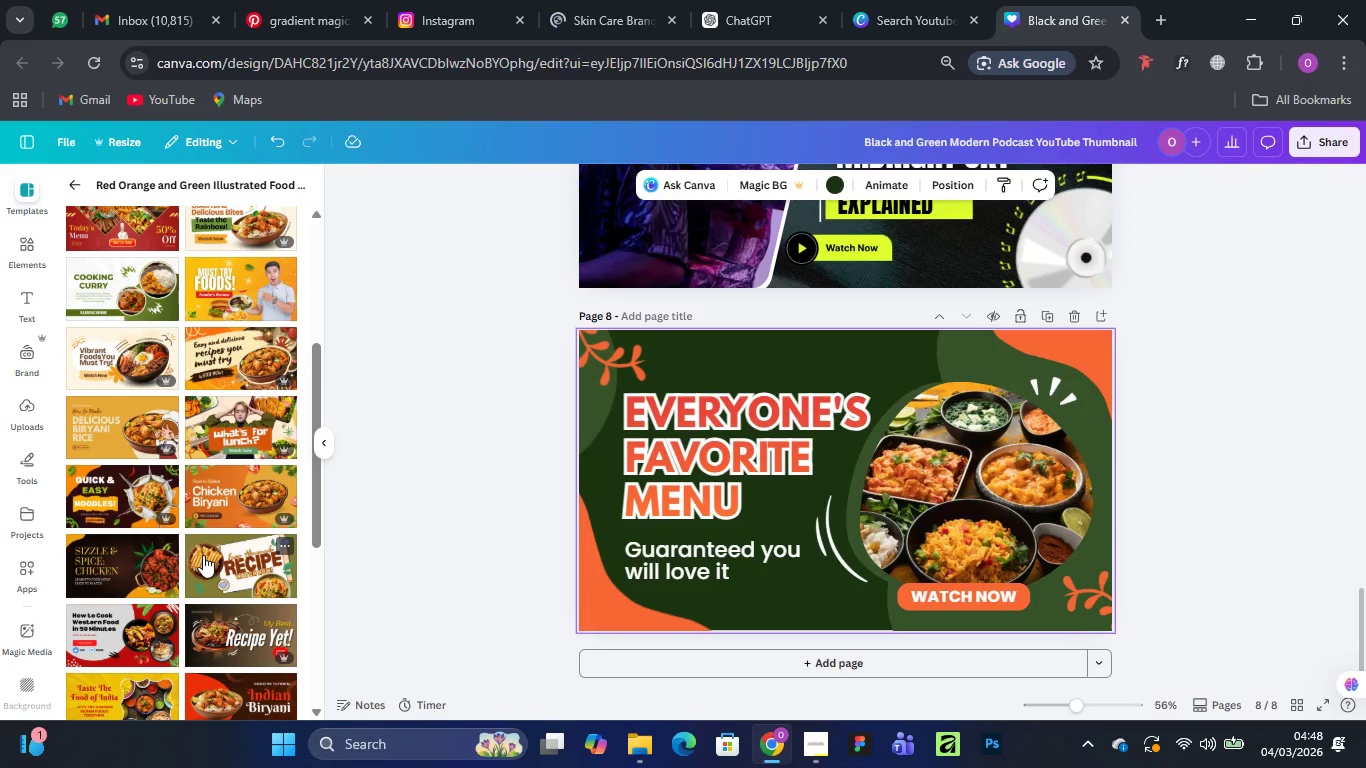 
wait(6.11)
 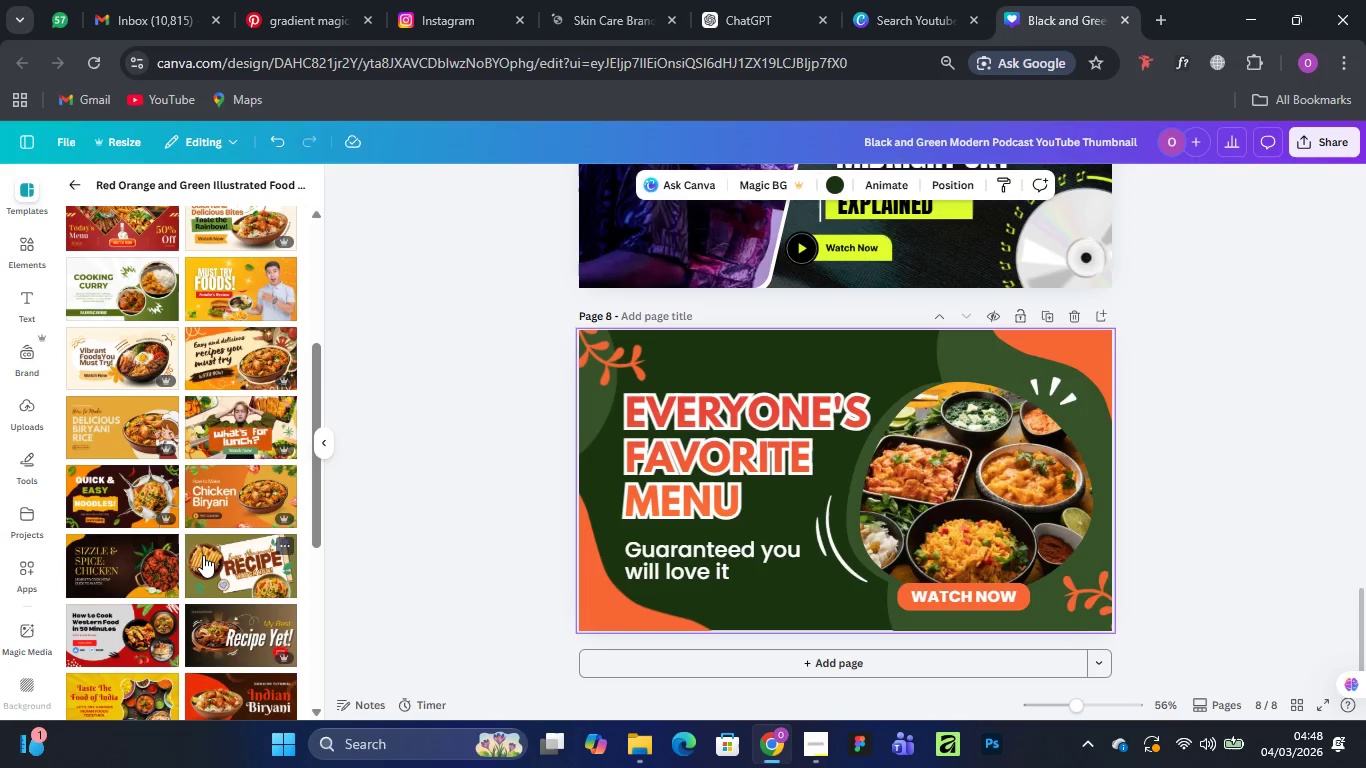 
scroll: coordinate [203, 555], scroll_direction: down, amount: 2.0
 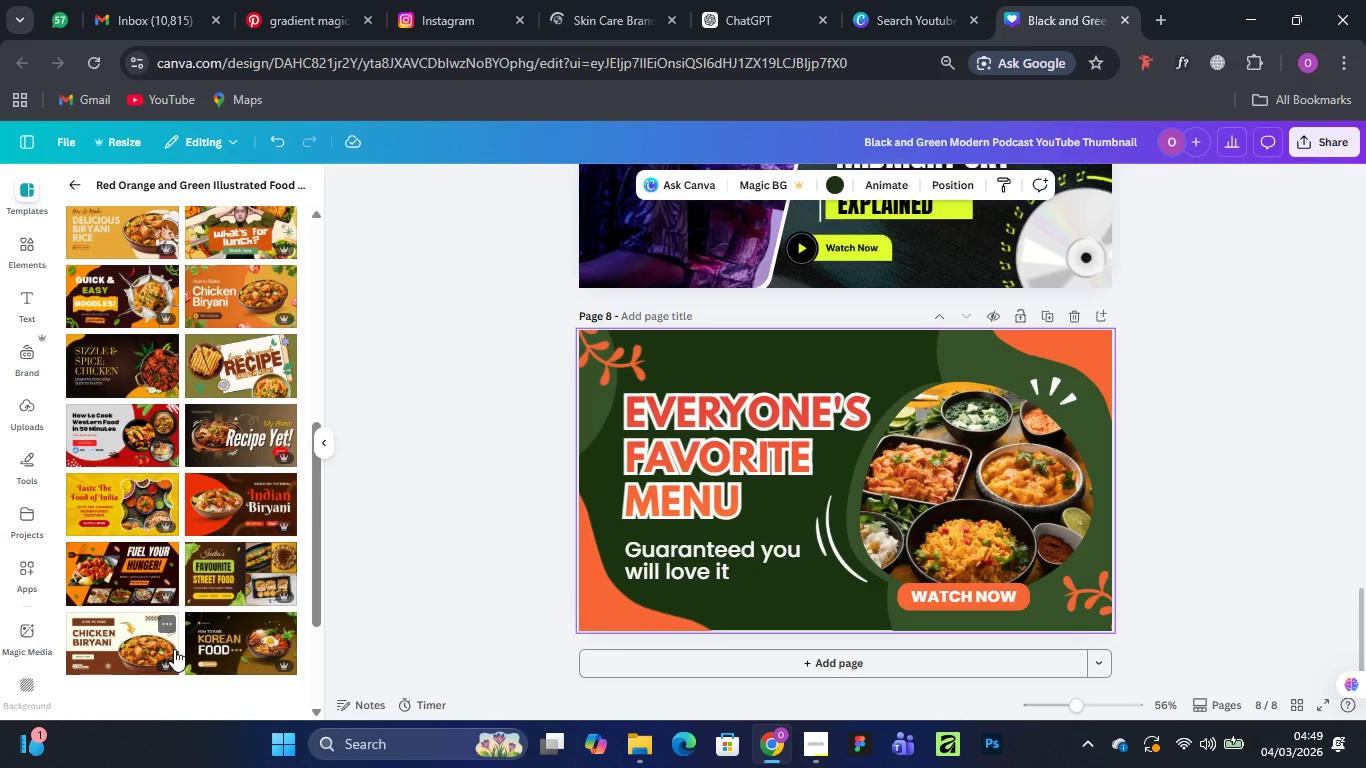 
wait(11.15)
 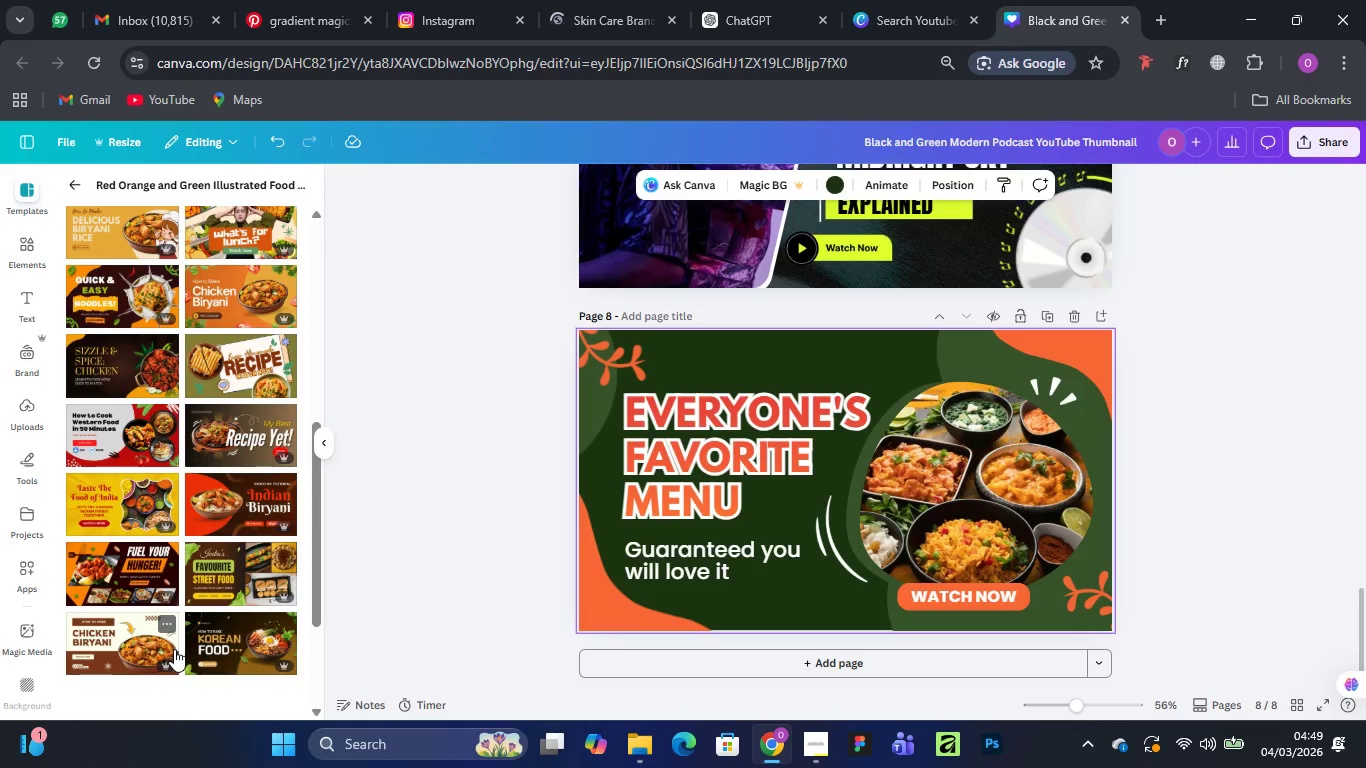 
left_click([153, 422])
 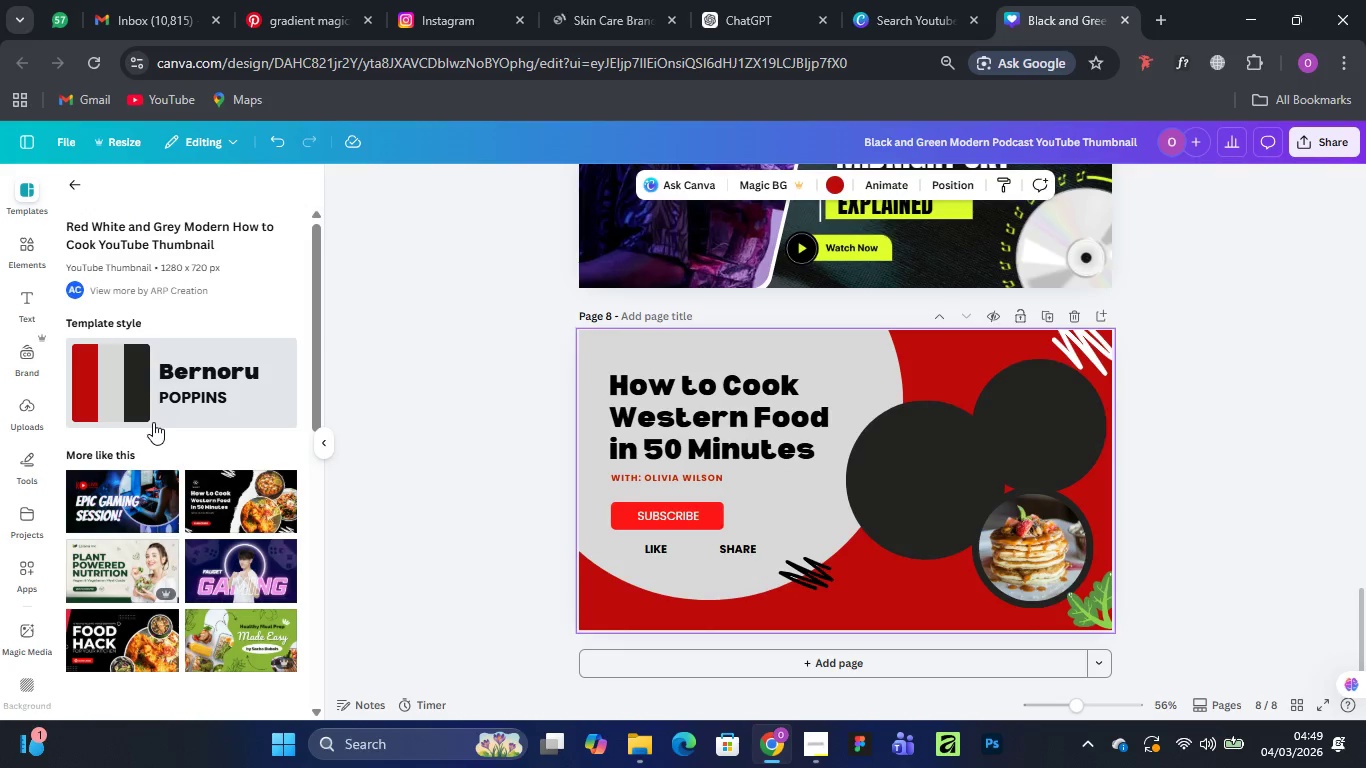 
wait(8.53)
 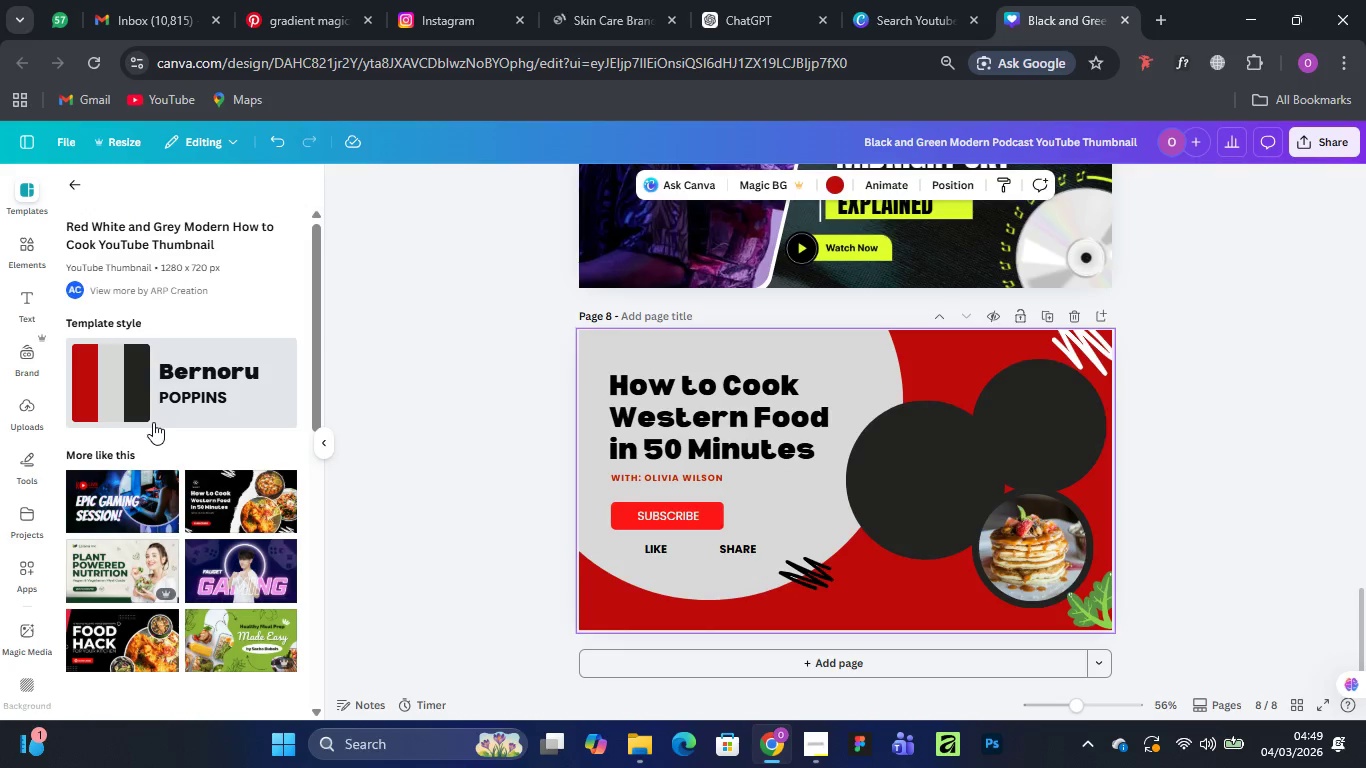 
left_click([766, 617])
 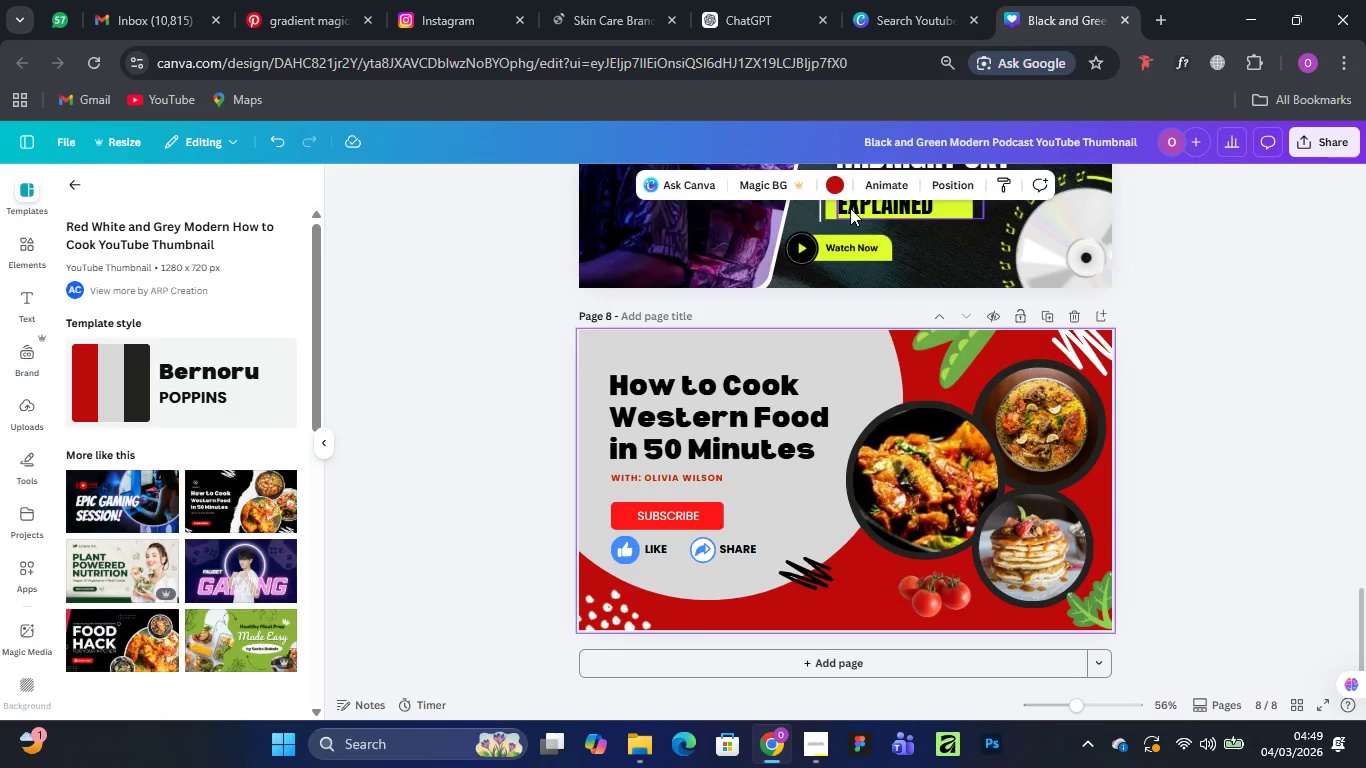 
left_click([826, 189])
 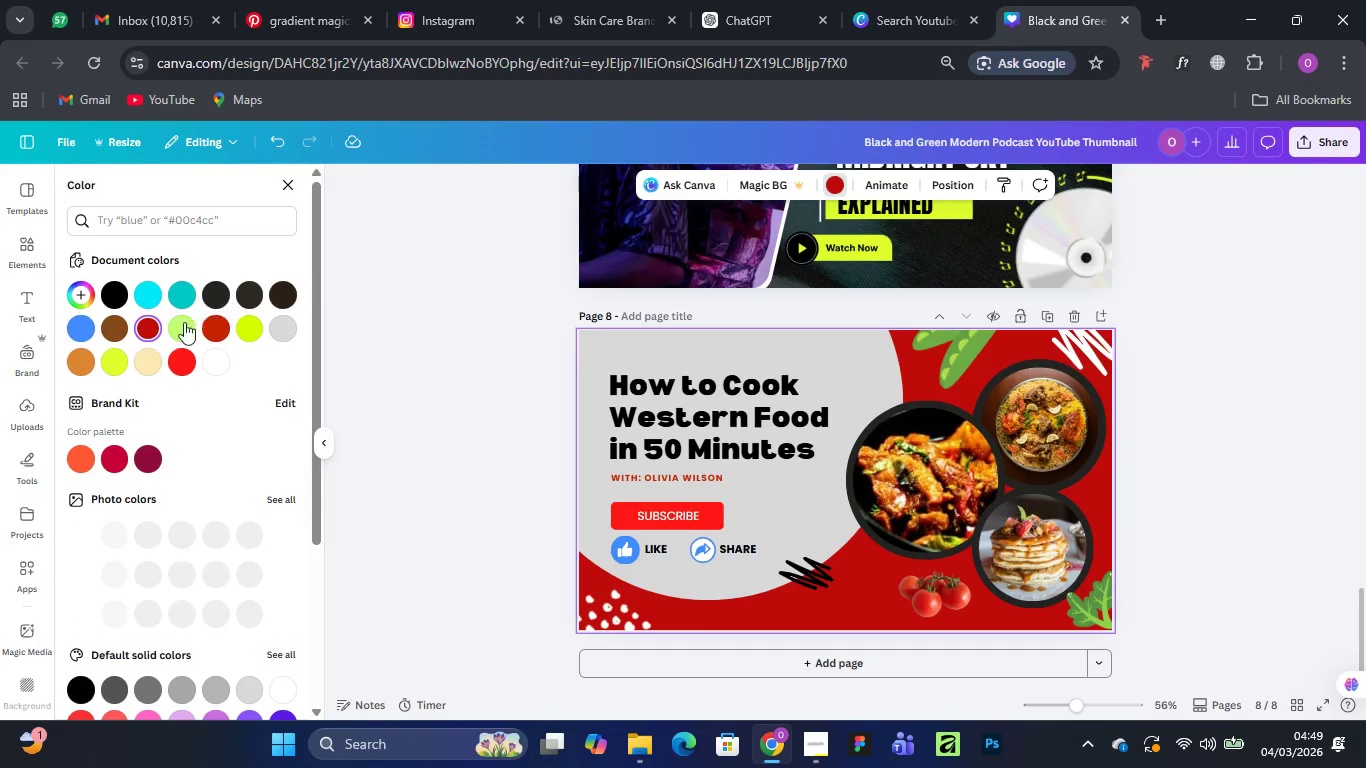 
mouse_move([133, 353])
 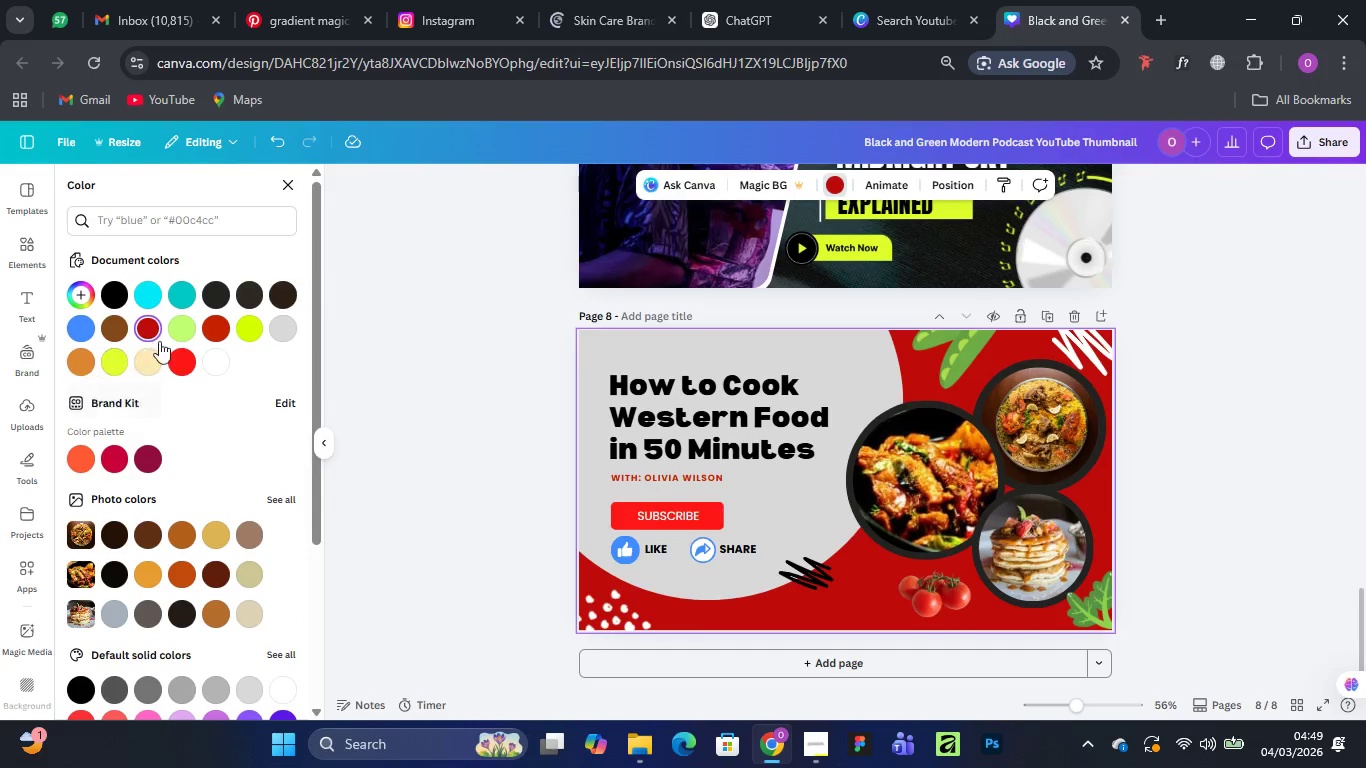 
mouse_move([199, 329])
 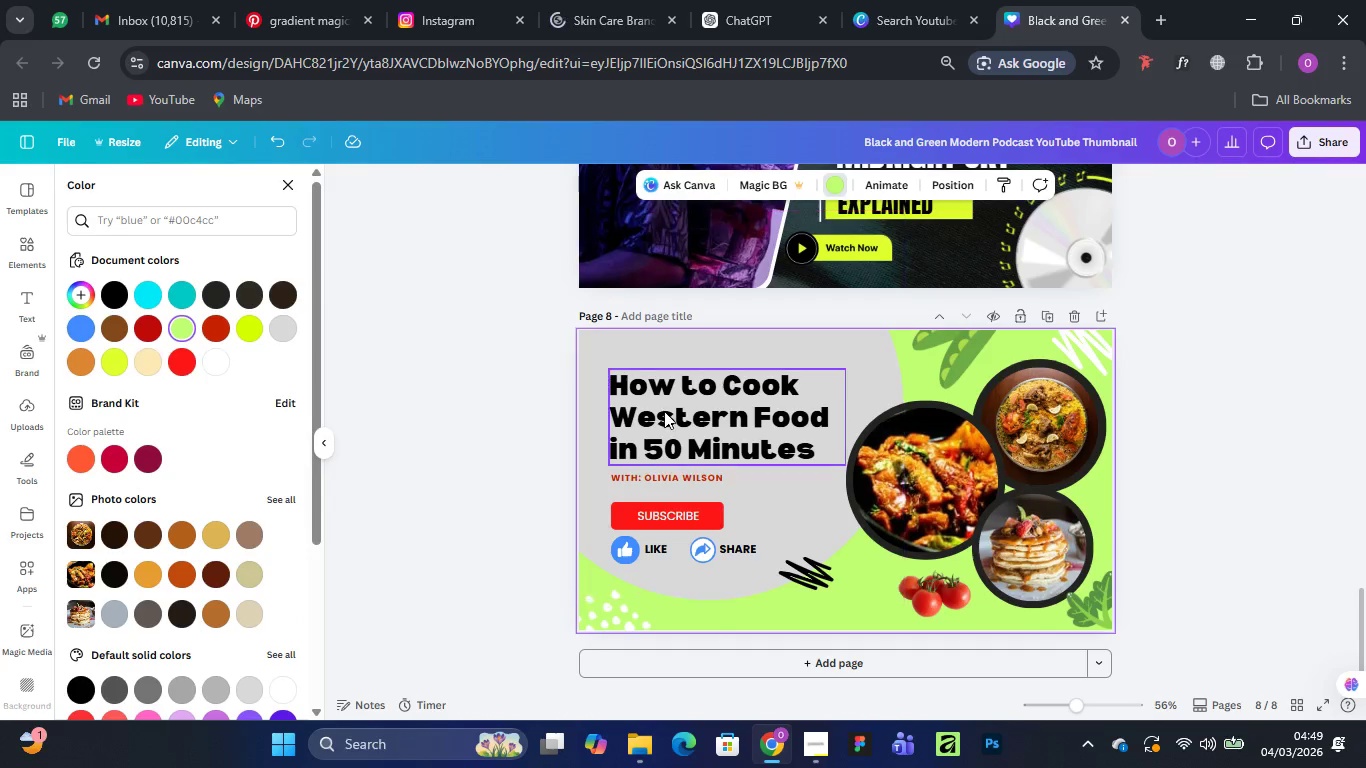 
scroll: coordinate [666, 407], scroll_direction: up, amount: 11.0
 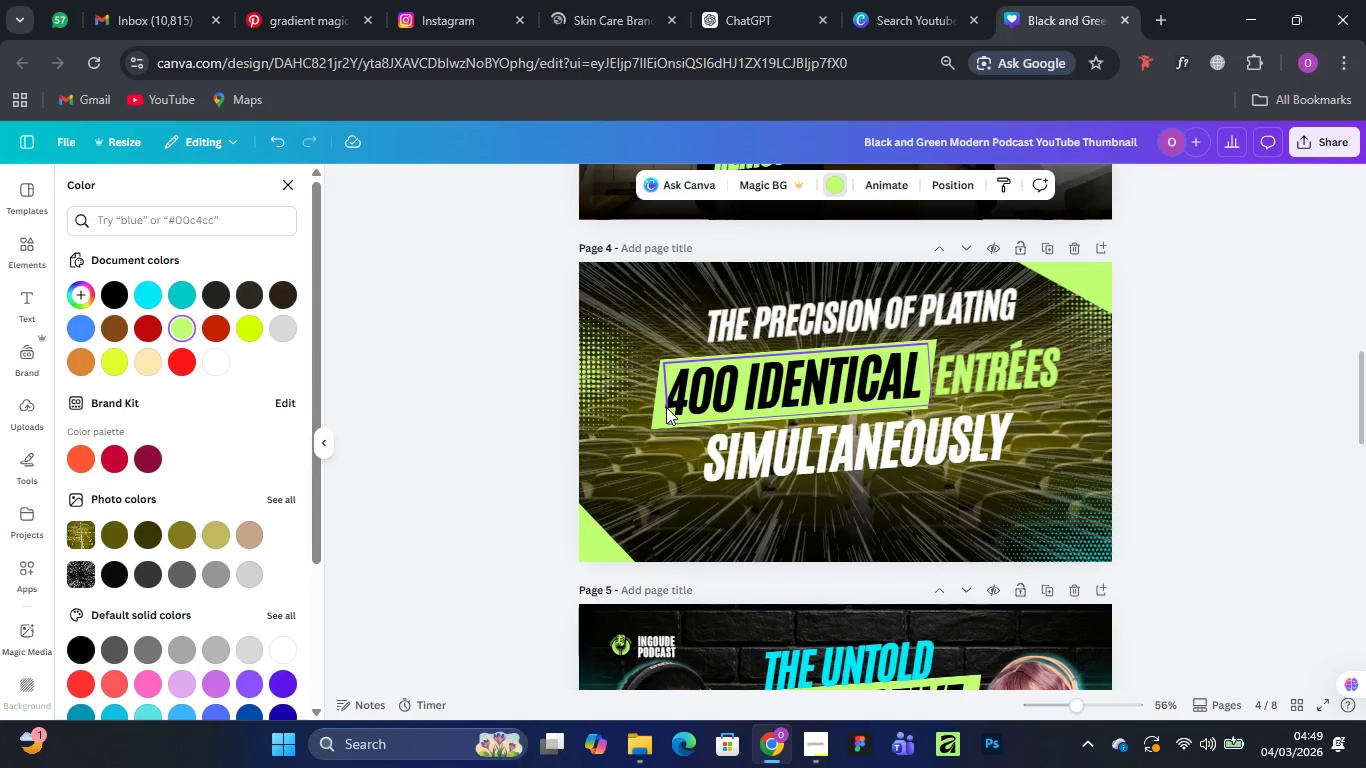 
scroll: coordinate [726, 425], scroll_direction: down, amount: 9.0
 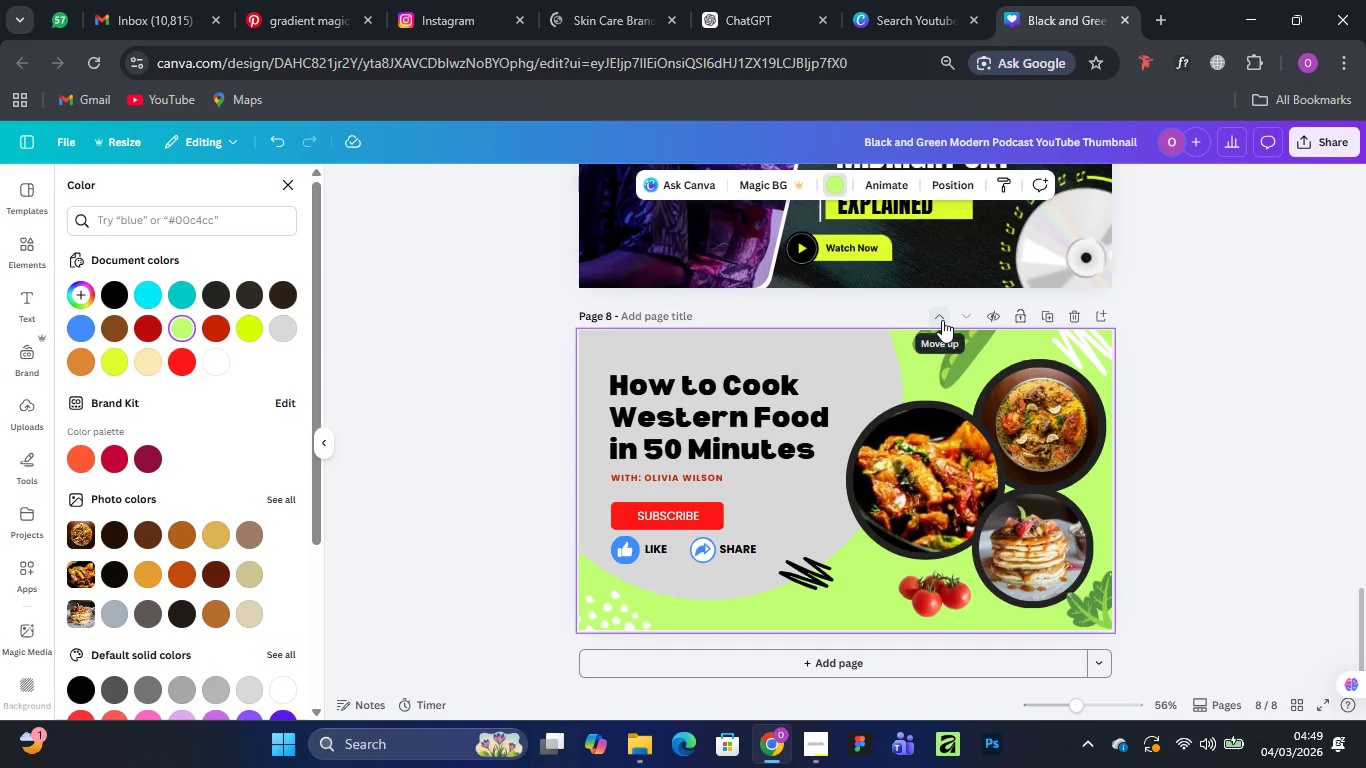 
left_click([942, 319])
 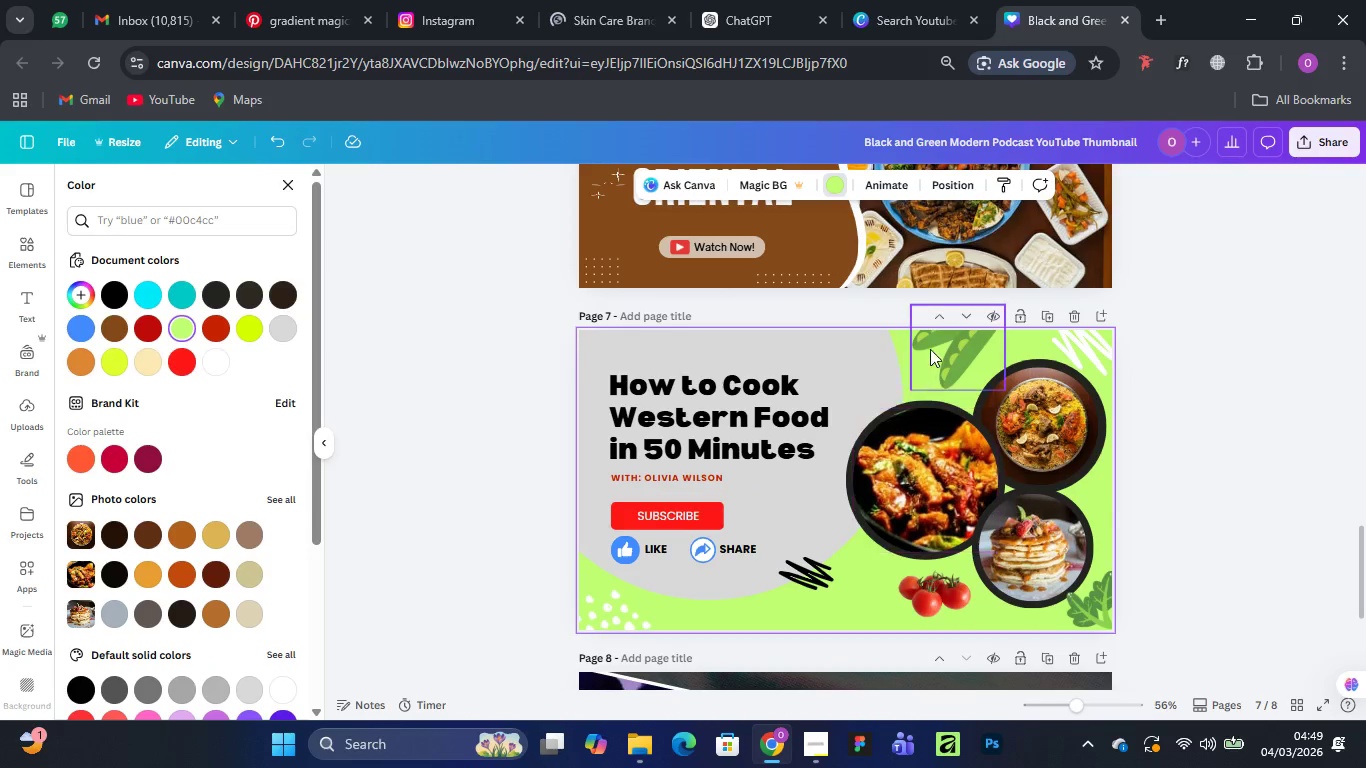 
left_click([939, 311])
 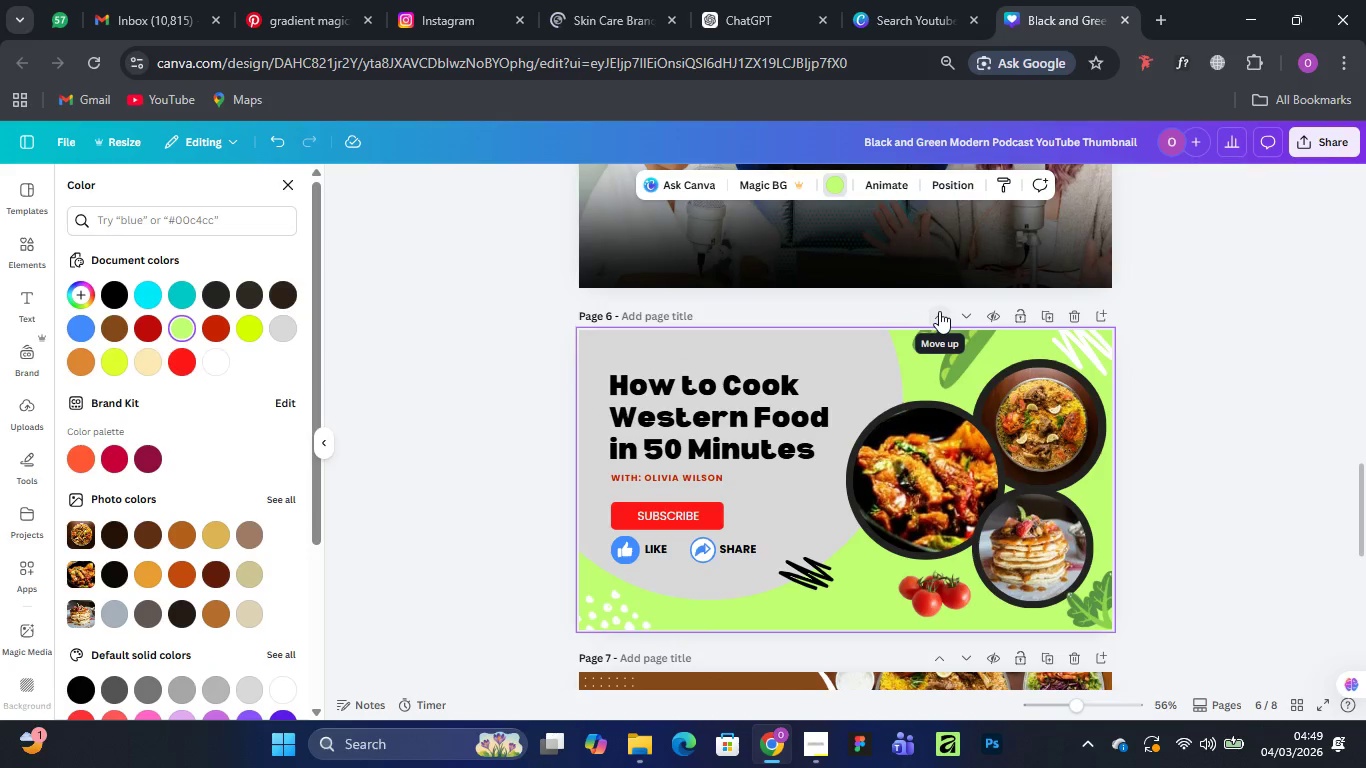 
left_click([939, 311])
 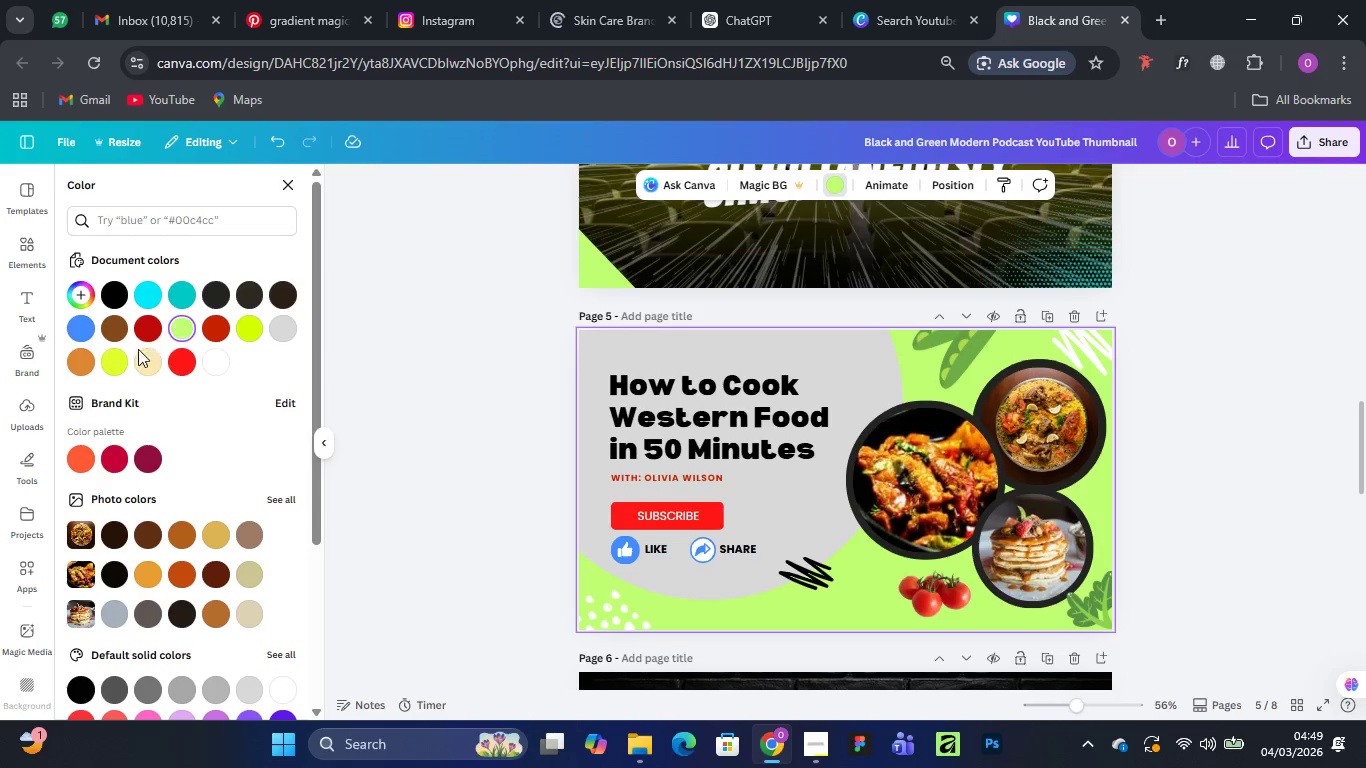 
left_click([255, 332])
 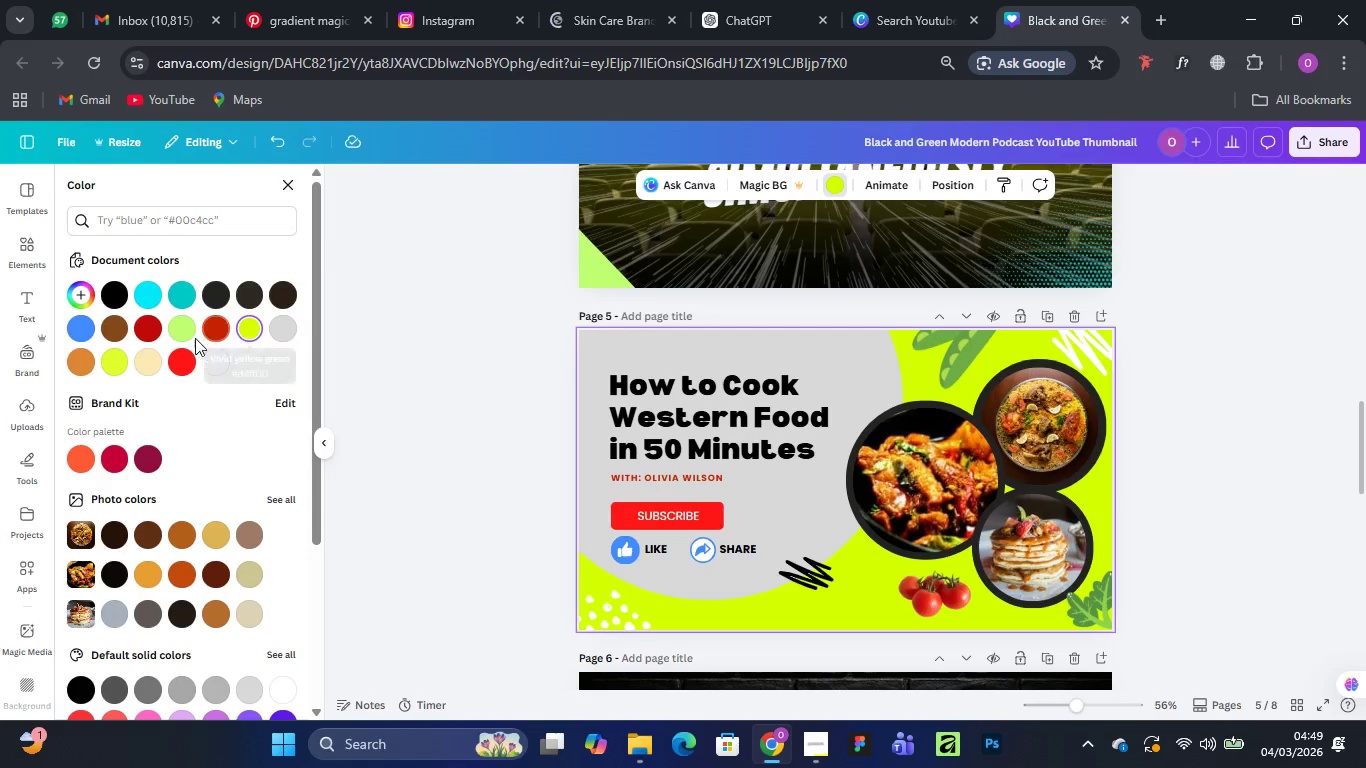 
left_click([185, 330])
 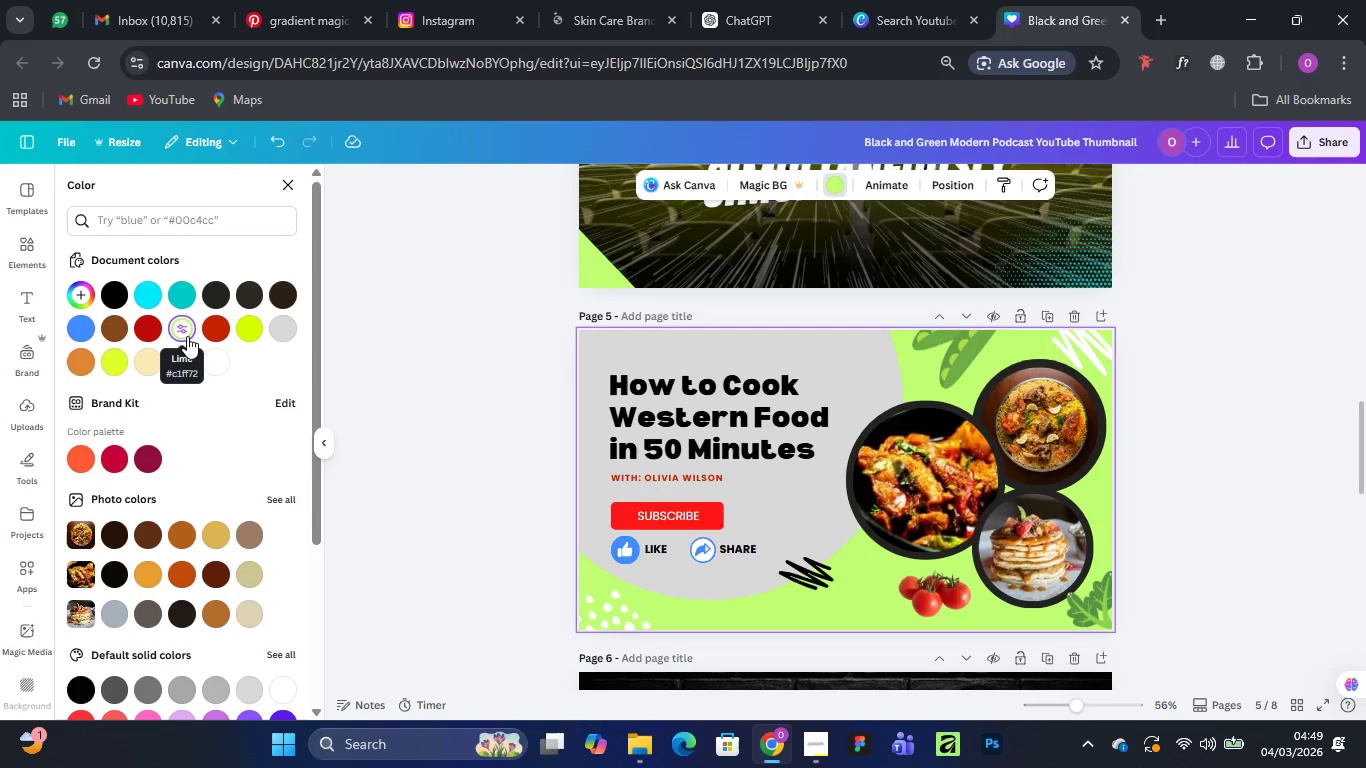 
mouse_move([187, 375])
 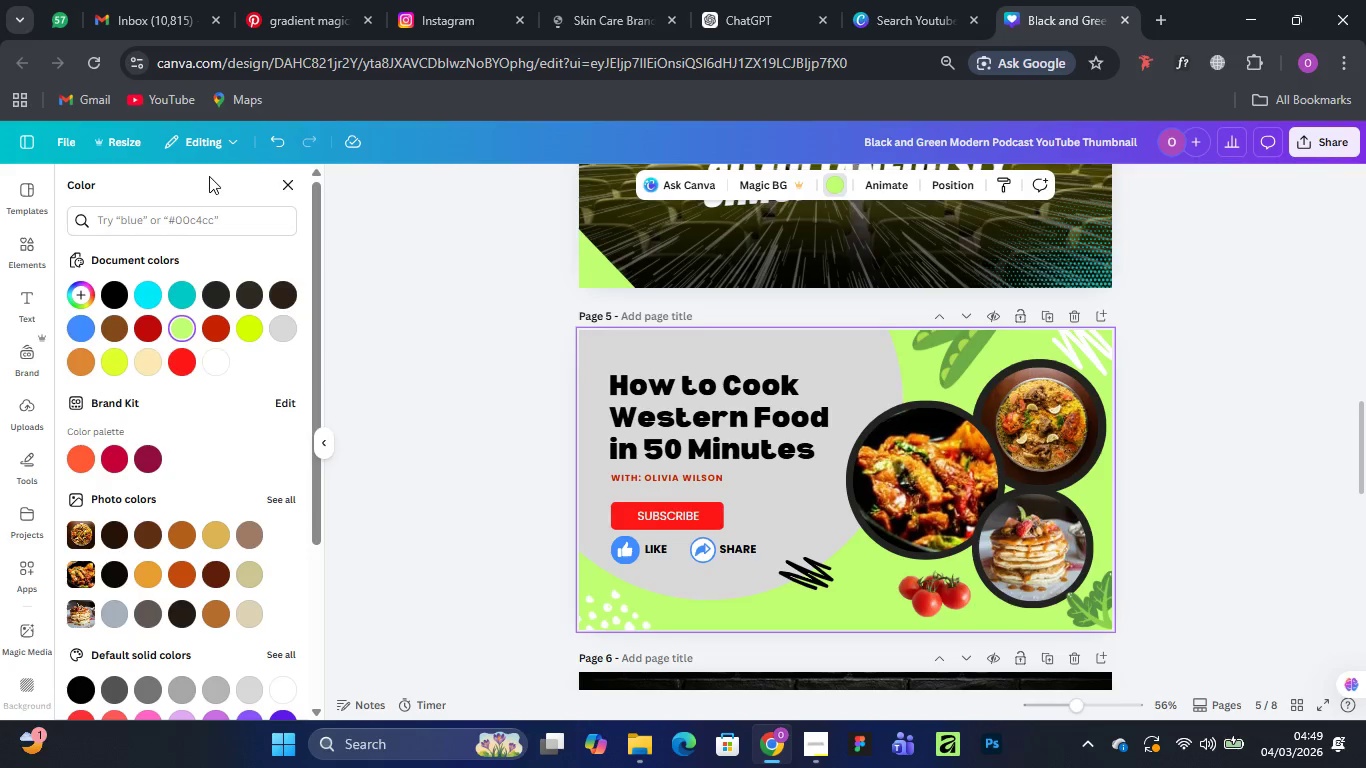 
left_click([287, 180])
 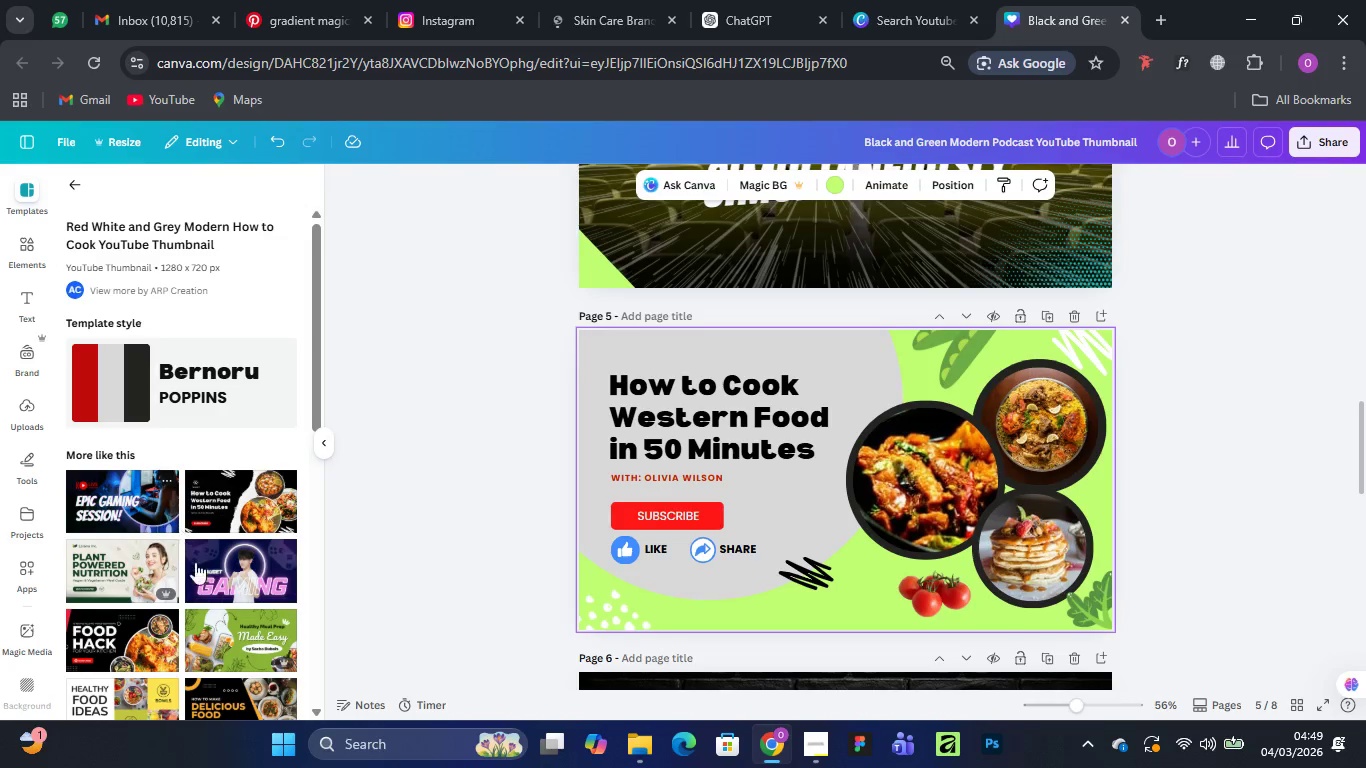 
scroll: coordinate [207, 570], scroll_direction: down, amount: 3.0
 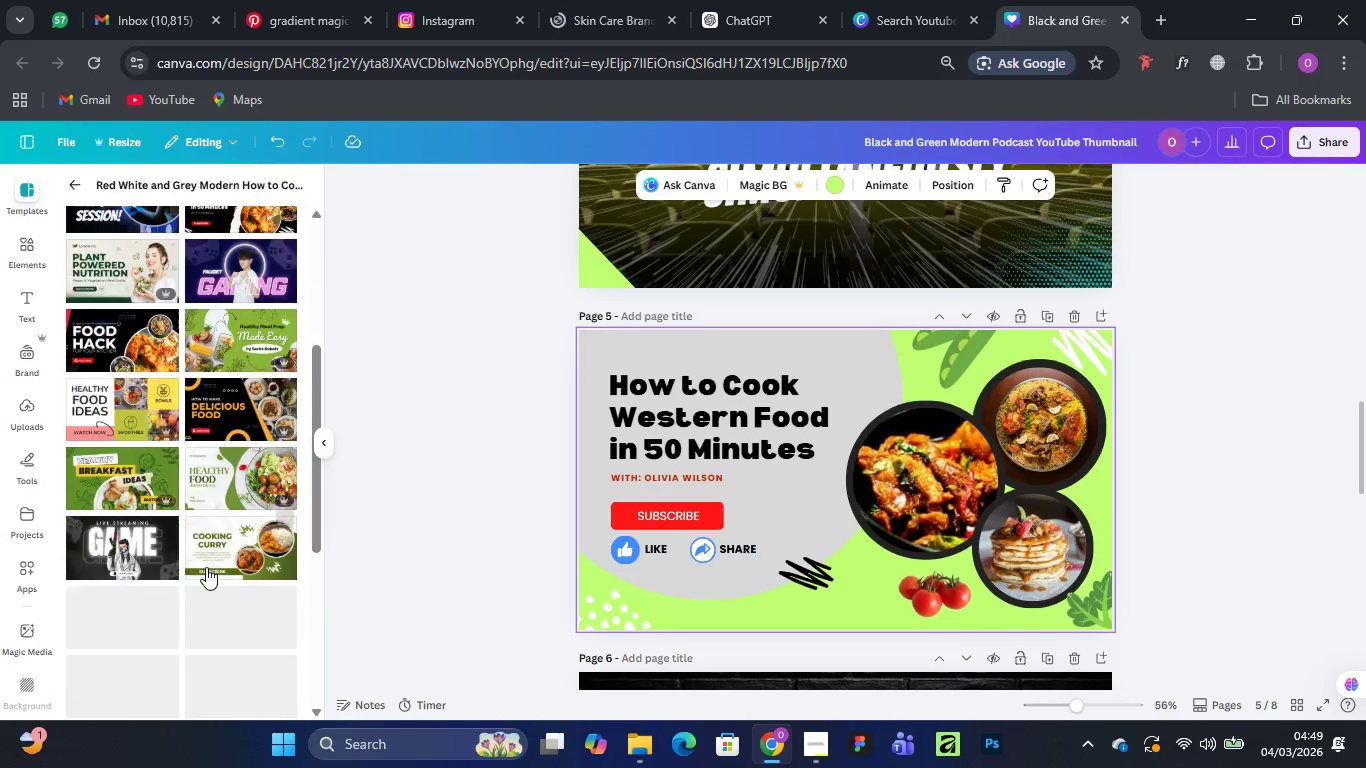 
mouse_move([206, 546])
 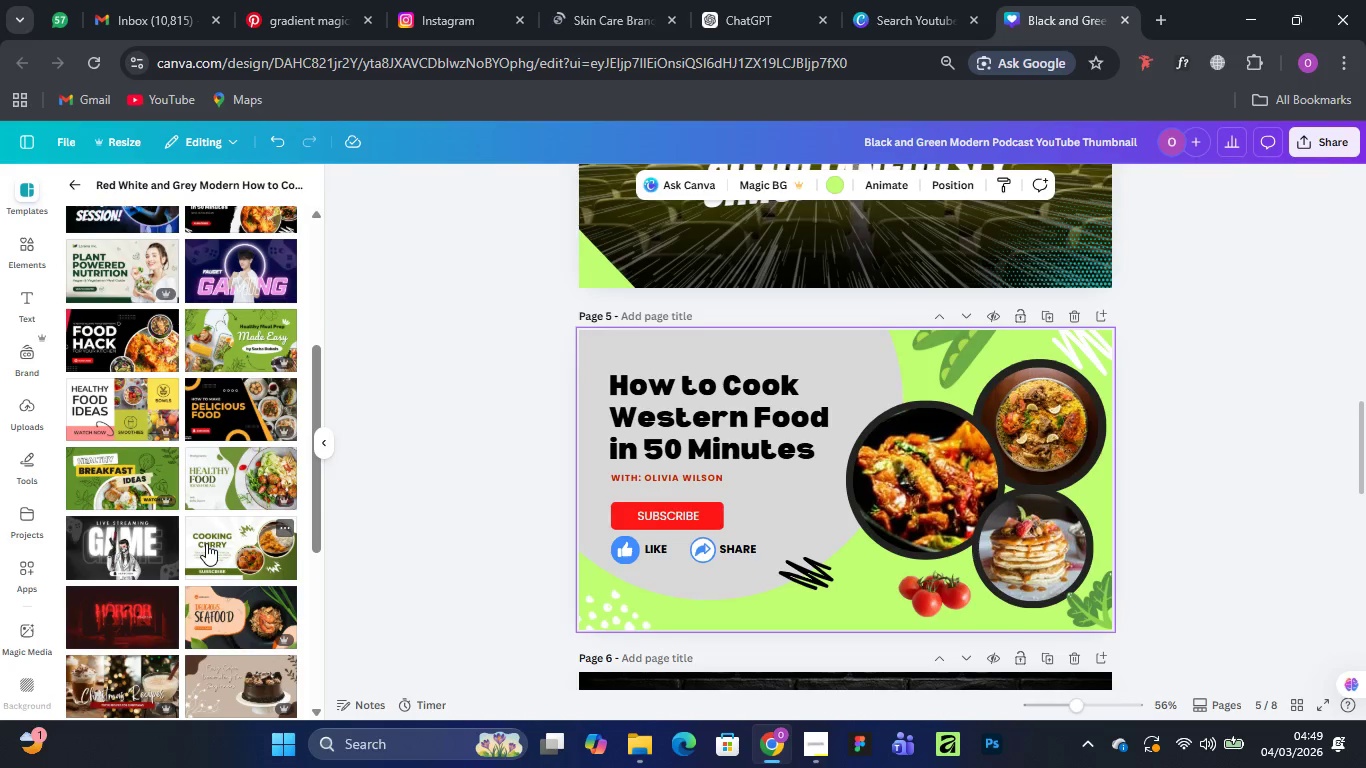 
scroll: coordinate [206, 543], scroll_direction: down, amount: 5.0
 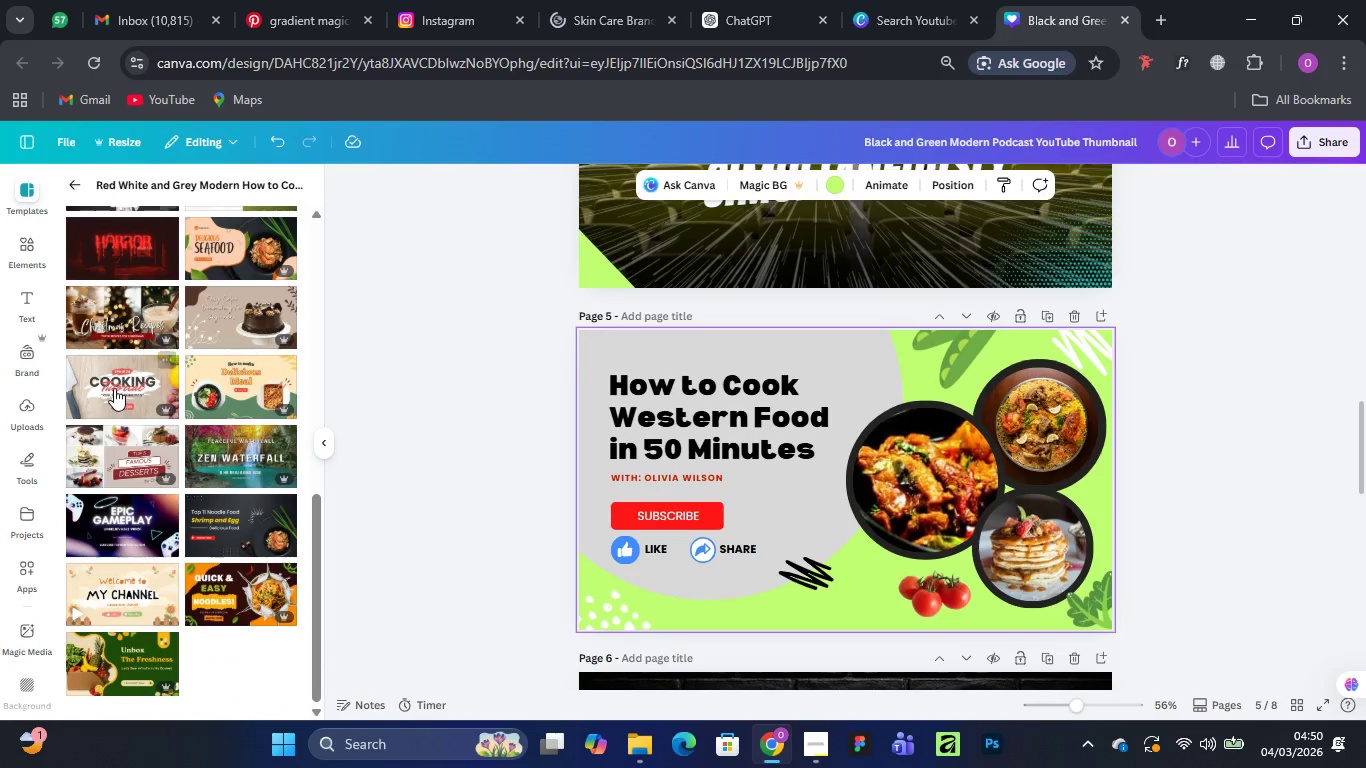 
left_click([78, 179])
 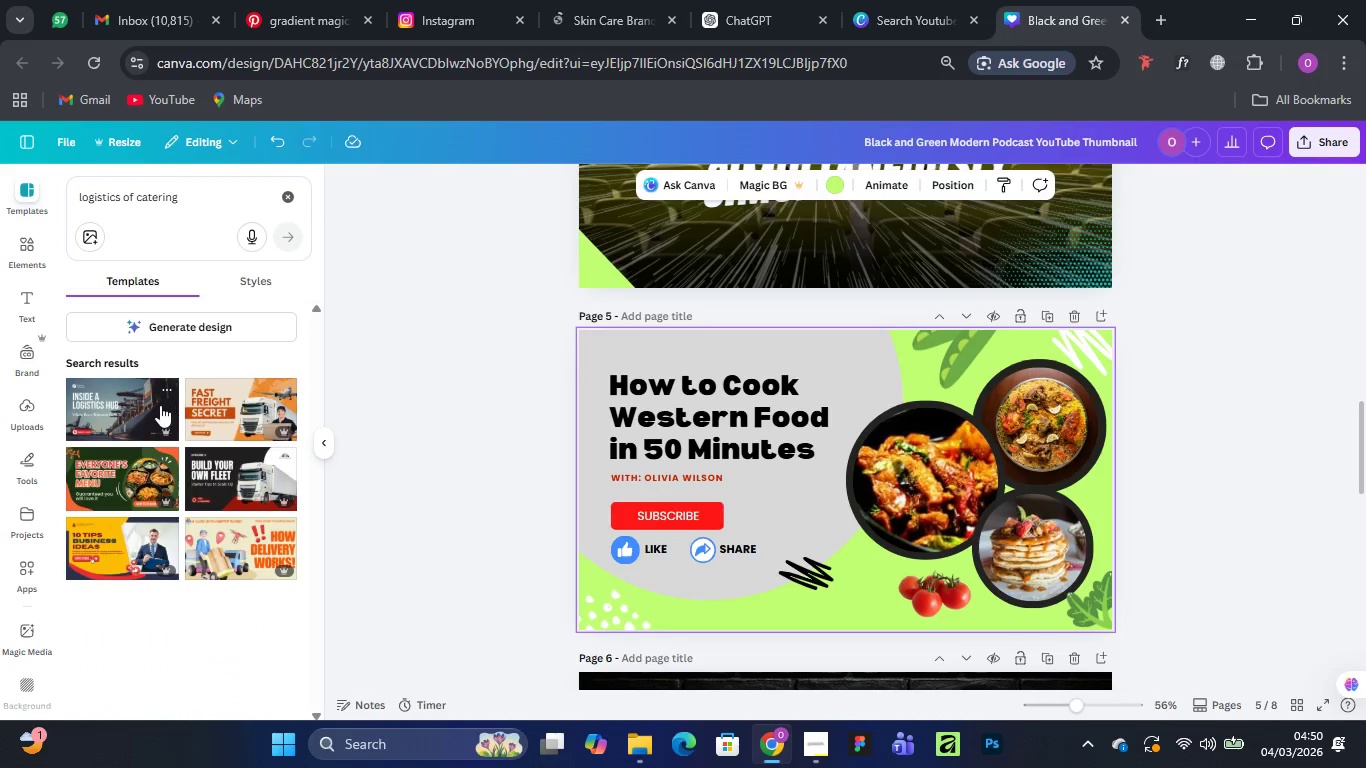 
scroll: coordinate [824, 555], scroll_direction: down, amount: 3.0
 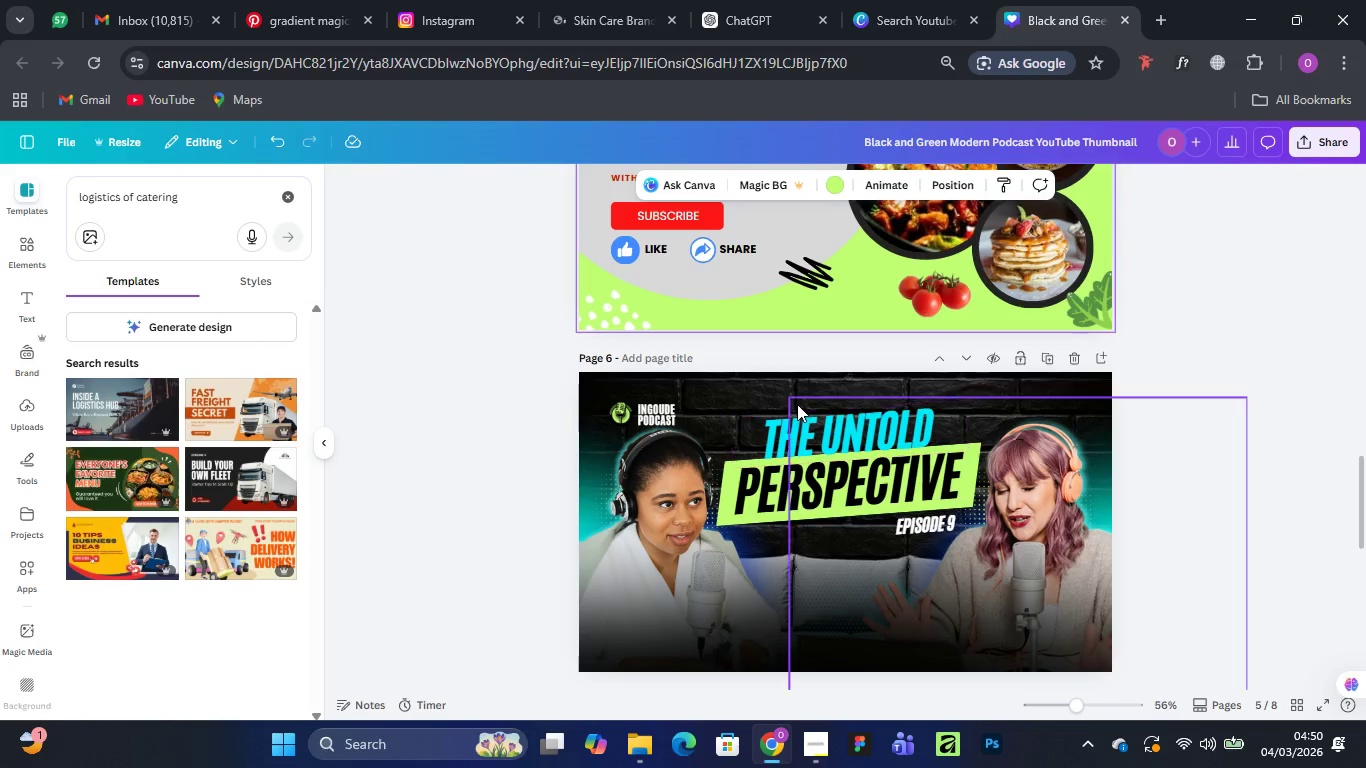 
scroll: coordinate [791, 417], scroll_direction: up, amount: 1.0
 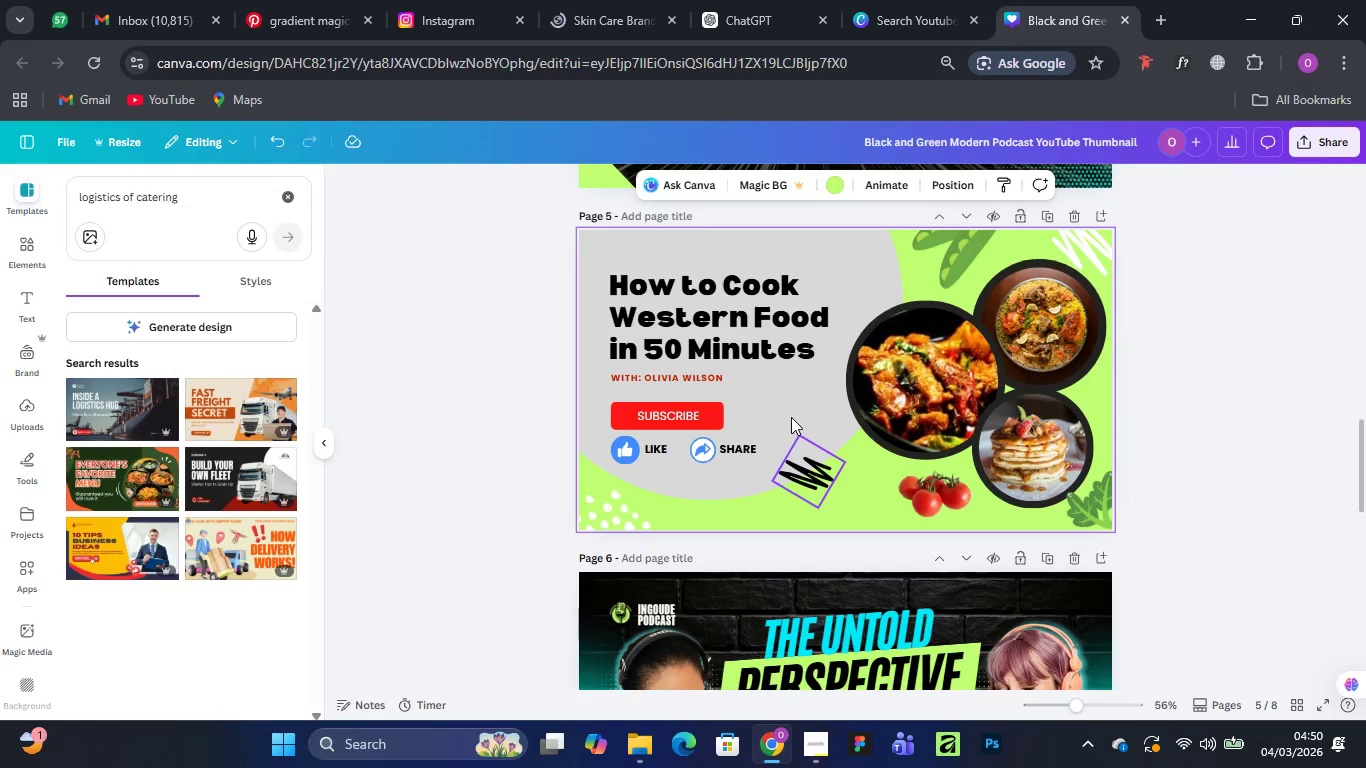 
scroll: coordinate [791, 417], scroll_direction: down, amount: 2.0
 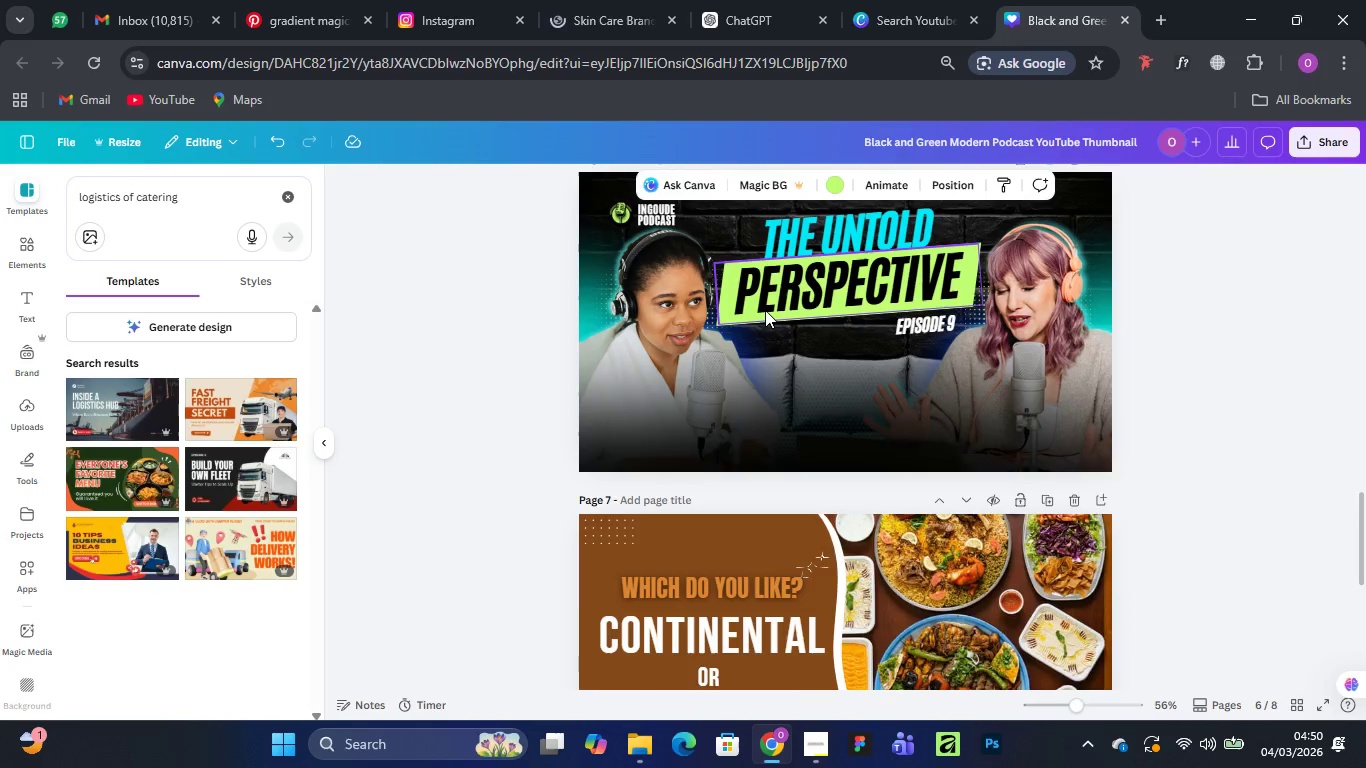 
scroll: coordinate [765, 310], scroll_direction: up, amount: 1.0
 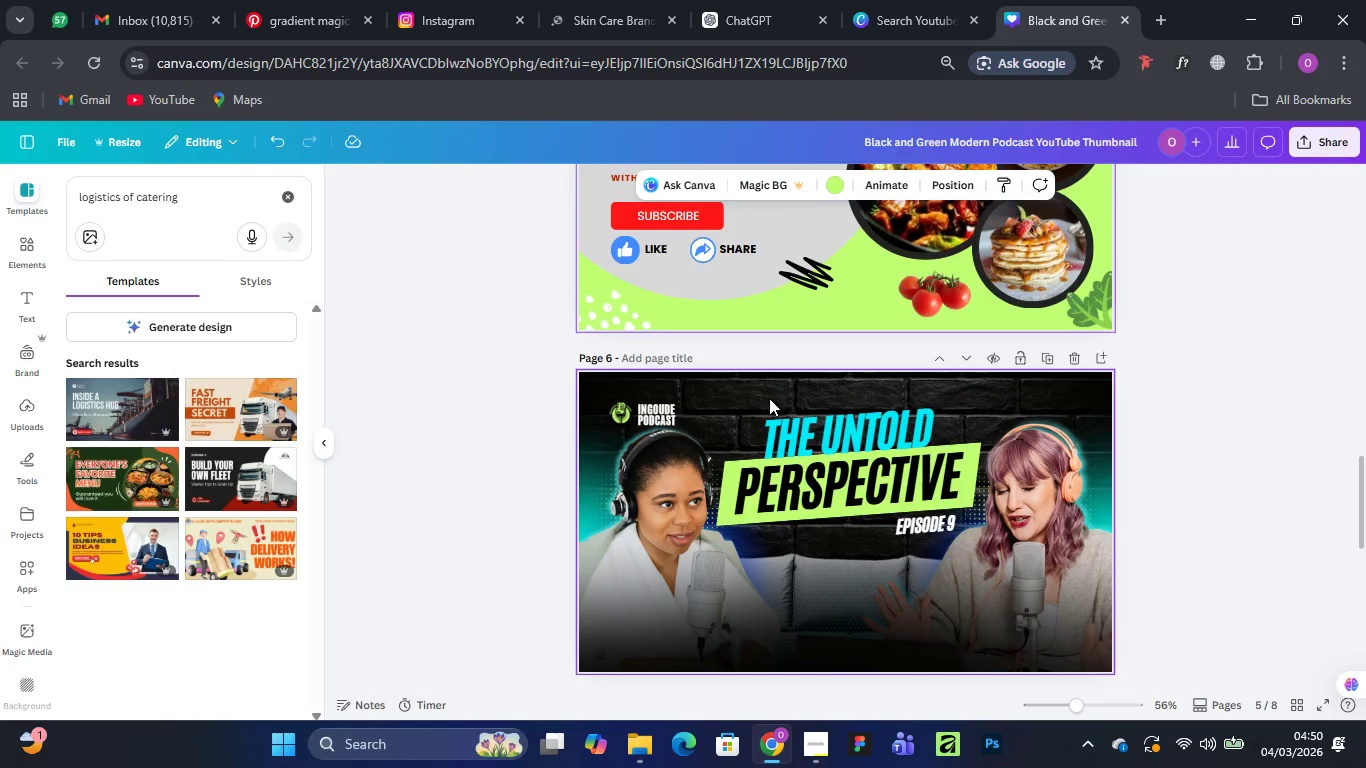 
left_click([769, 396])
 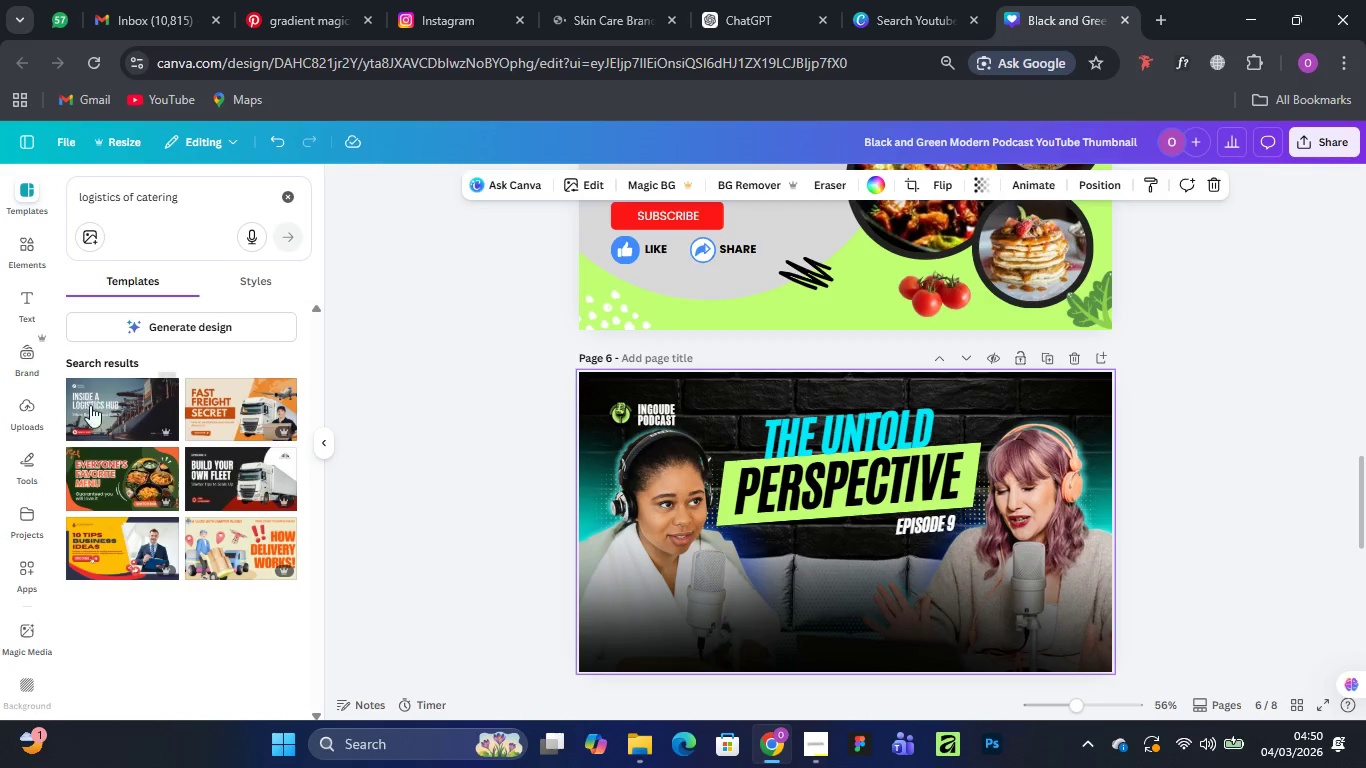 
left_click([96, 413])
 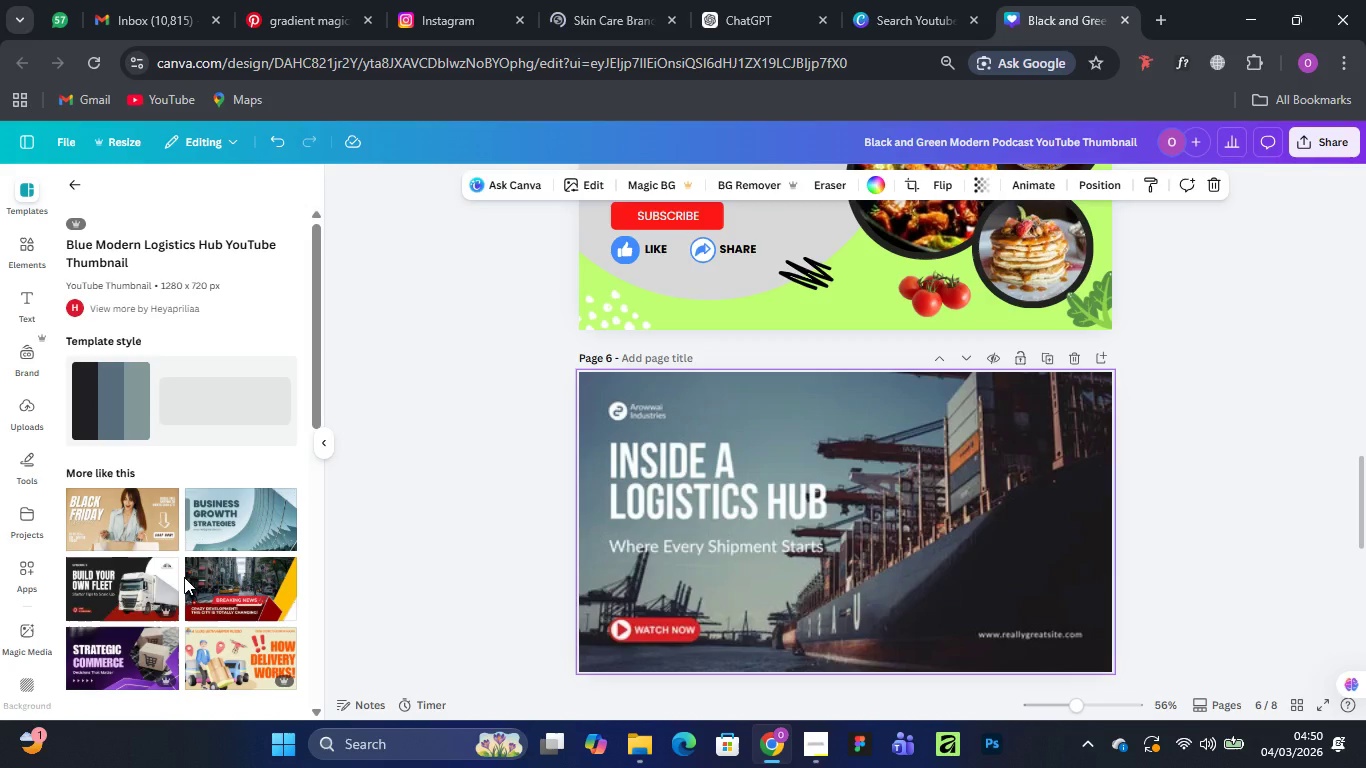 
mouse_move([258, 532])
 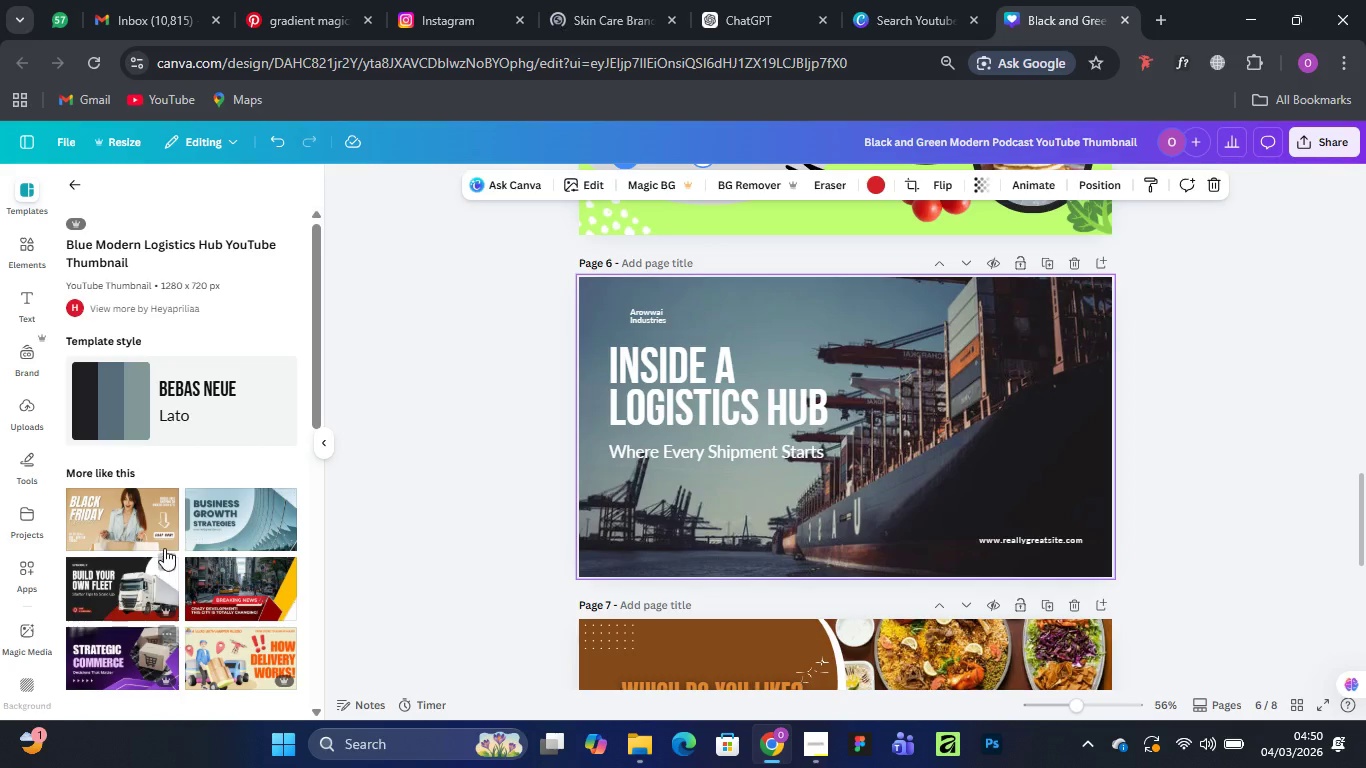 
scroll: coordinate [234, 565], scroll_direction: down, amount: 4.0
 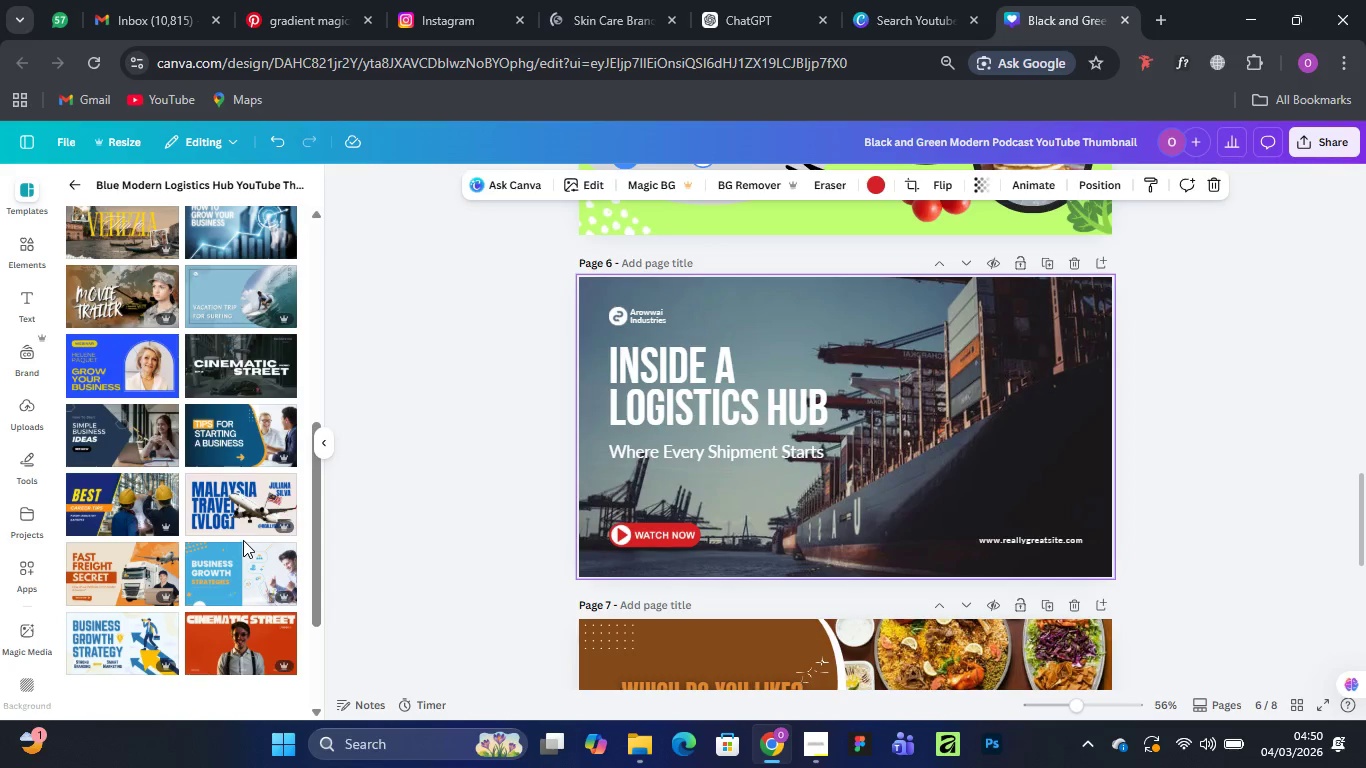 
wait(6.53)
 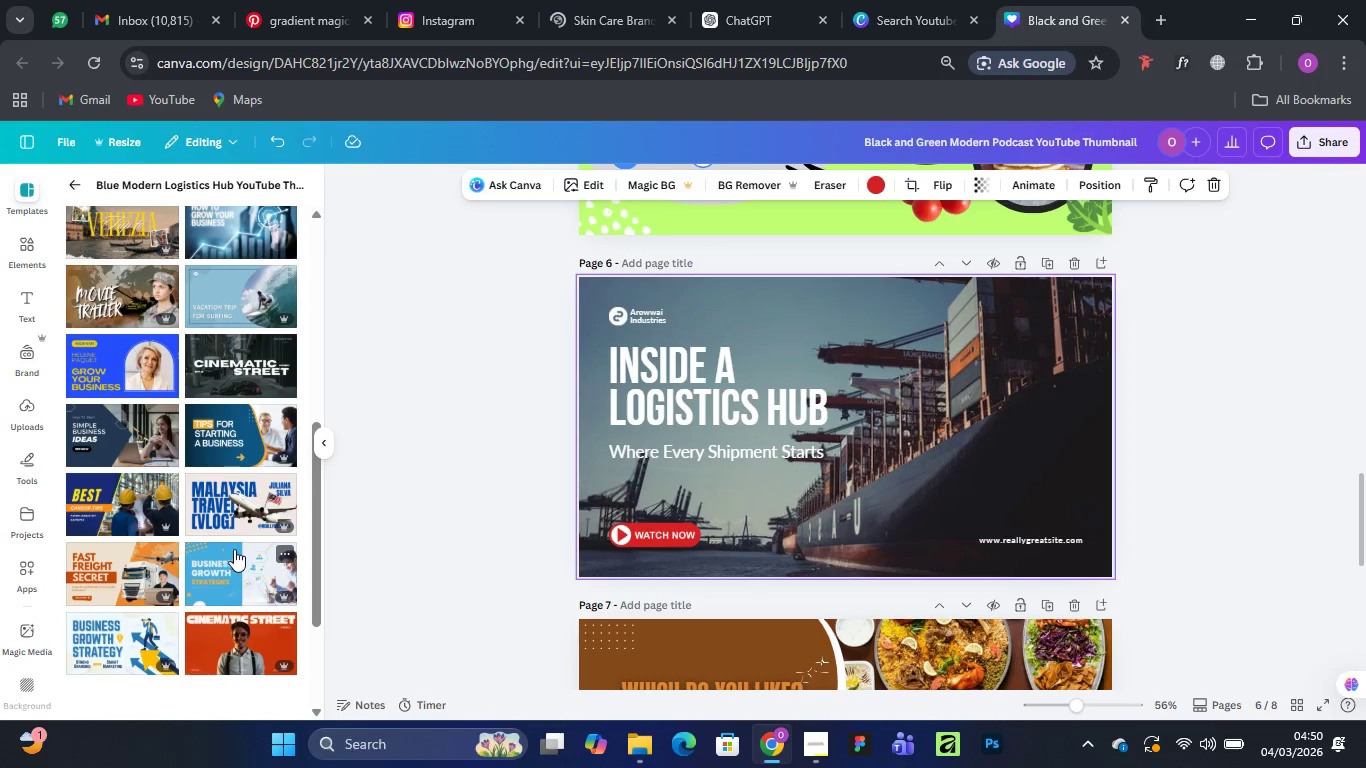 
scroll: coordinate [161, 528], scroll_direction: down, amount: 7.0
 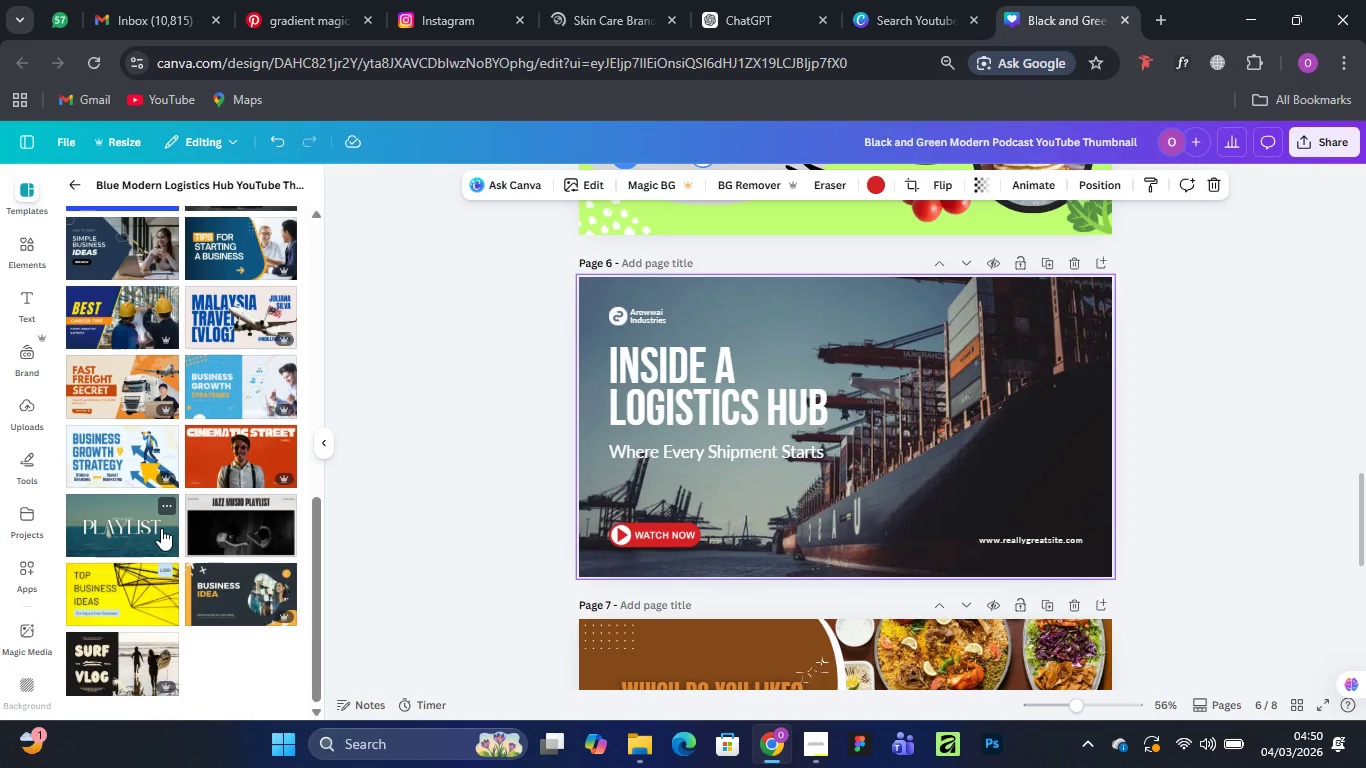 
scroll: coordinate [186, 483], scroll_direction: up, amount: 3.0
 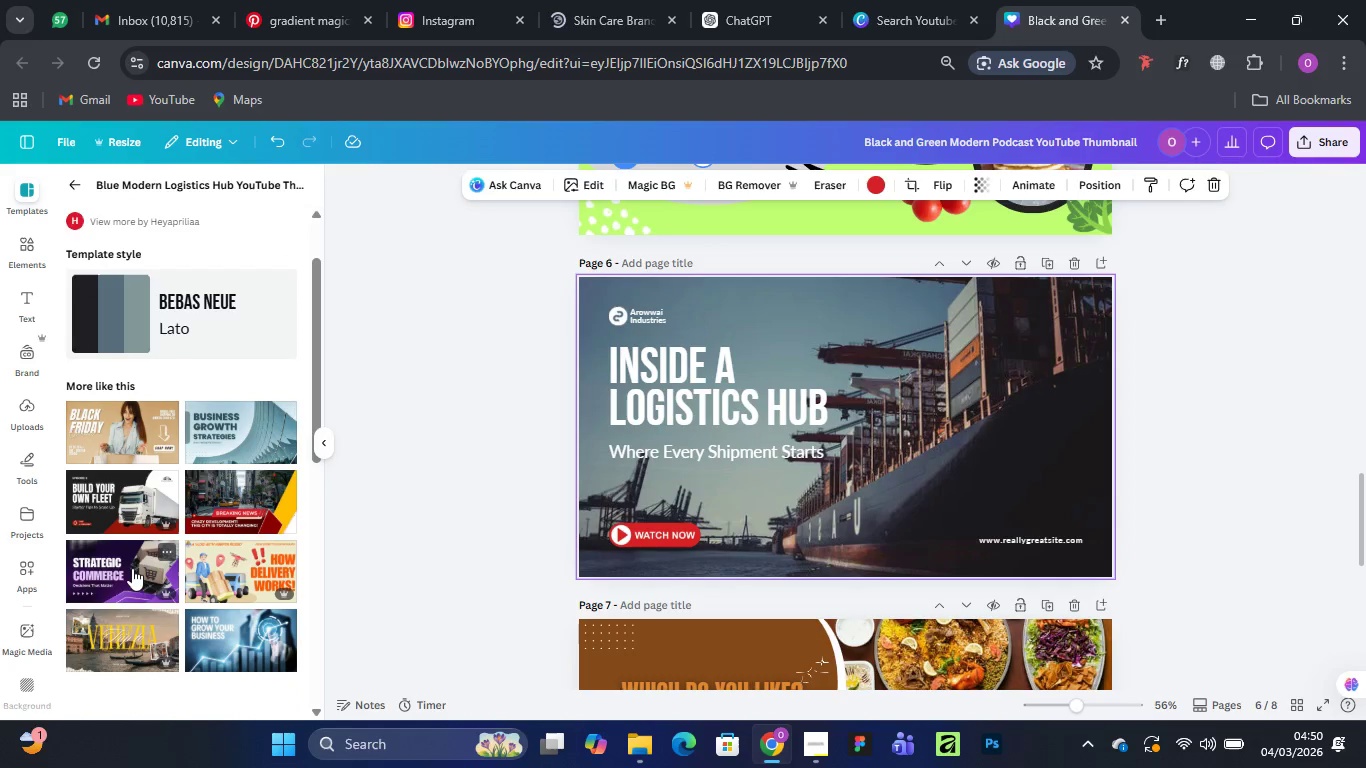 
left_click([132, 568])
 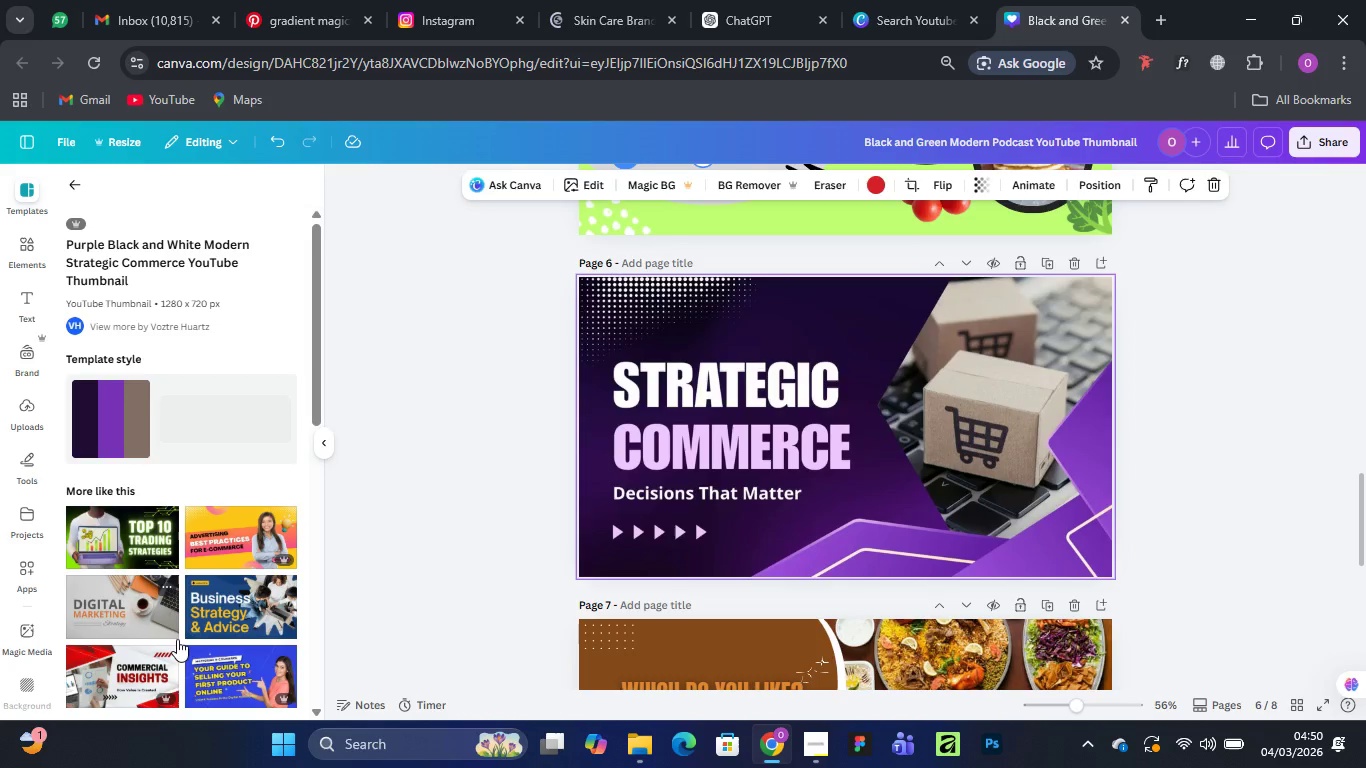 
scroll: coordinate [194, 622], scroll_direction: down, amount: 6.0
 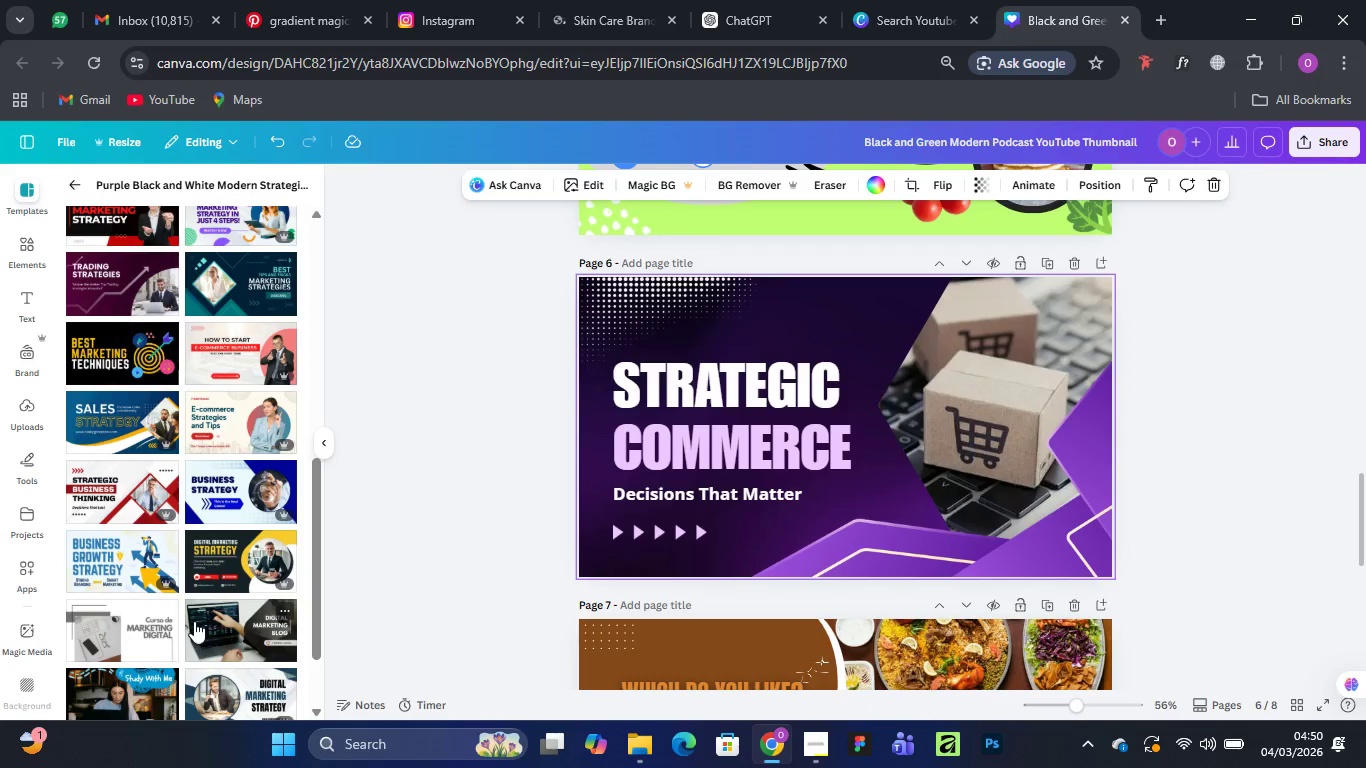 
scroll: coordinate [194, 620], scroll_direction: up, amount: 2.0
 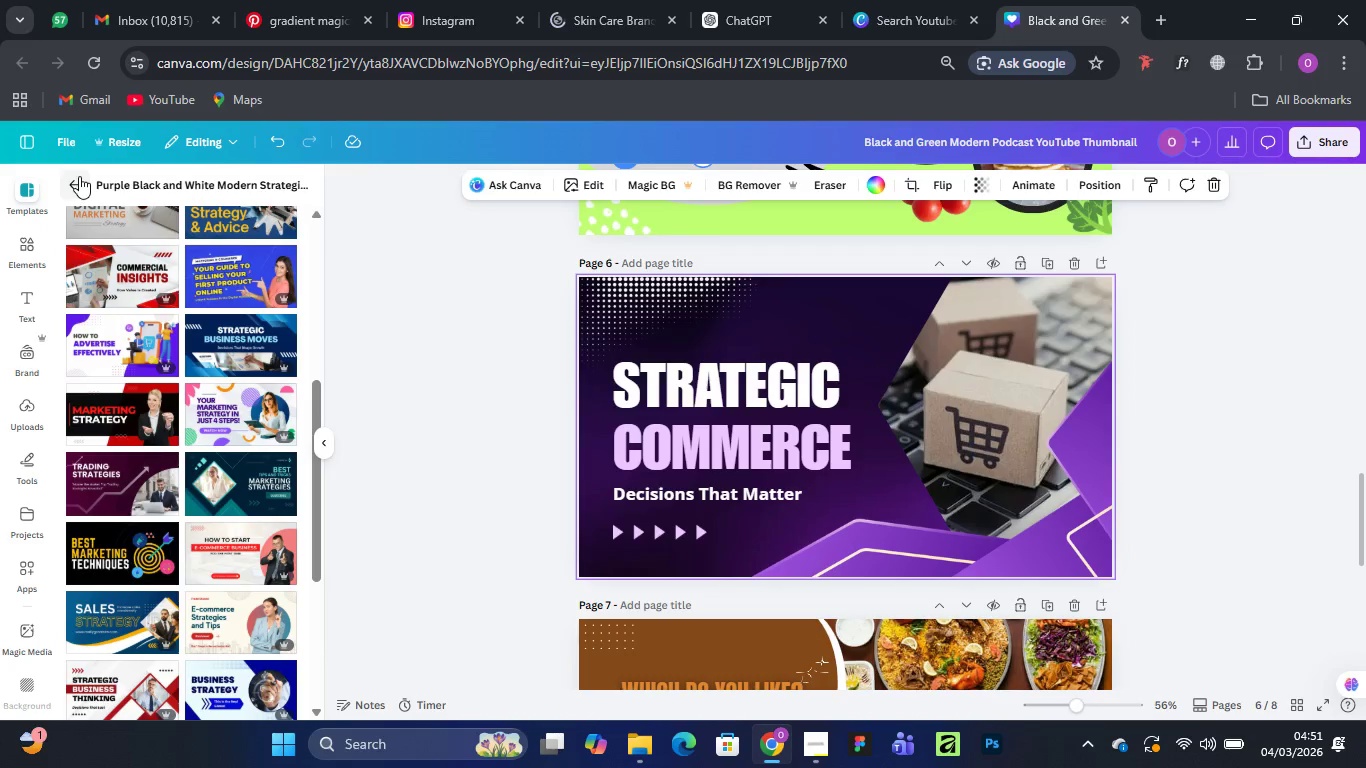 
left_click([79, 176])
 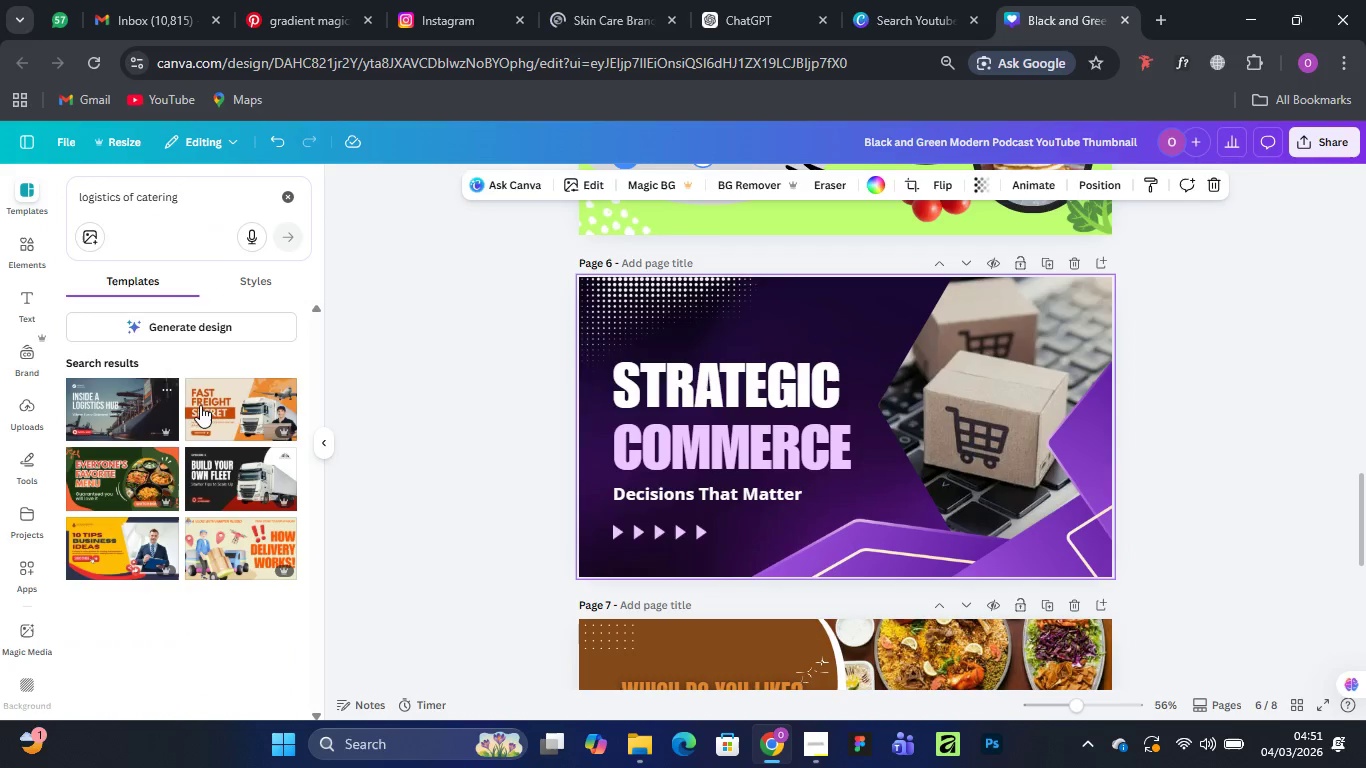 
left_click([248, 396])
 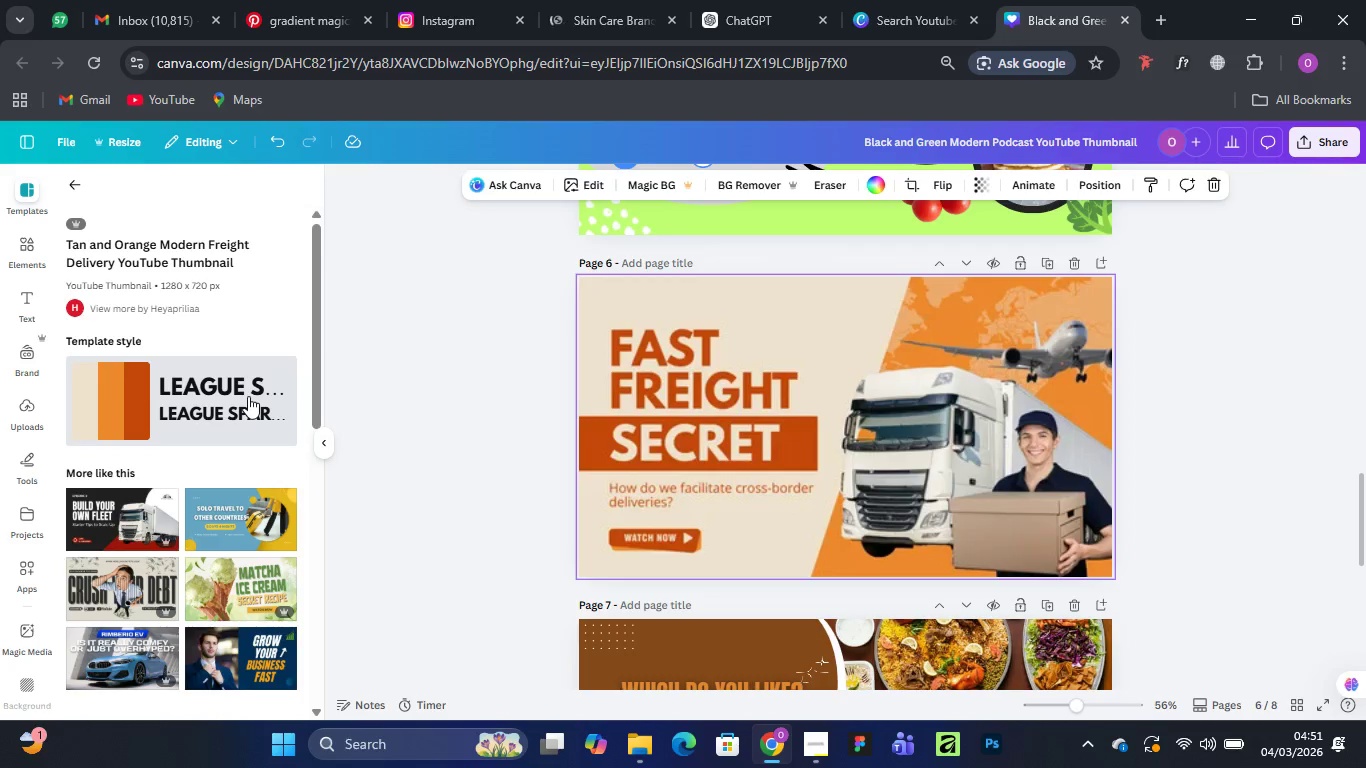 
key(Control+Z)
 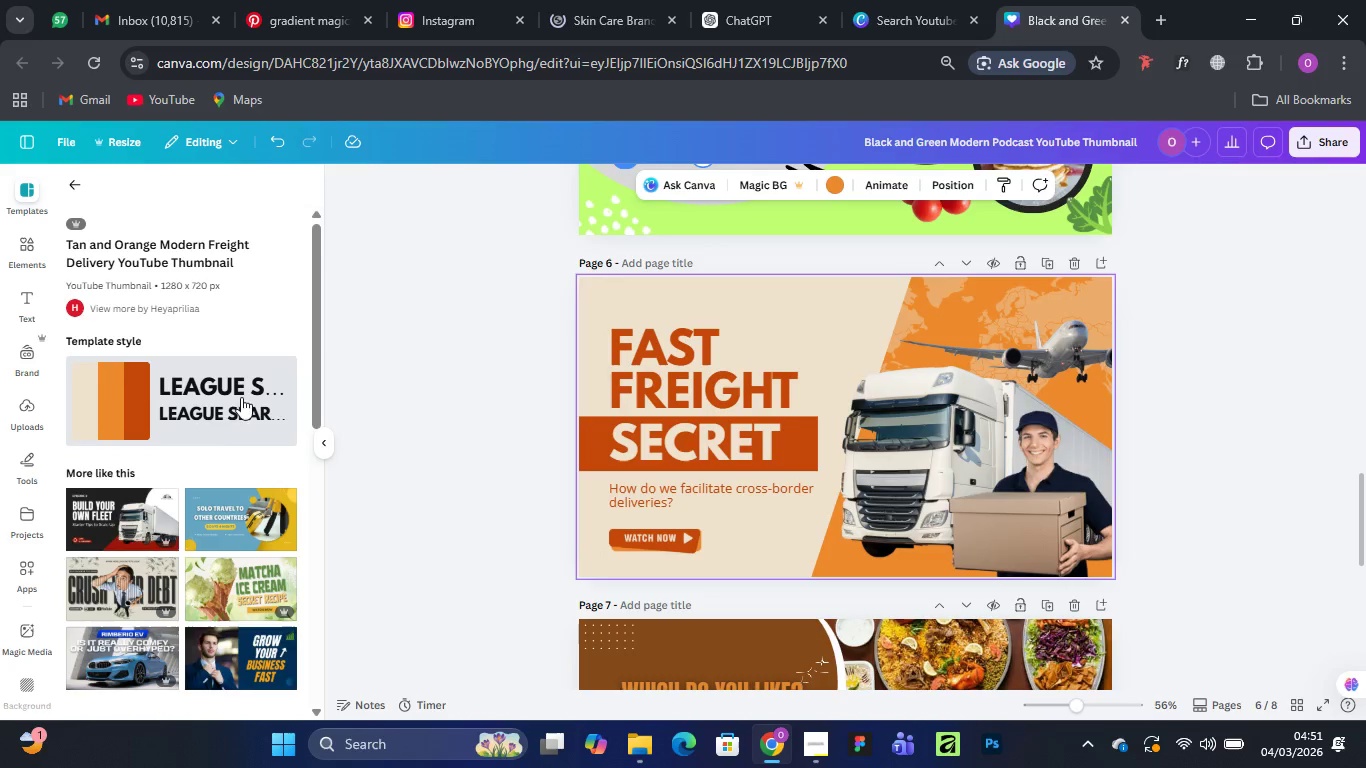 
scroll: coordinate [167, 584], scroll_direction: down, amount: 6.0
 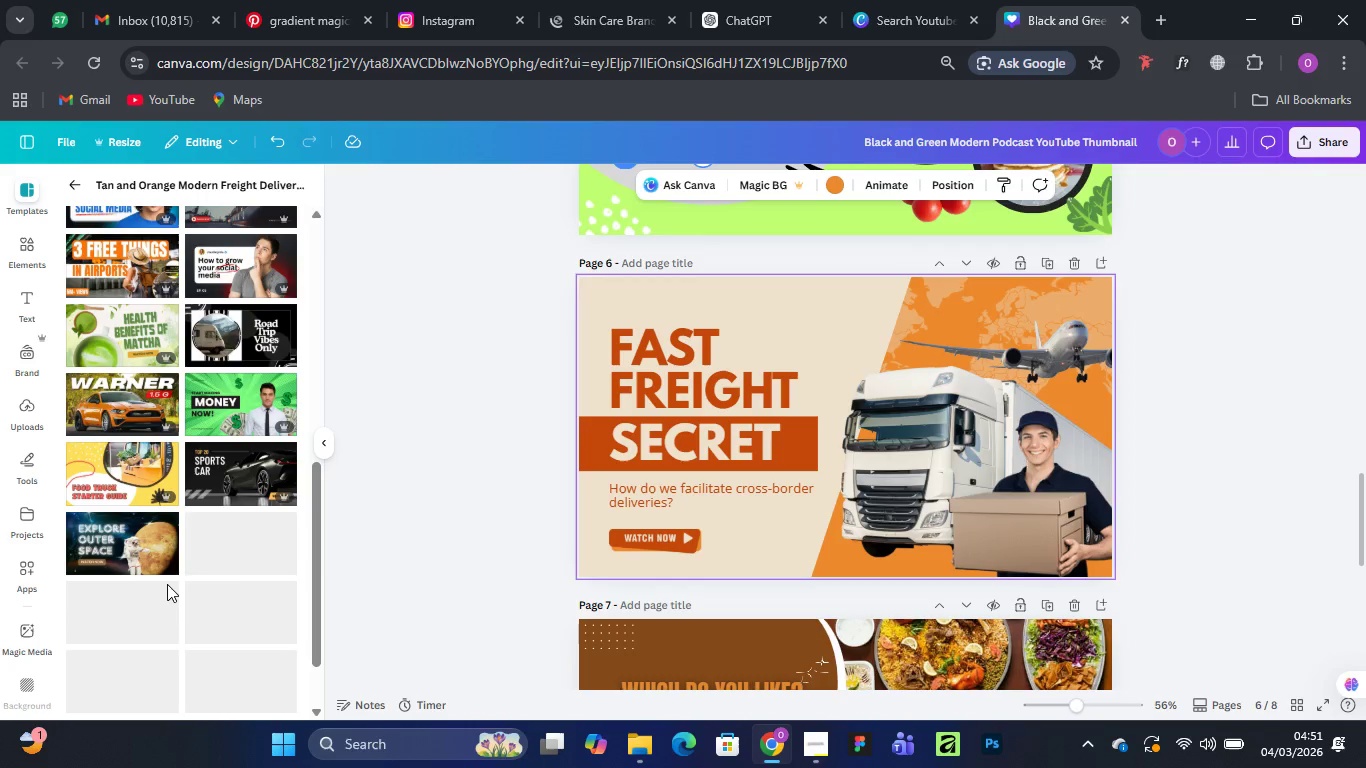 
scroll: coordinate [167, 584], scroll_direction: up, amount: 1.0
 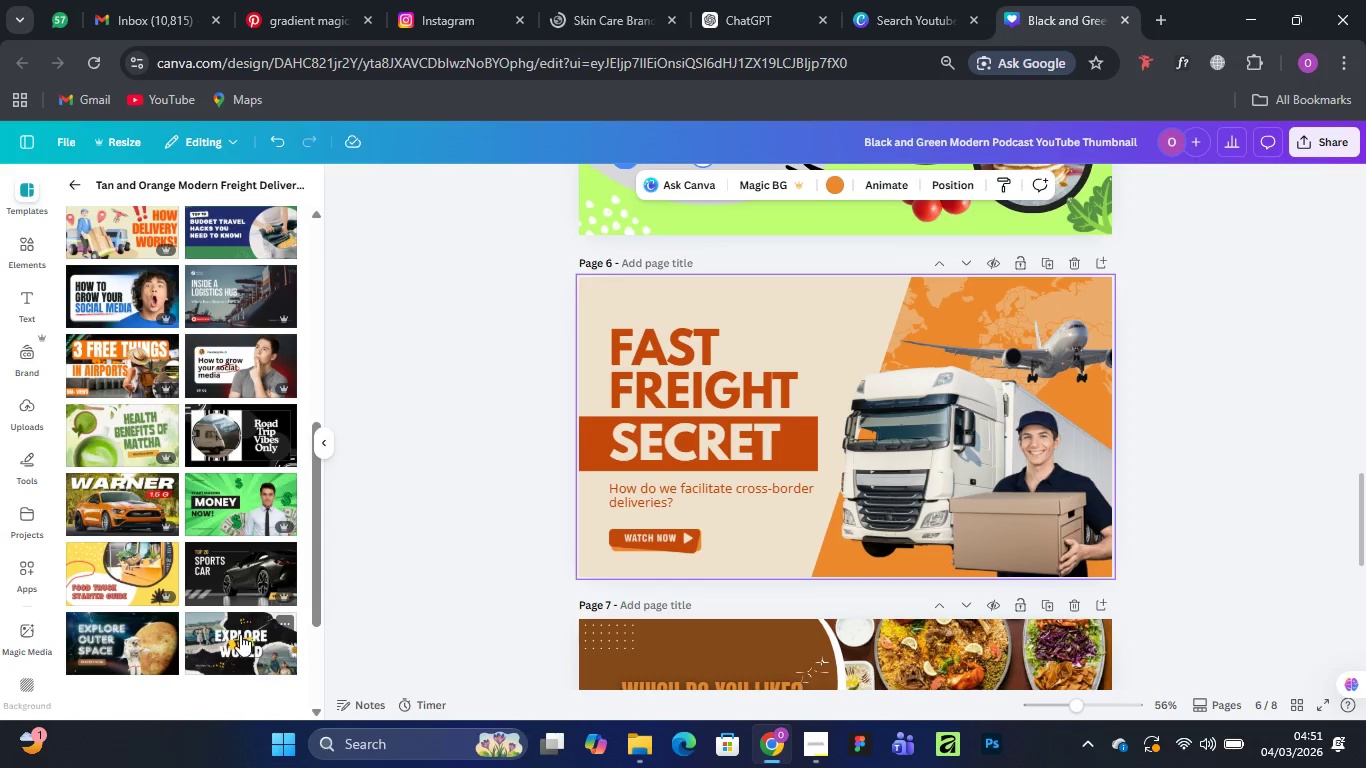 
left_click([240, 634])
 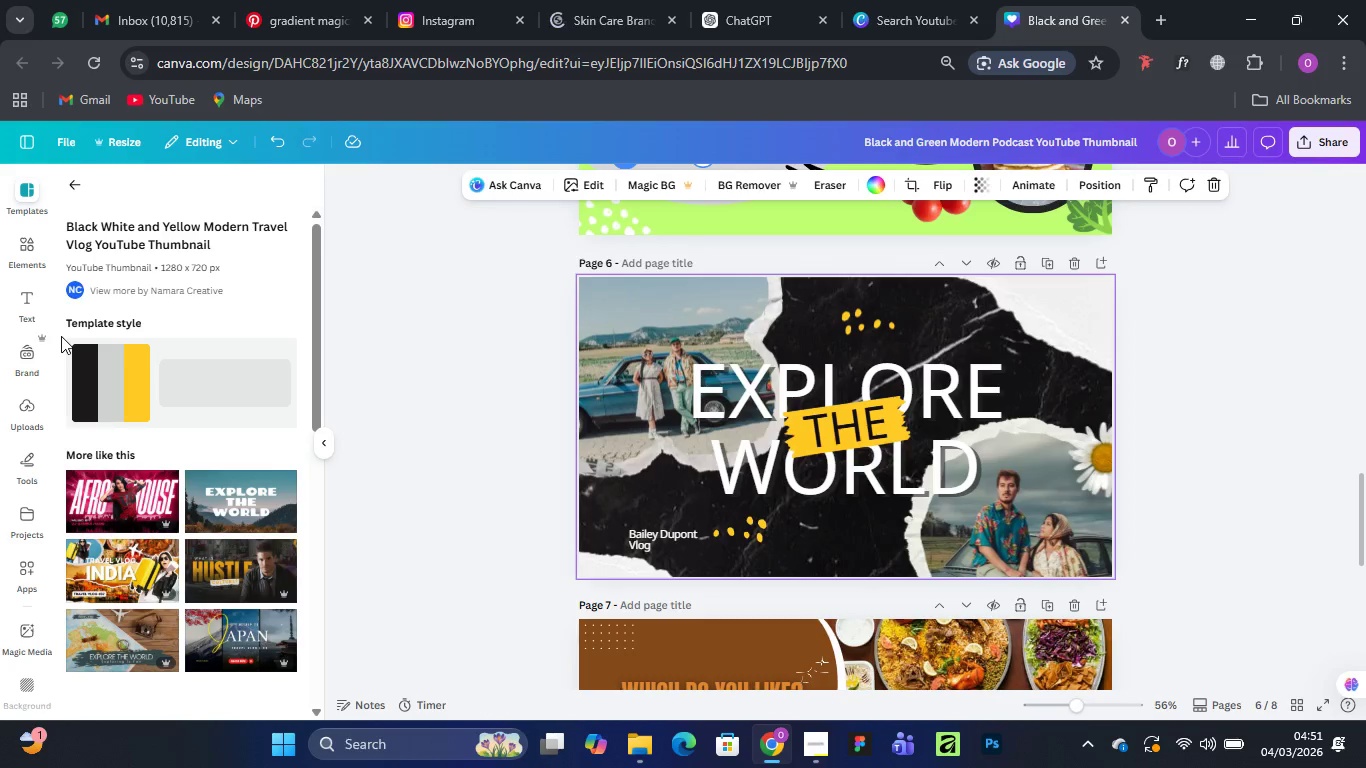 
wait(6.5)
 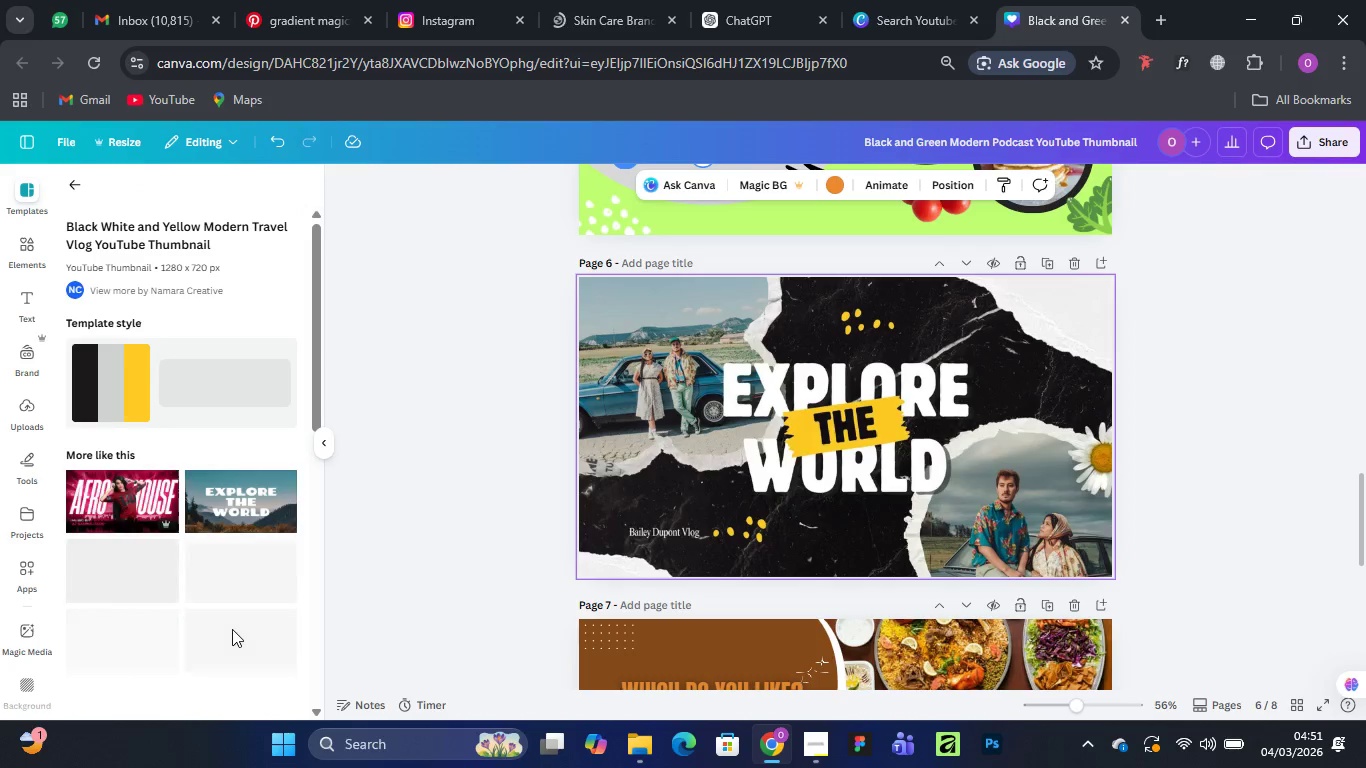 
key(Control+Z)
 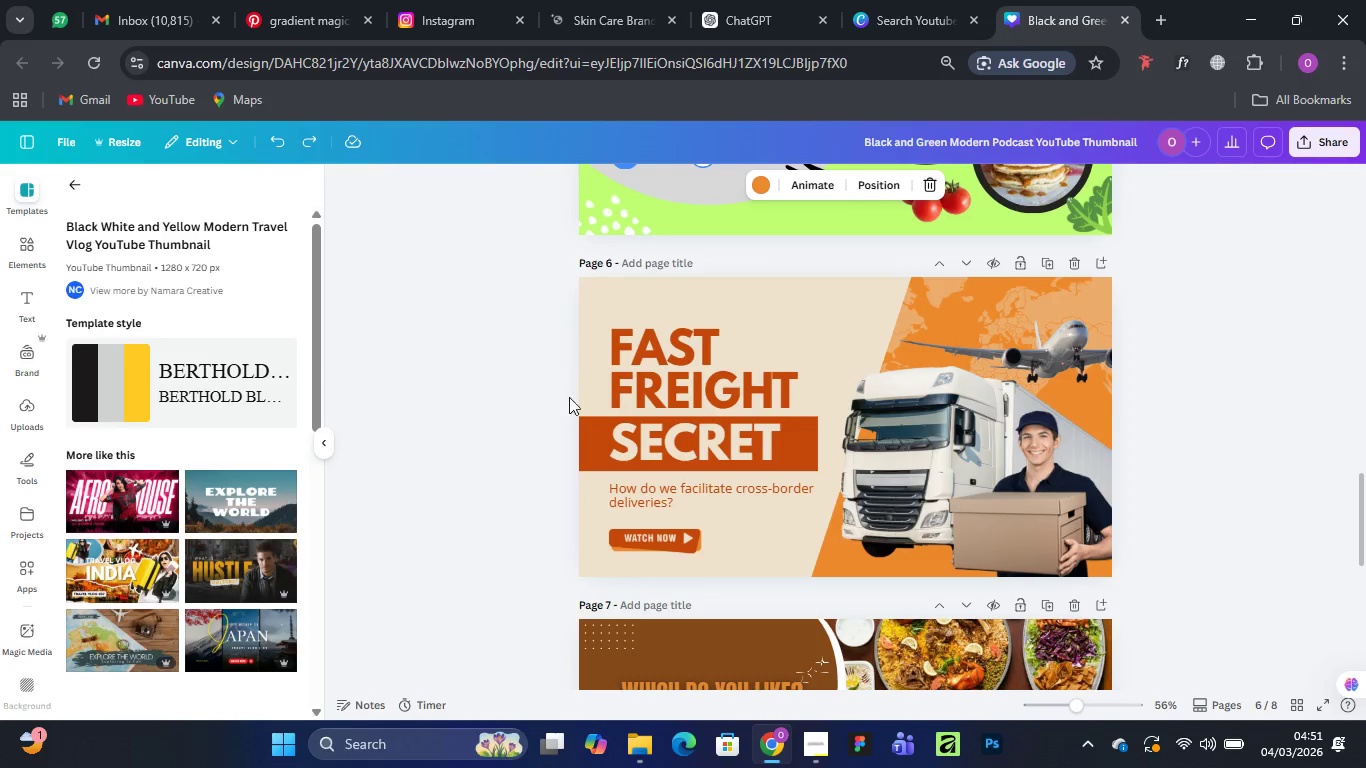 
scroll: coordinate [798, 496], scroll_direction: down, amount: 2.0
 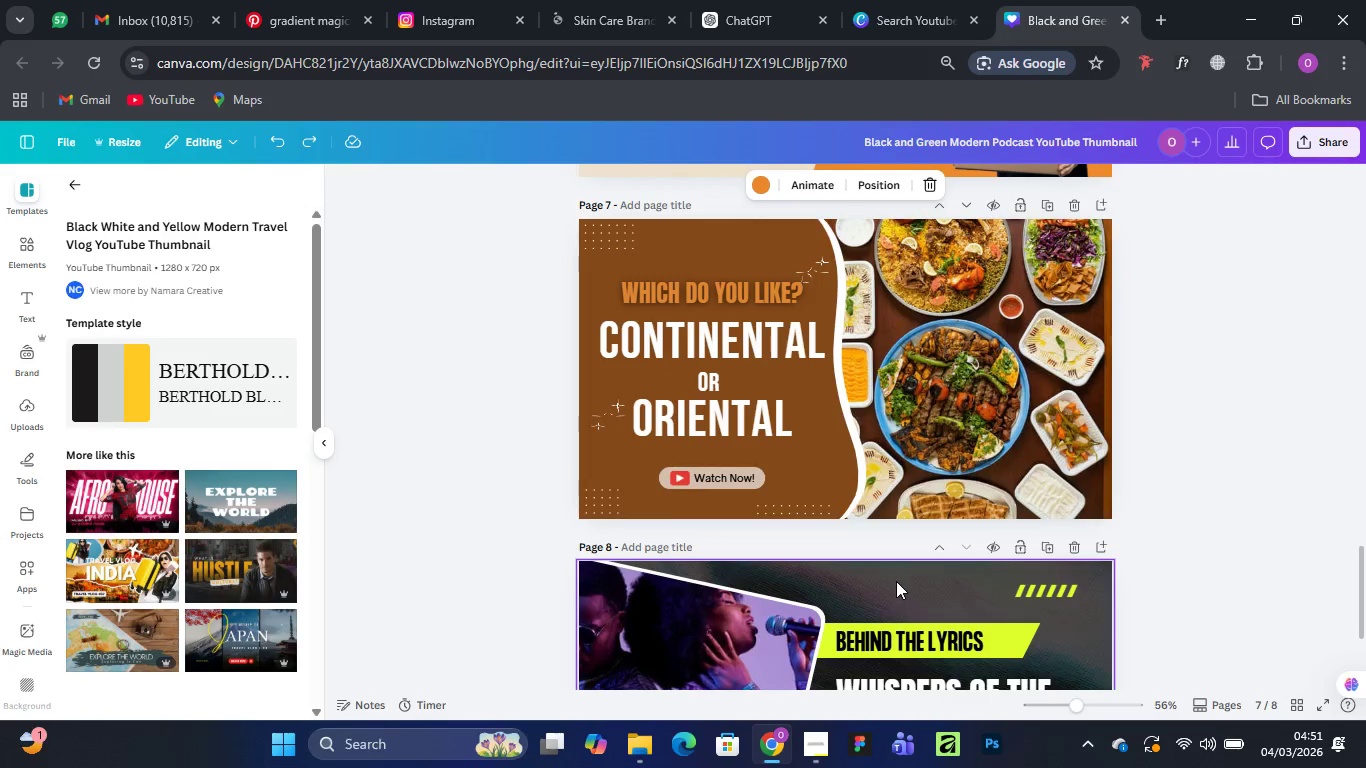 
scroll: coordinate [863, 457], scroll_direction: up, amount: 2.0
 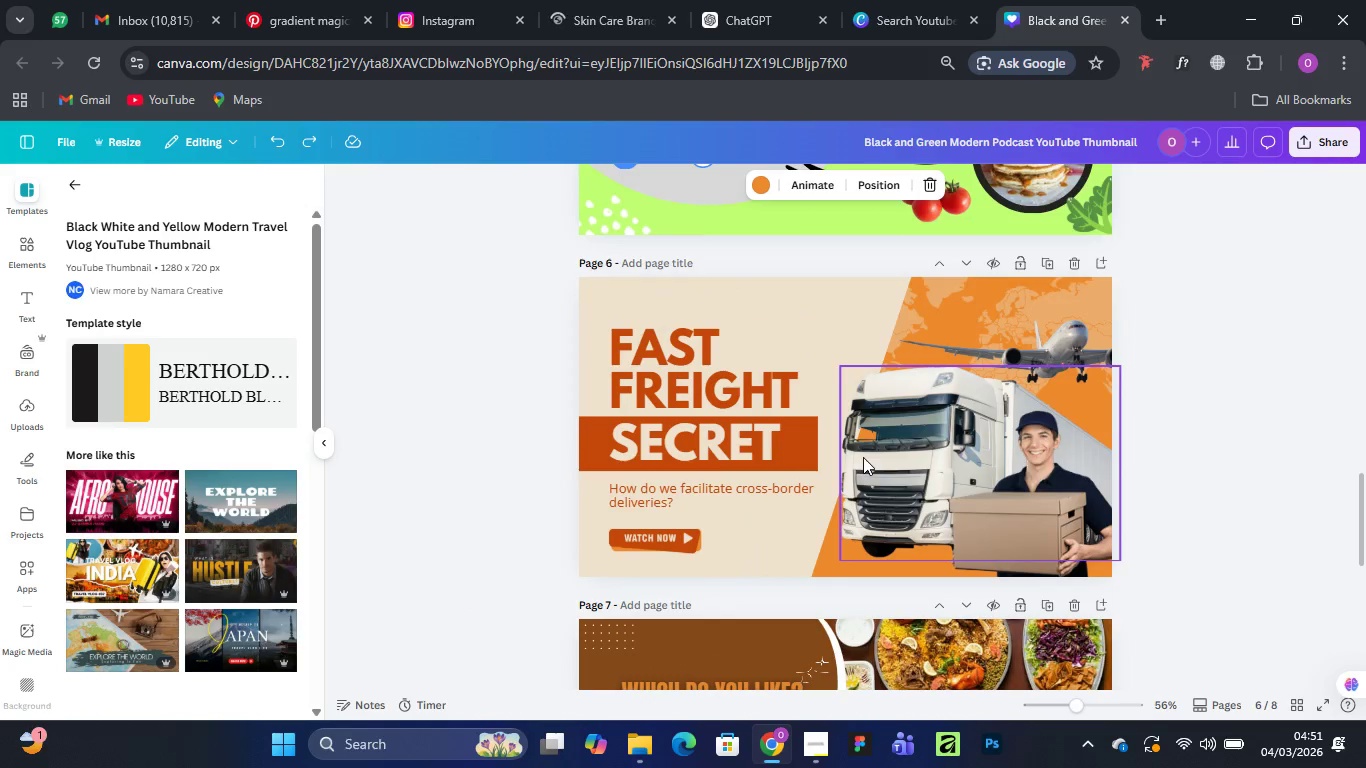 
hold_key(key=ControlLeft, duration=0.64)
 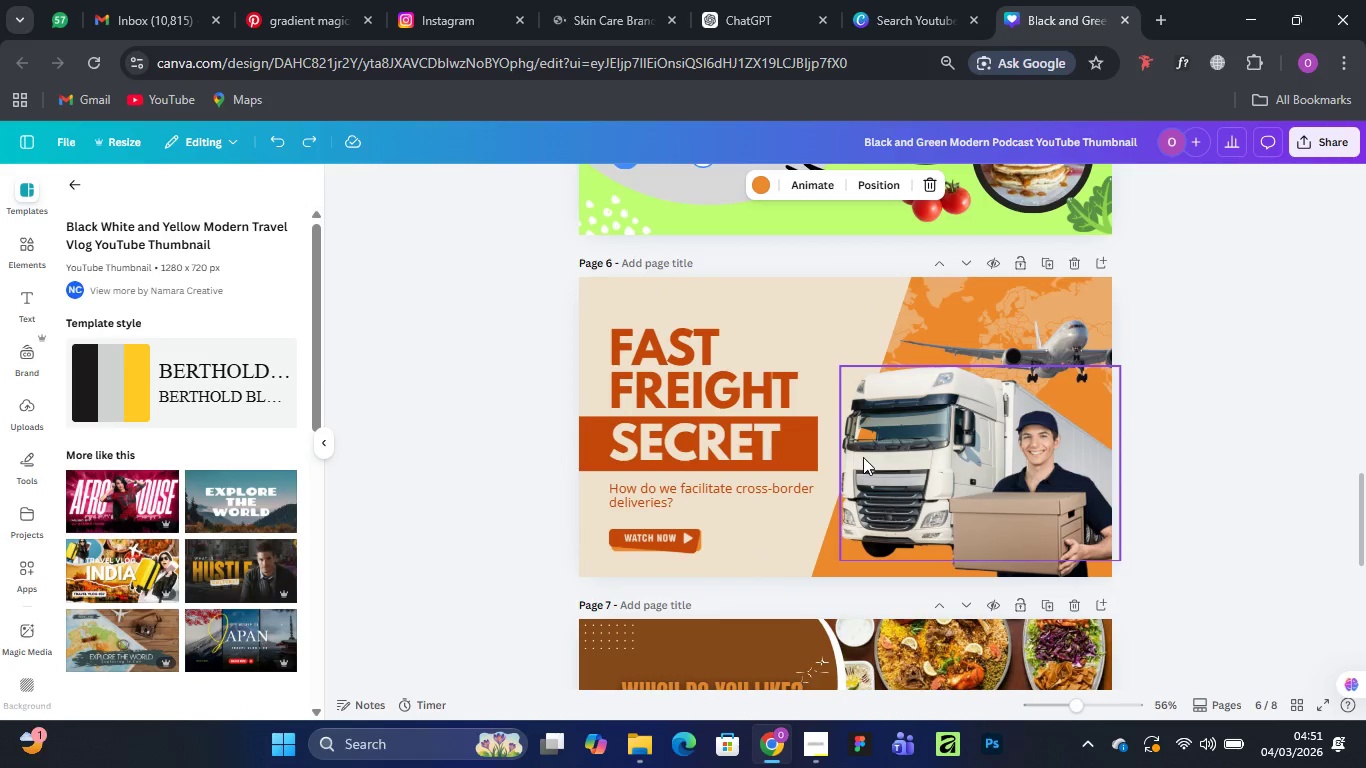 
scroll: coordinate [863, 457], scroll_direction: up, amount: 2.0
 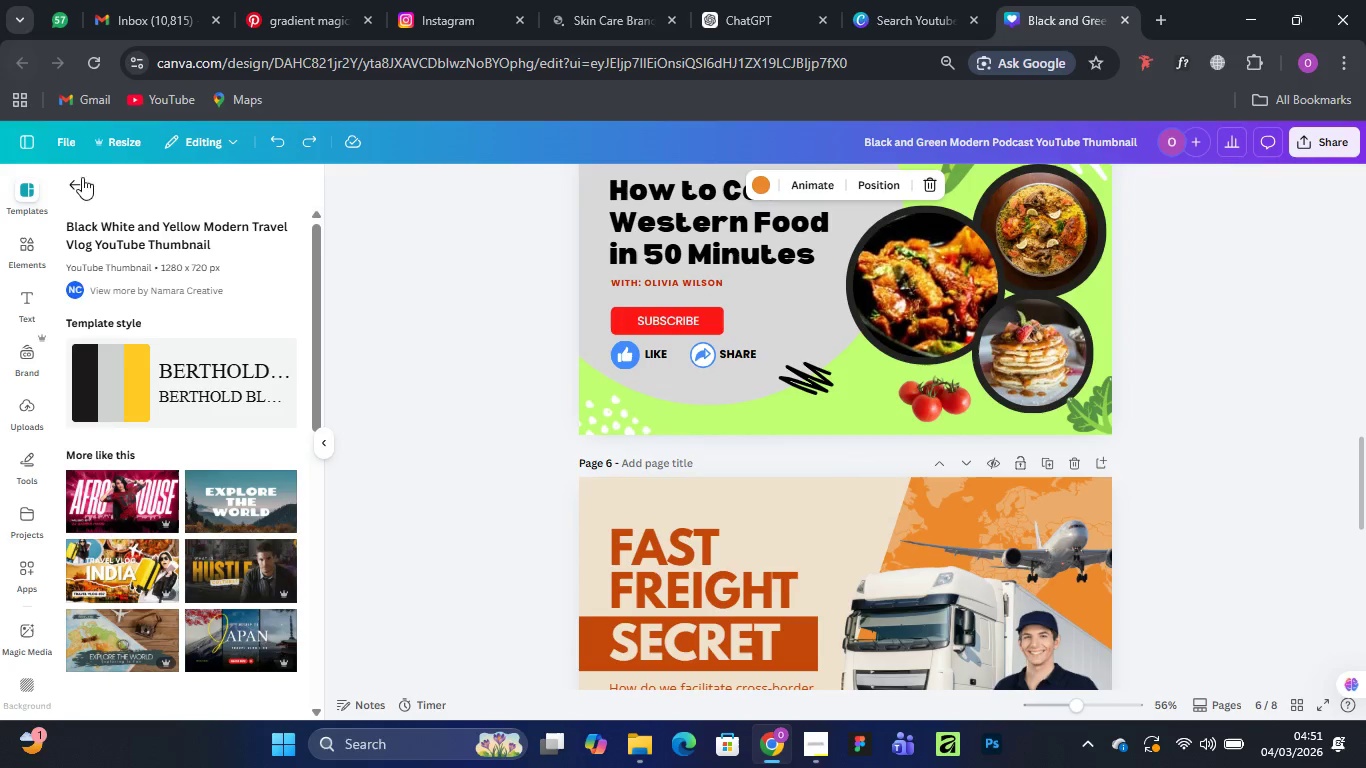 
left_click([79, 192])
 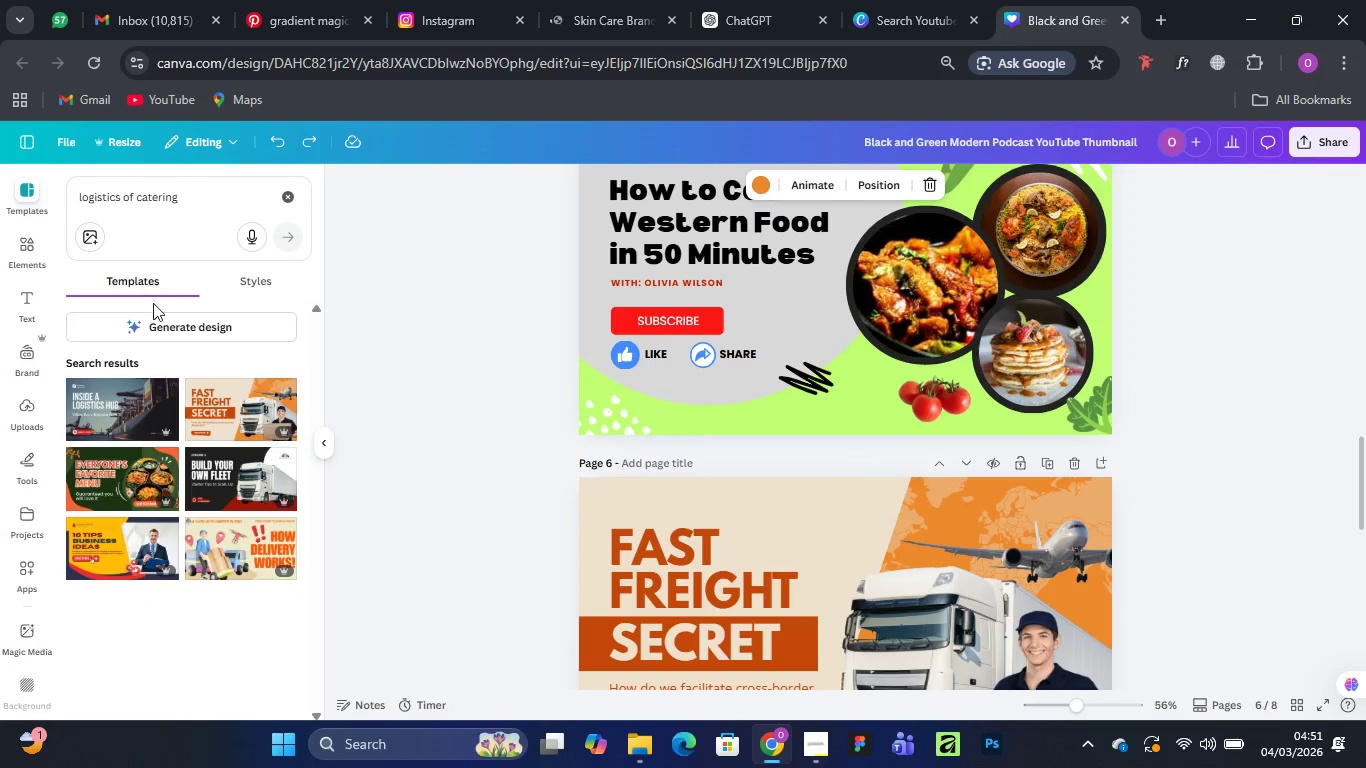 
scroll: coordinate [913, 513], scroll_direction: down, amount: 2.0
 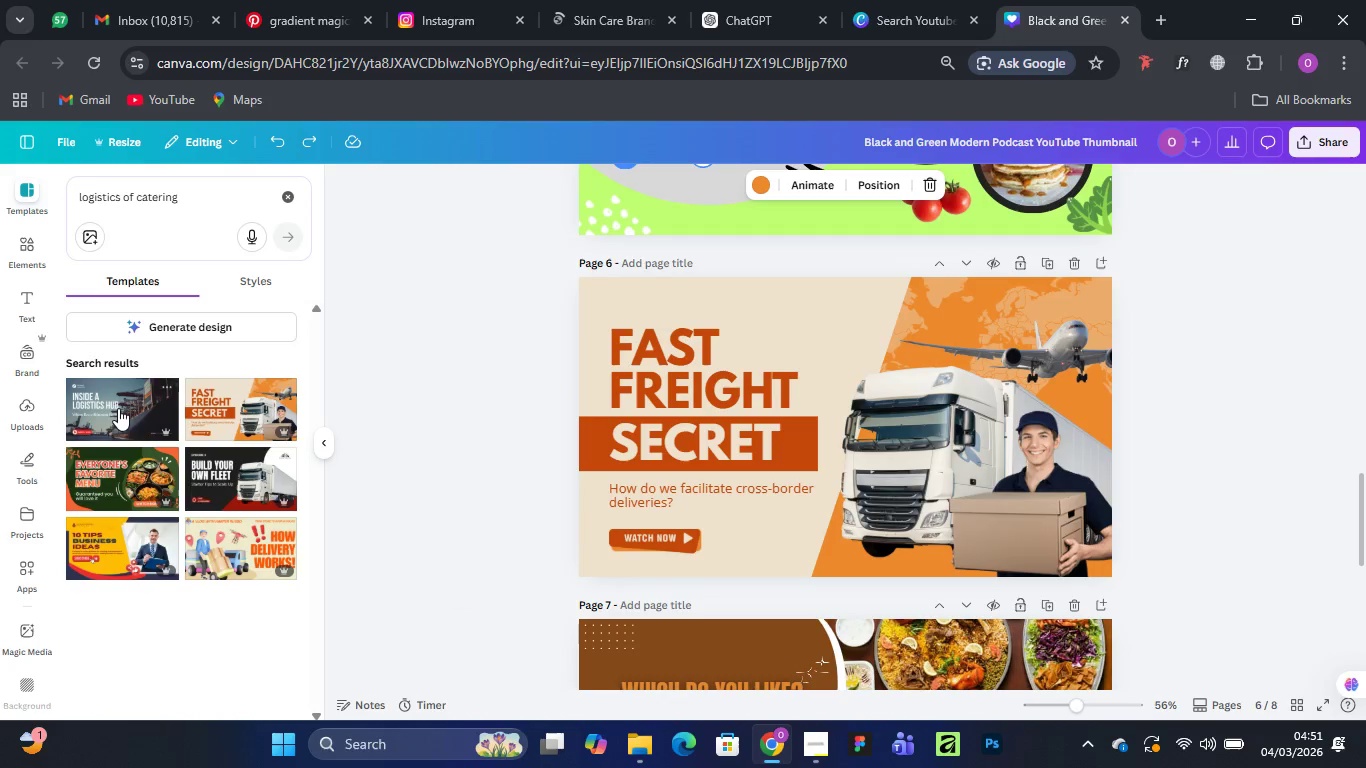 
left_click([114, 410])
 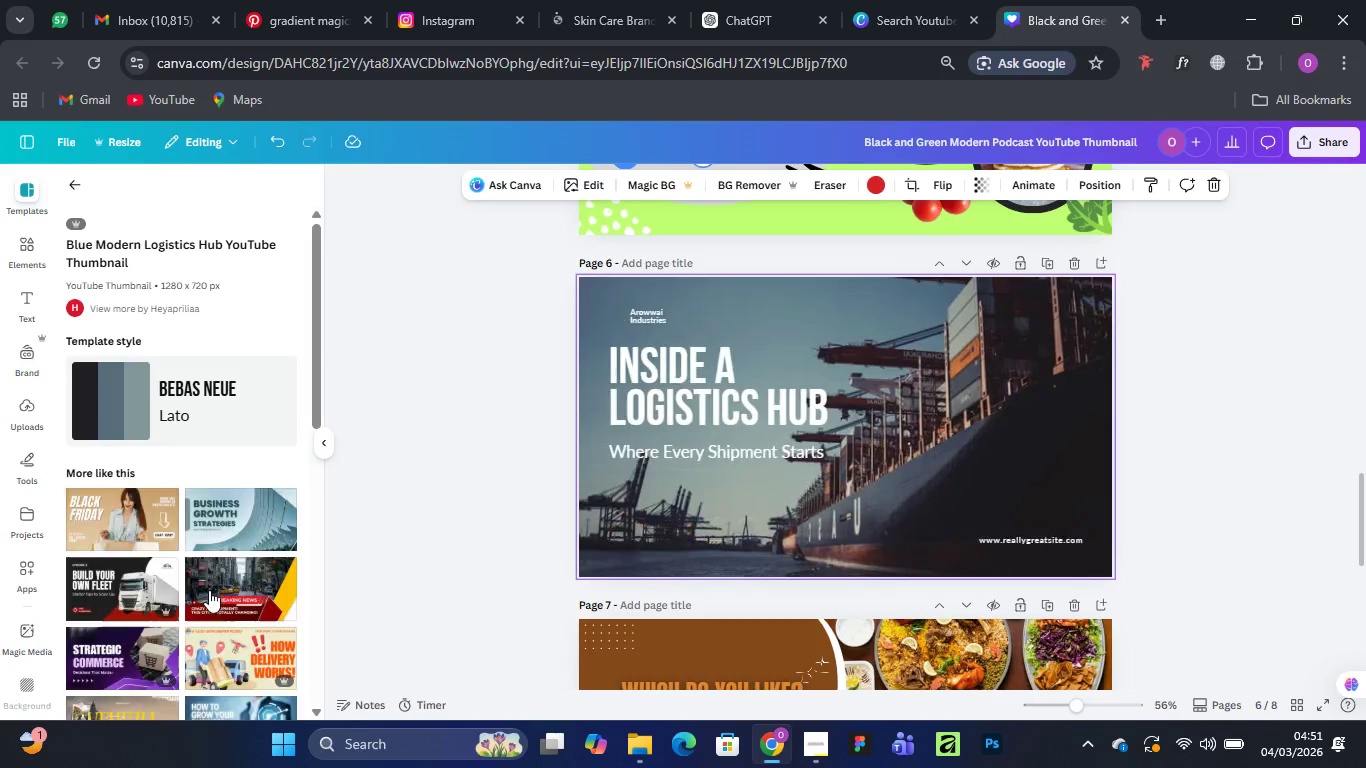 
scroll: coordinate [201, 597], scroll_direction: down, amount: 7.0
 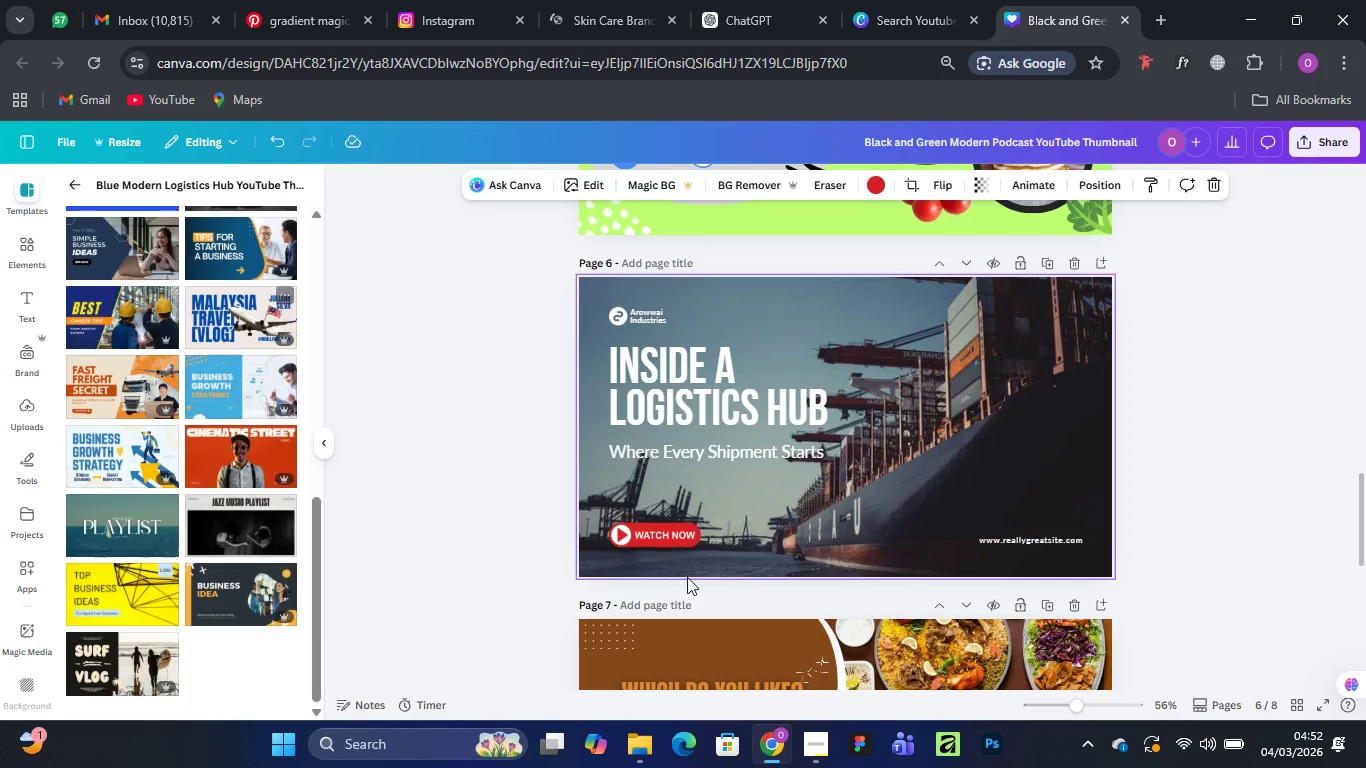 
mouse_move([785, 642])
 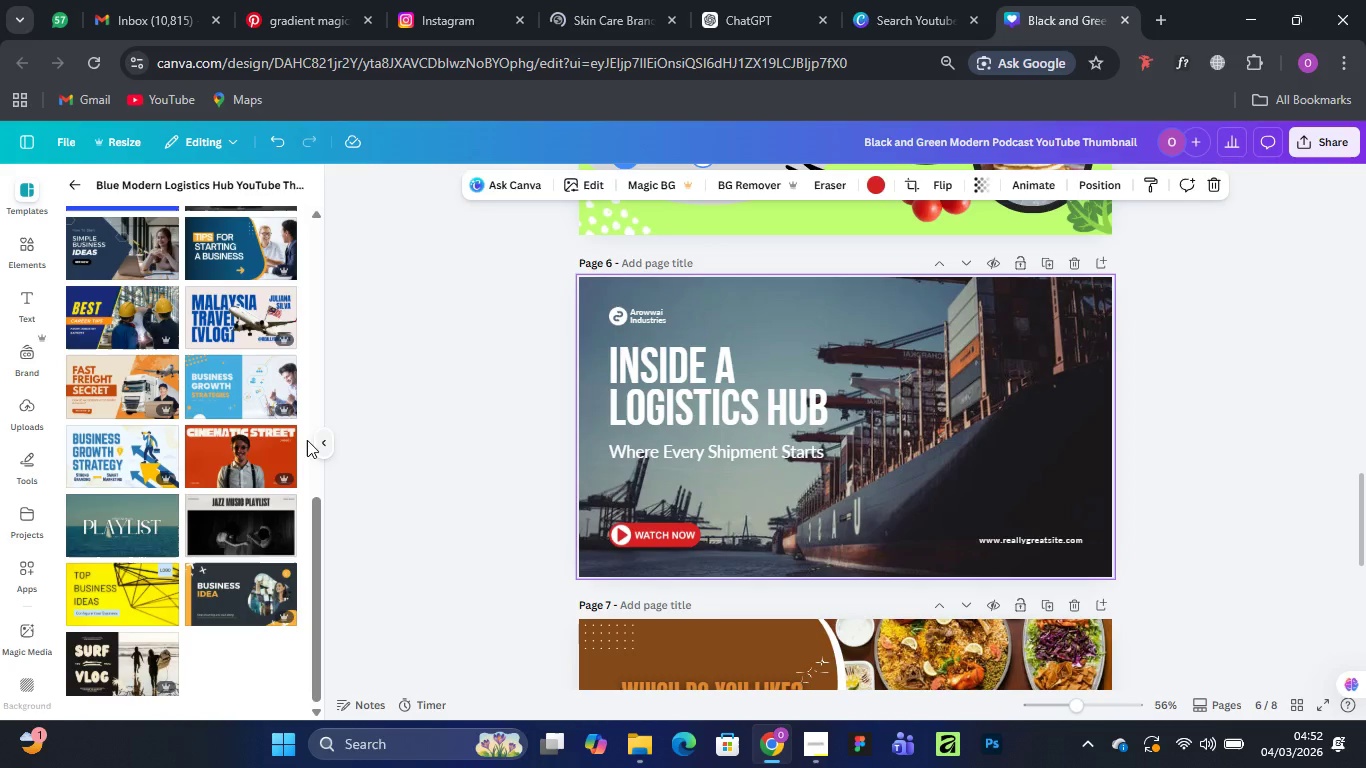 
mouse_move([242, 428])
 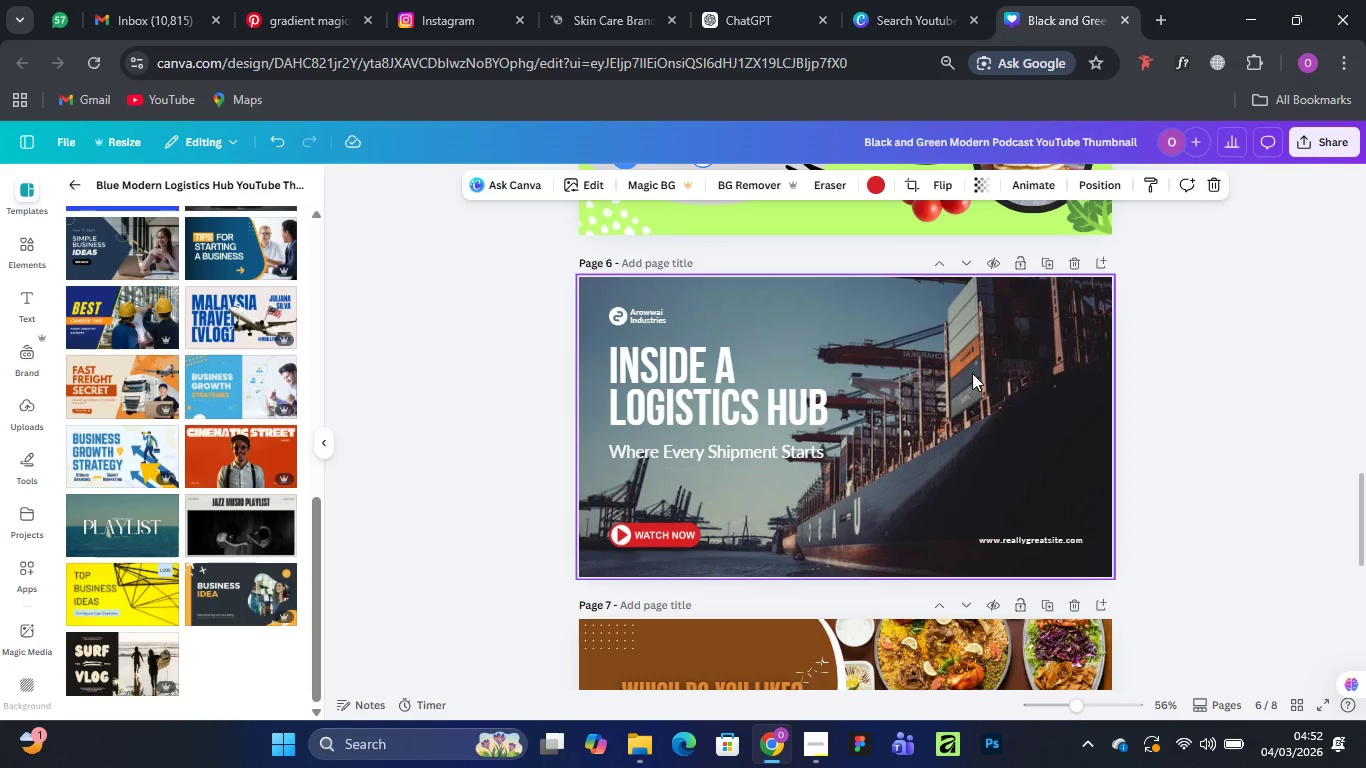 
left_click([1016, 362])
 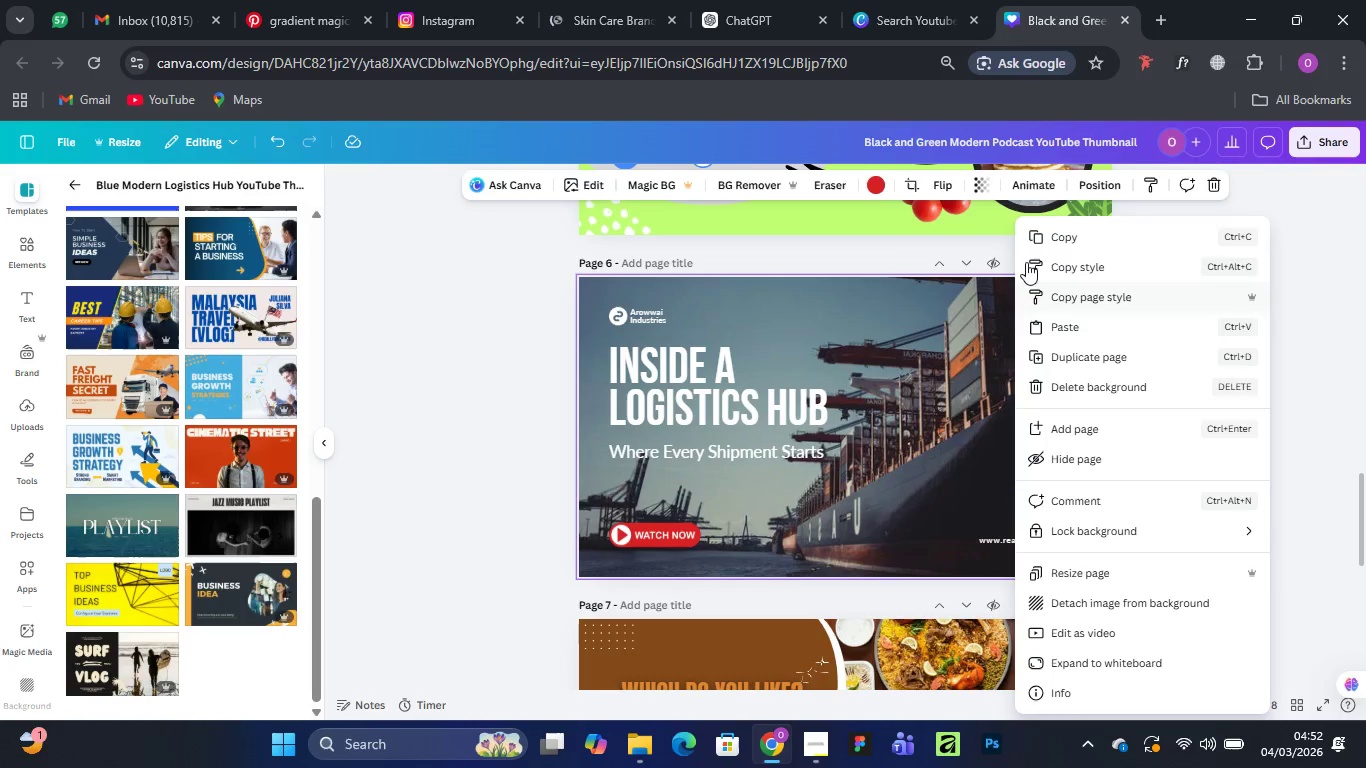 
left_click([1036, 235])
 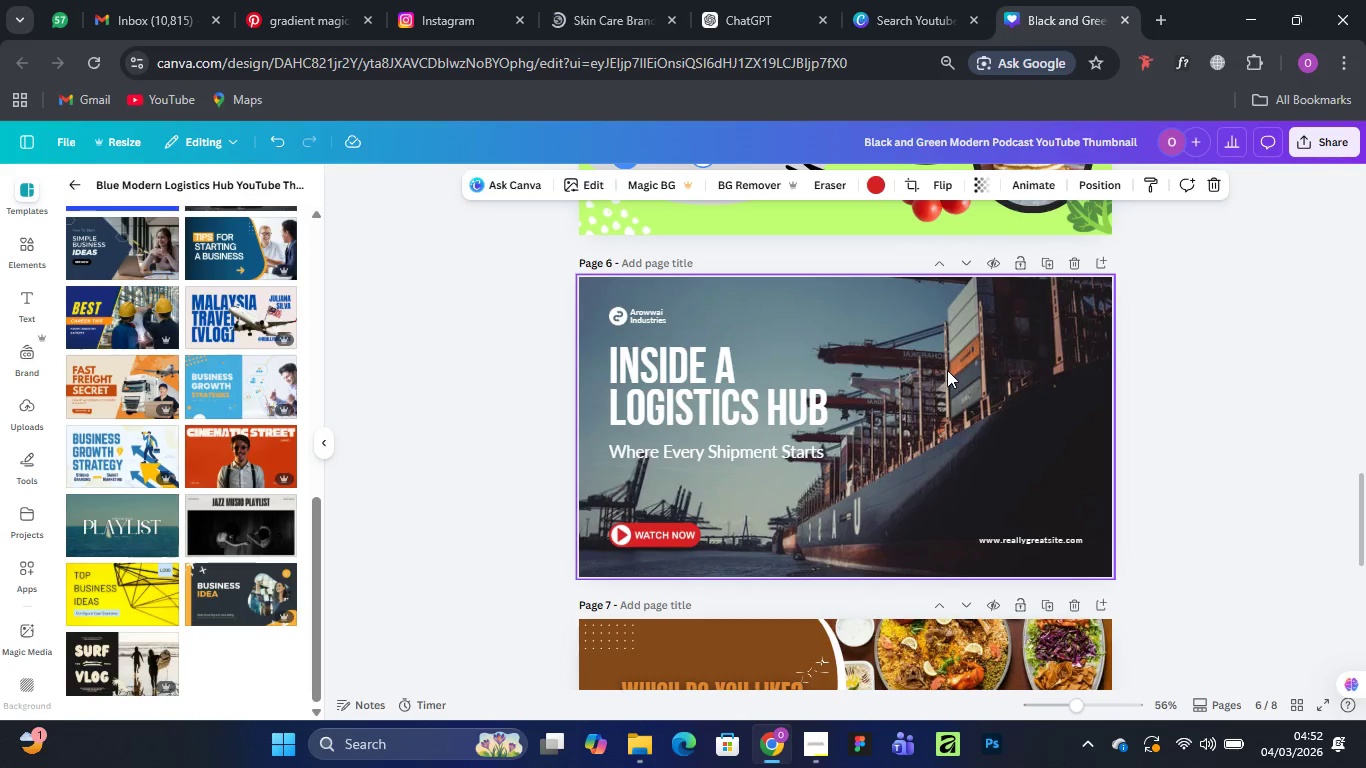 
scroll: coordinate [920, 375], scroll_direction: up, amount: 1.0
 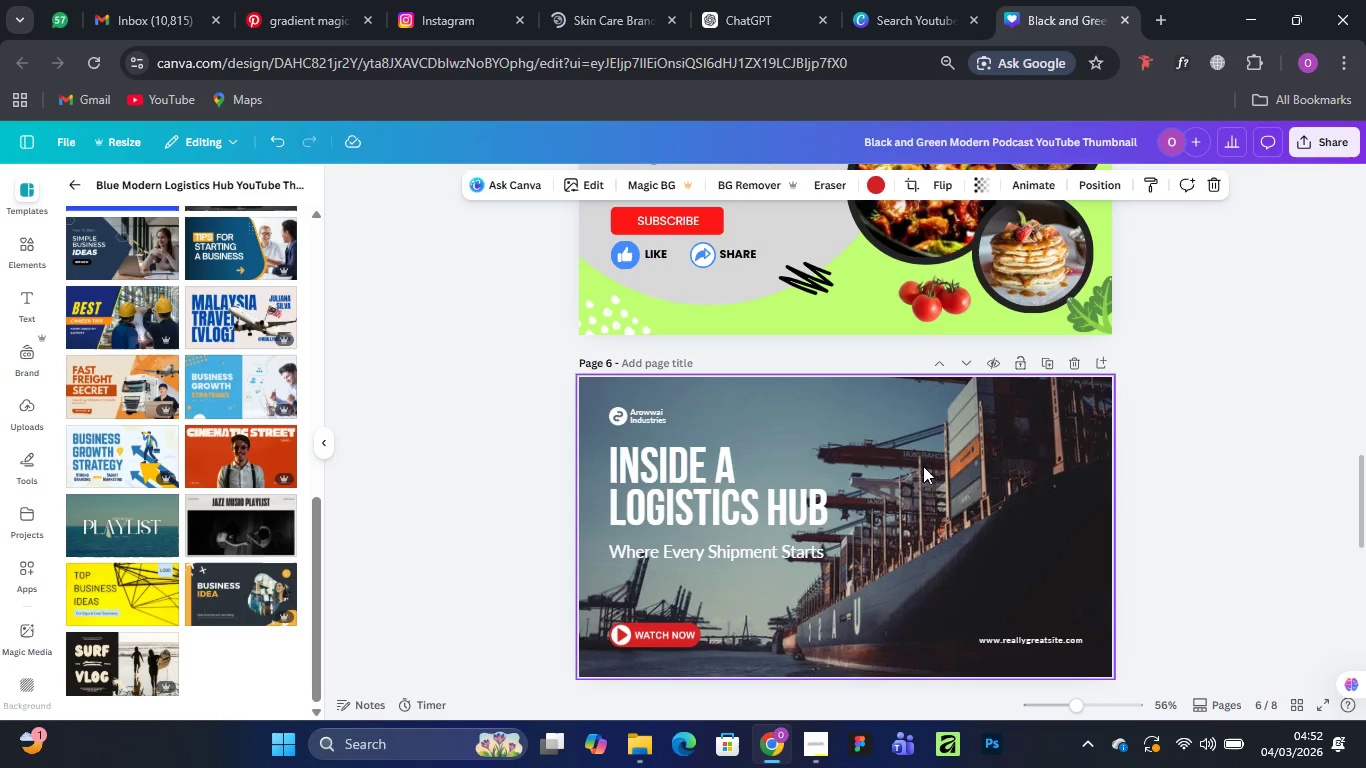 
right_click([923, 466])
 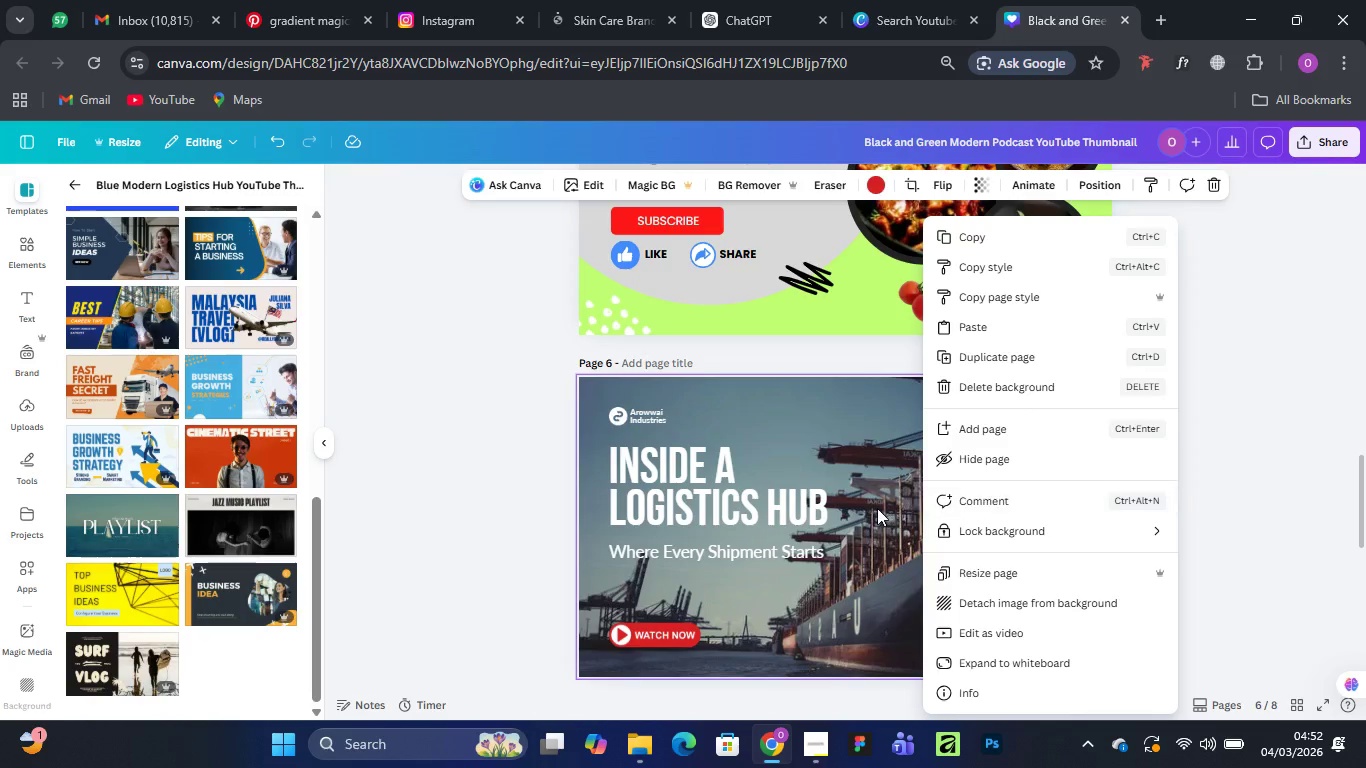 
left_click([878, 479])
 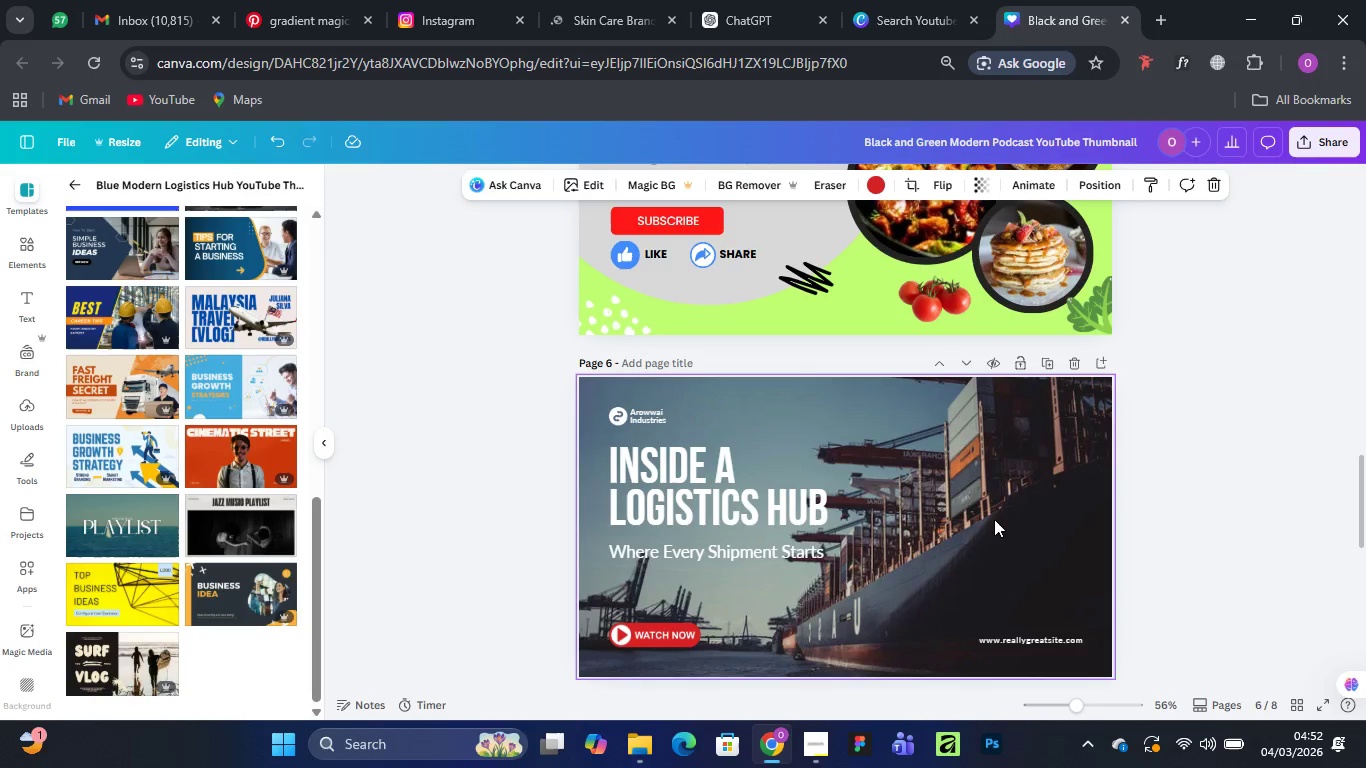 
left_click_drag(start_coordinate=[994, 520], to_coordinate=[1019, 505])
 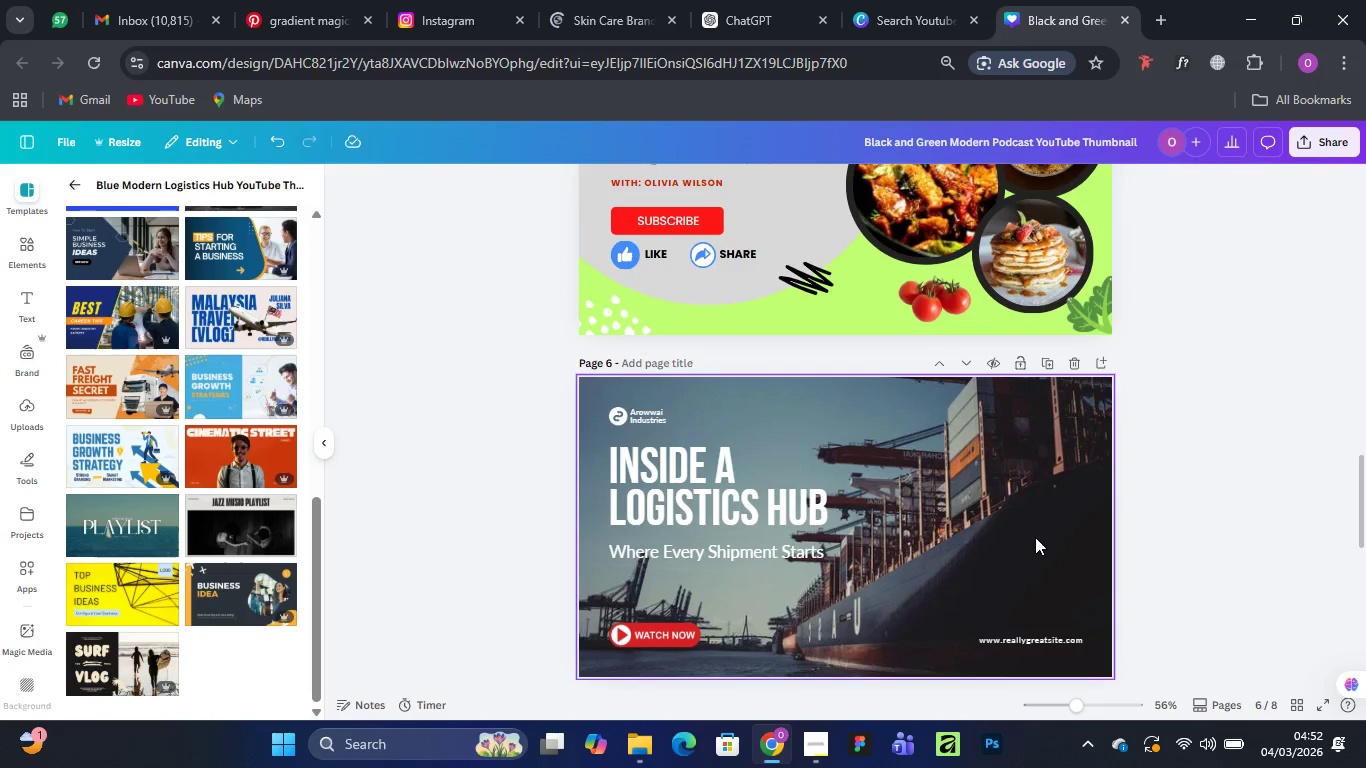 
left_click([1035, 538])
 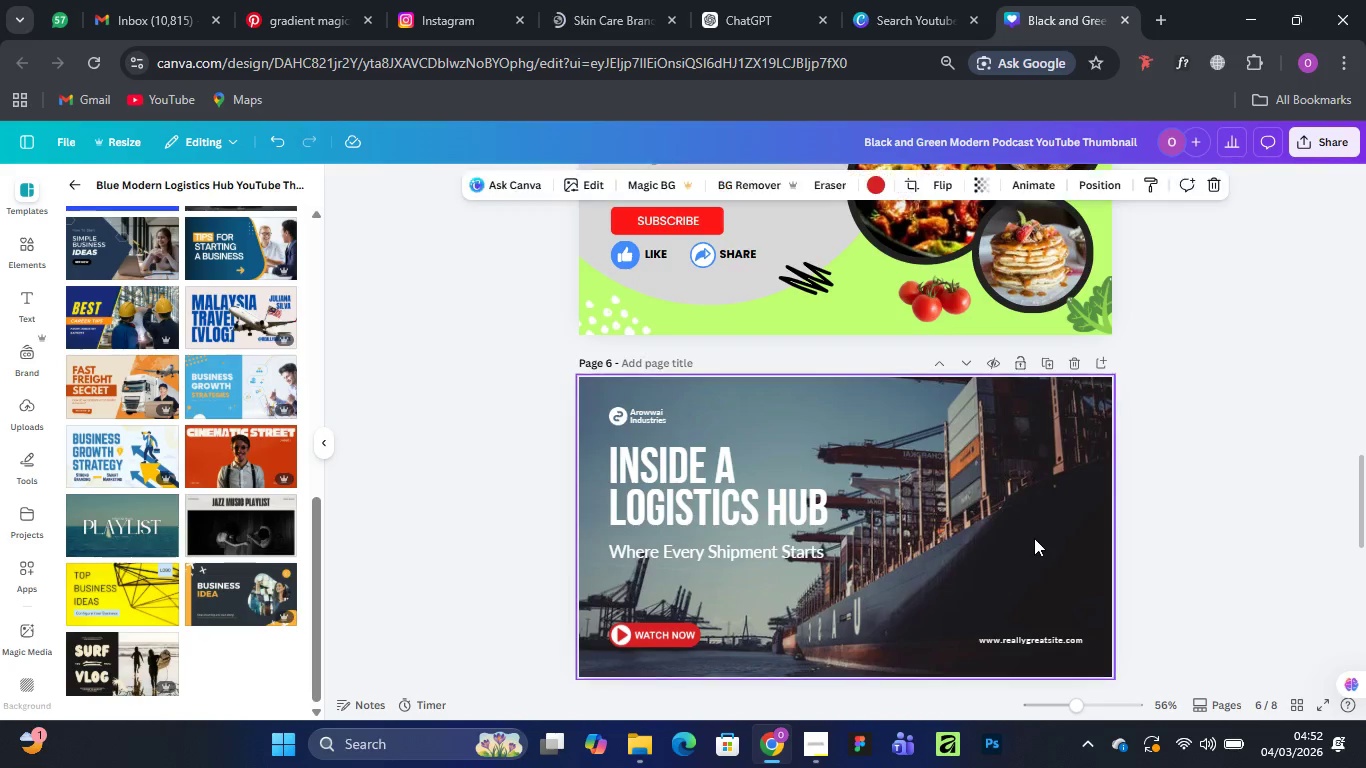 
right_click([1034, 538])
 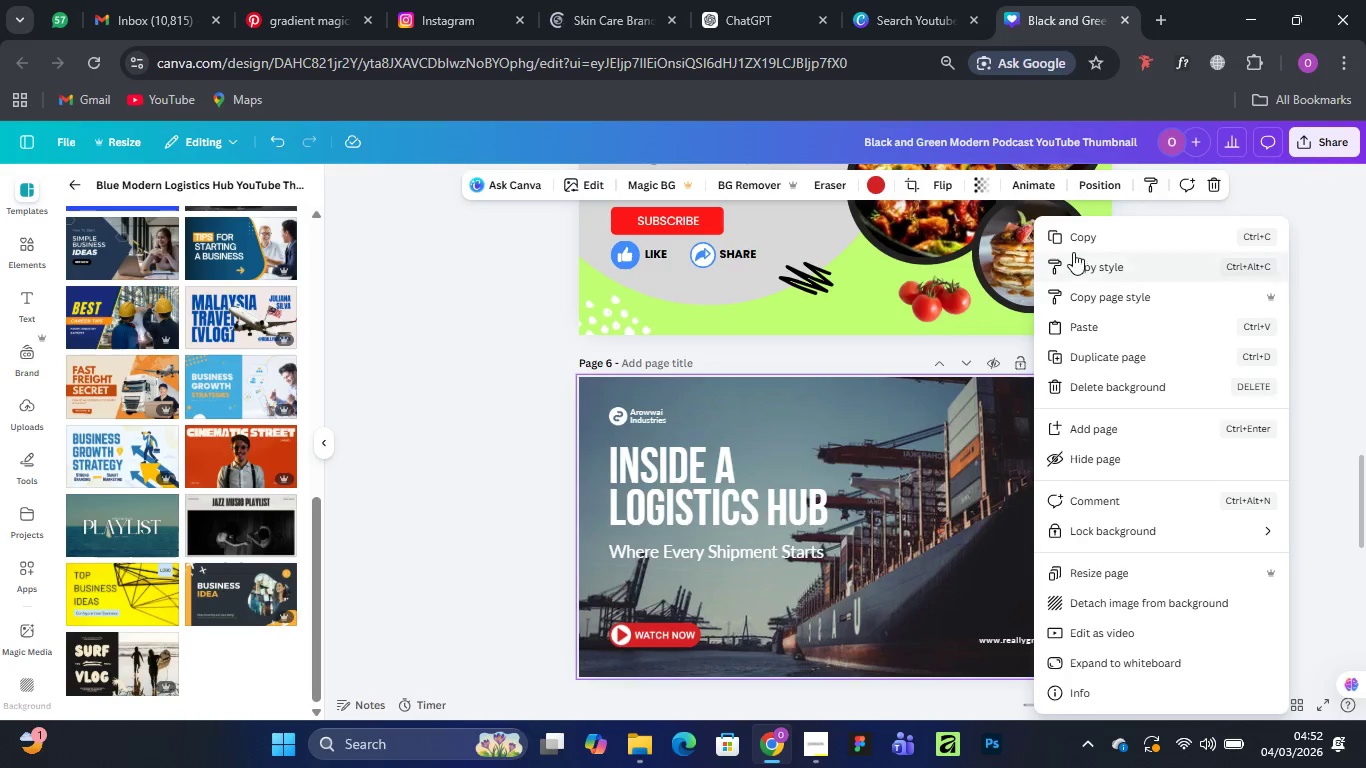 
left_click([1073, 232])
 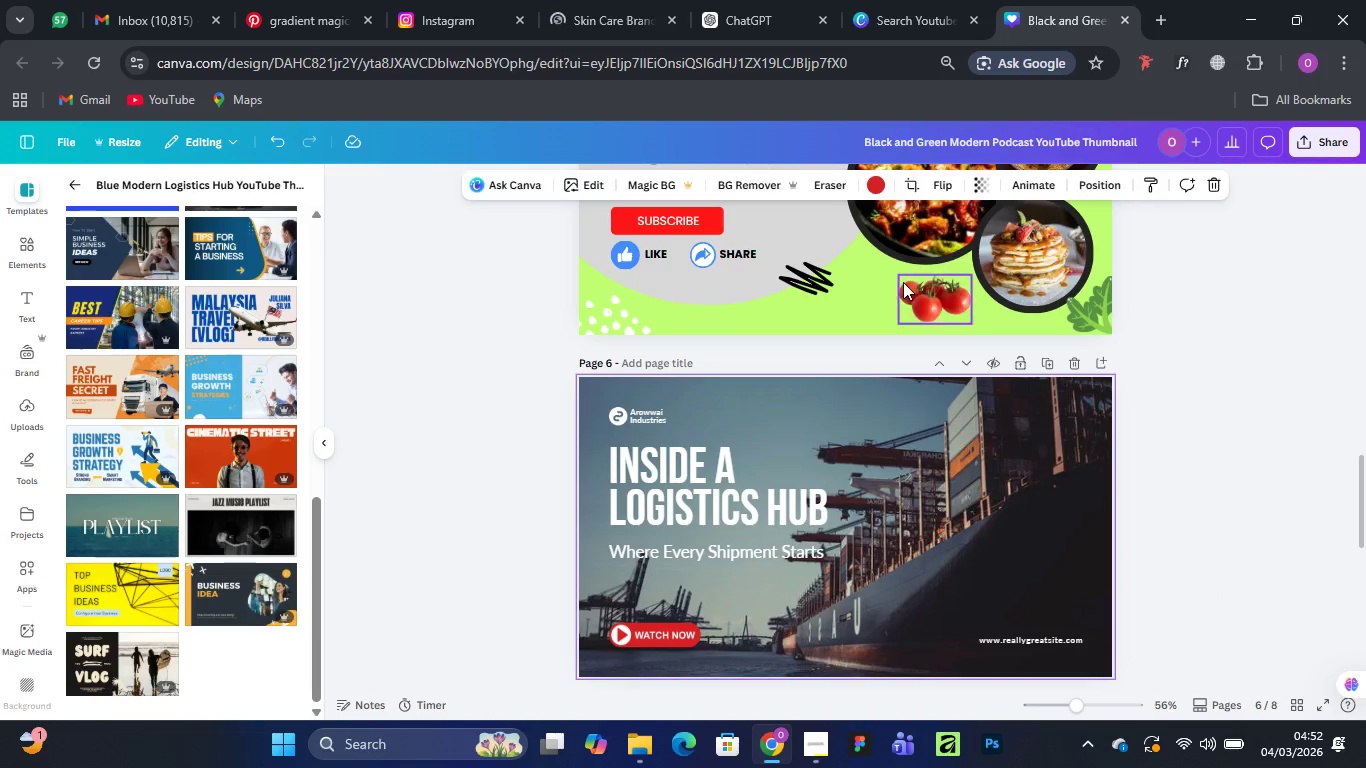 
scroll: coordinate [903, 282], scroll_direction: up, amount: 1.0
 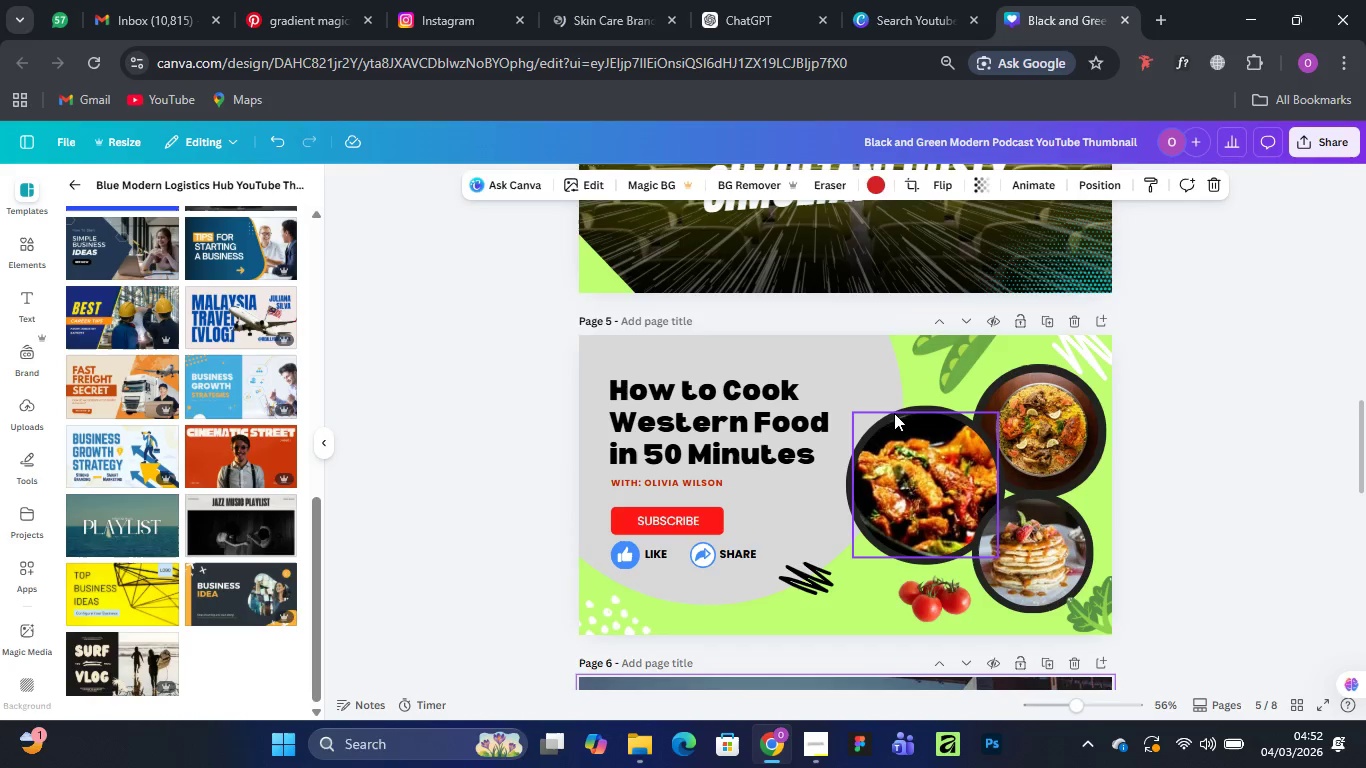 
key(Control+V)
 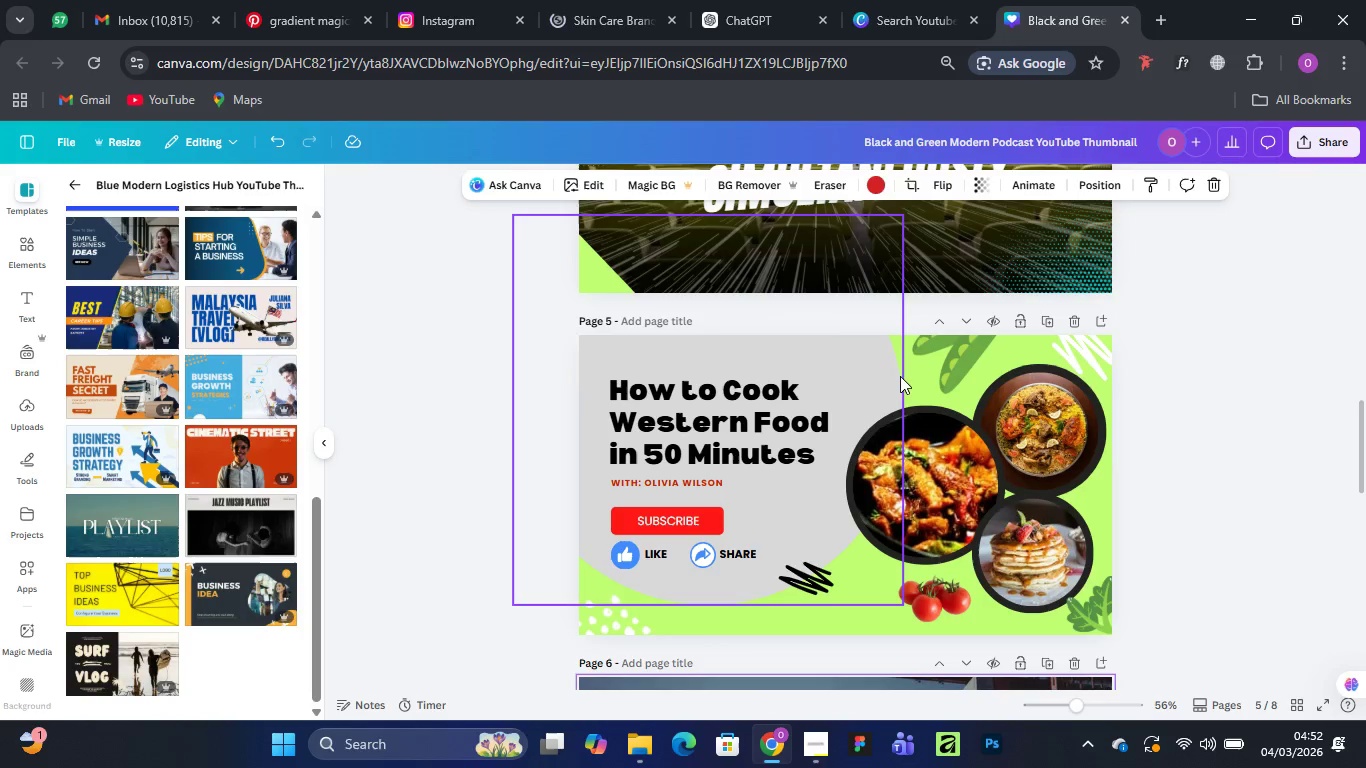 
scroll: coordinate [938, 566], scroll_direction: down, amount: 2.0
 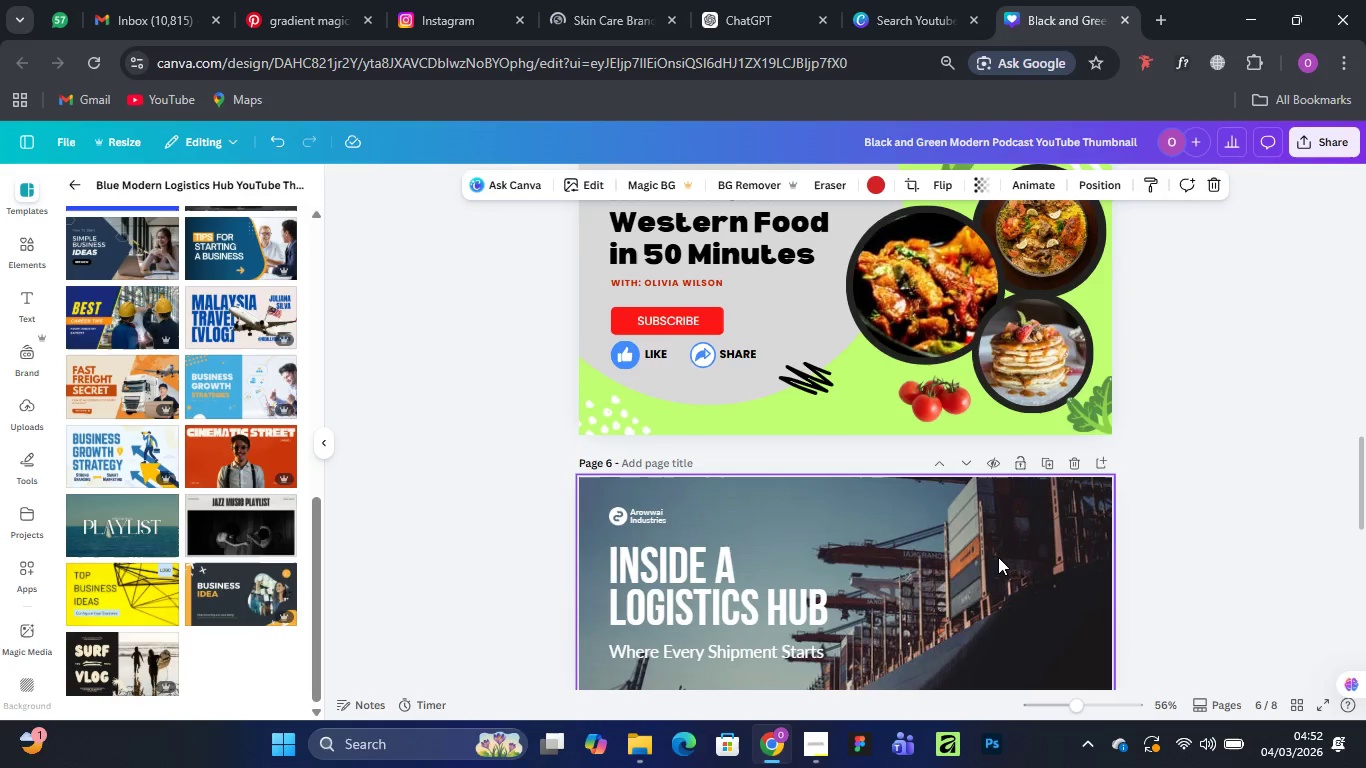 
left_click([998, 557])
 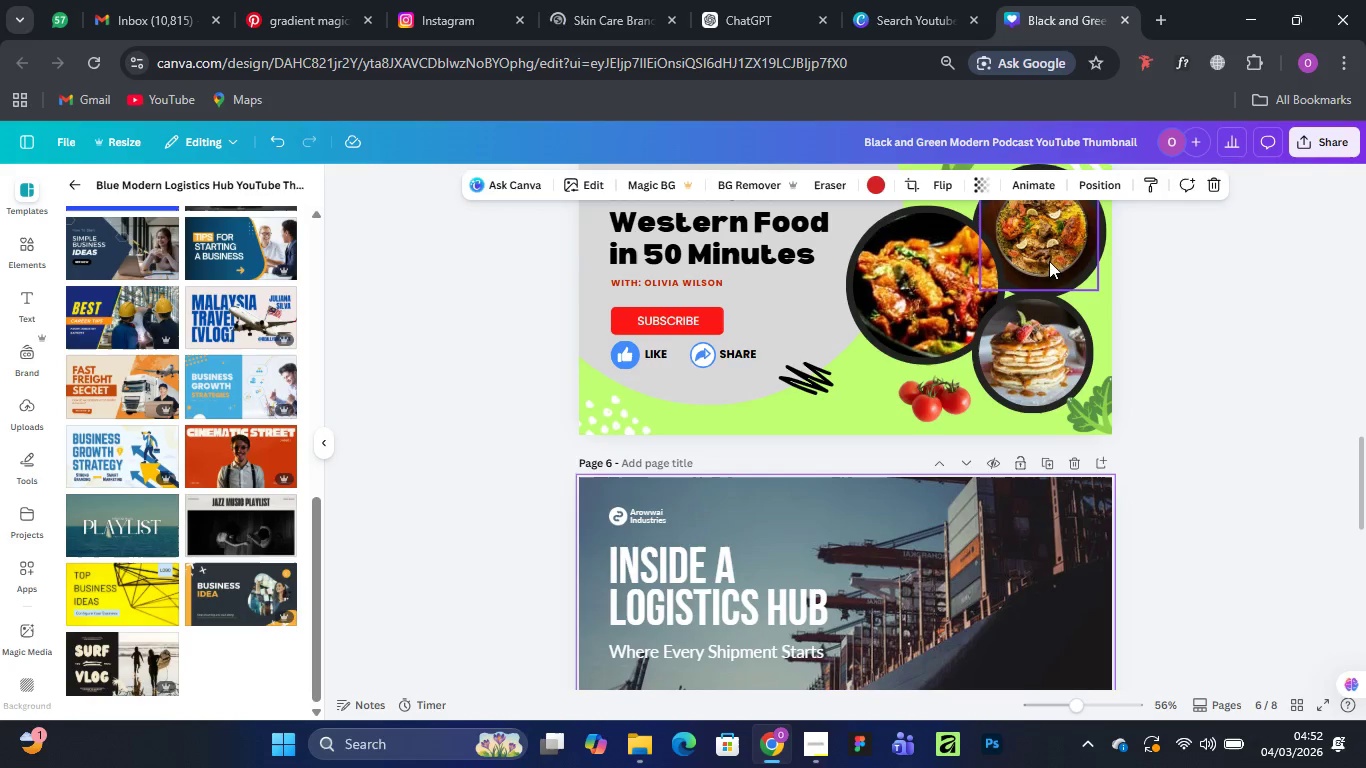 
left_click([1095, 185])
 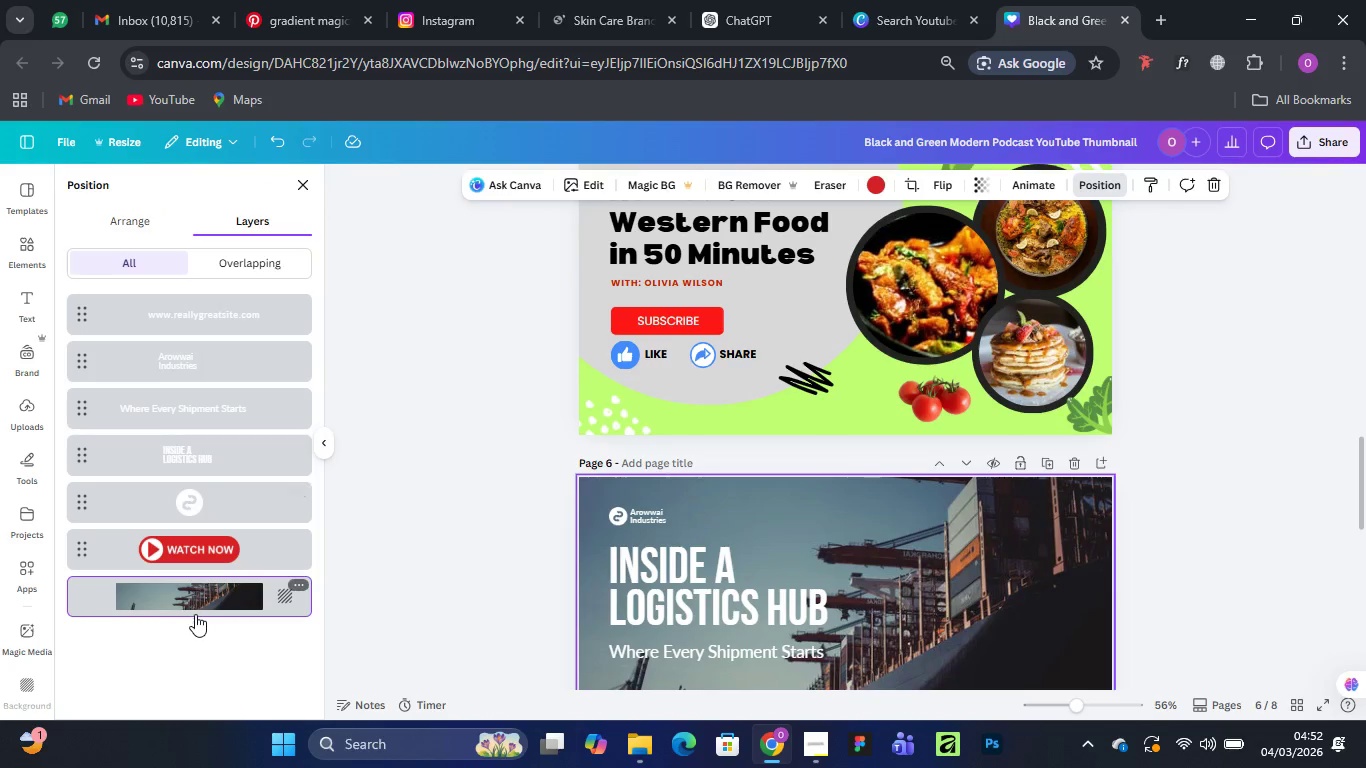 
right_click([187, 595])
 